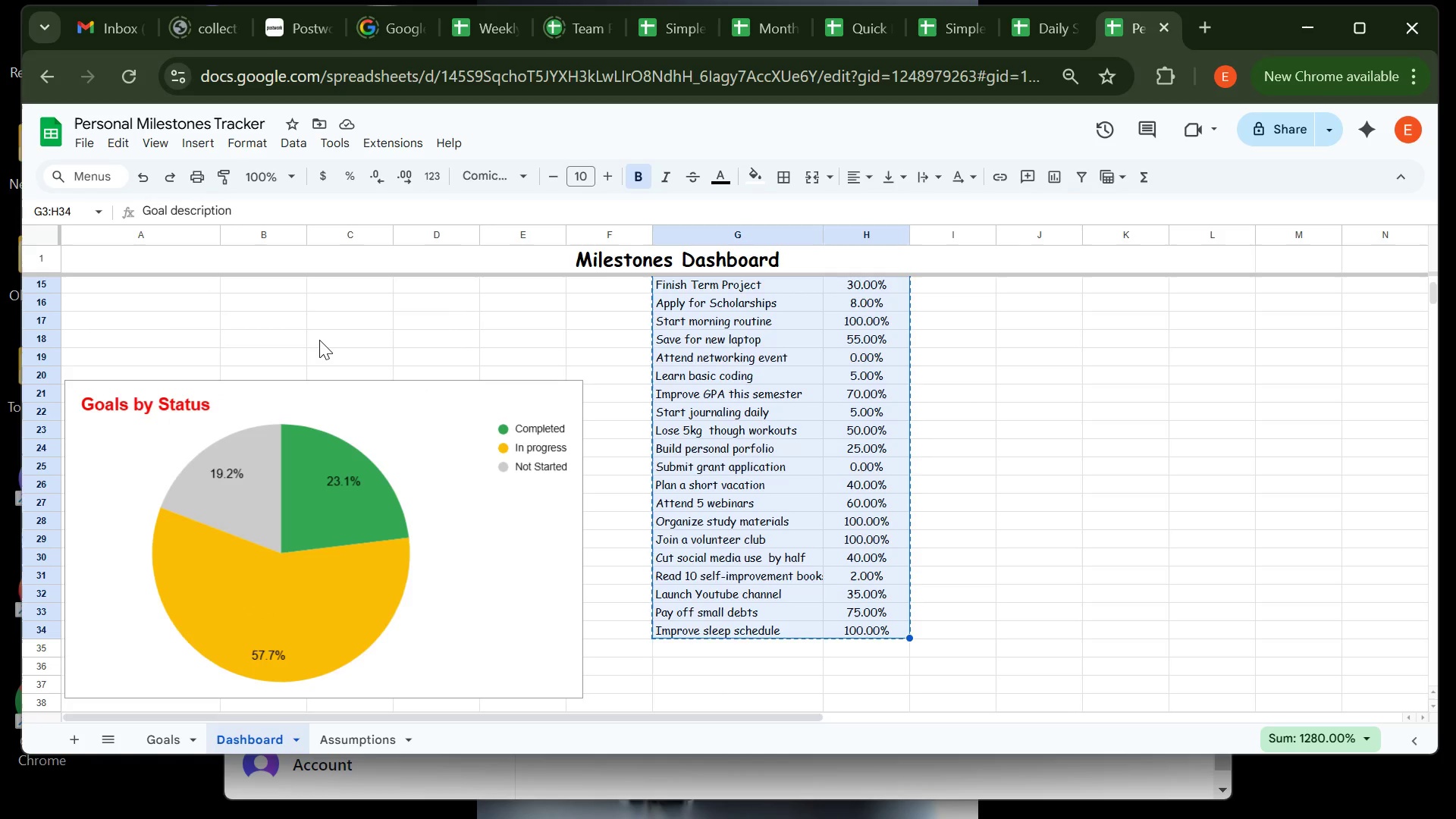 
left_click([1208, 300])
 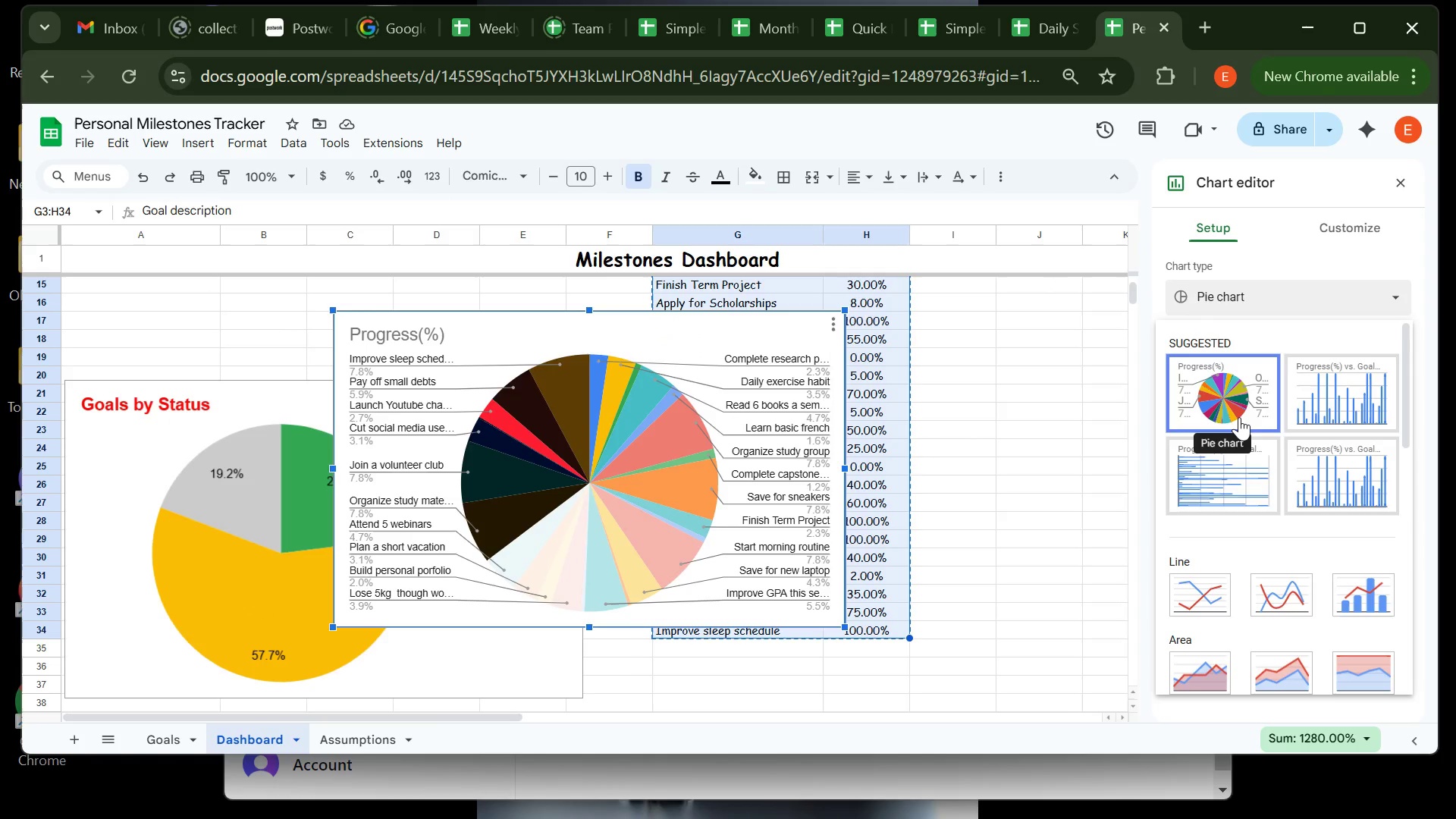 
wait(8.05)
 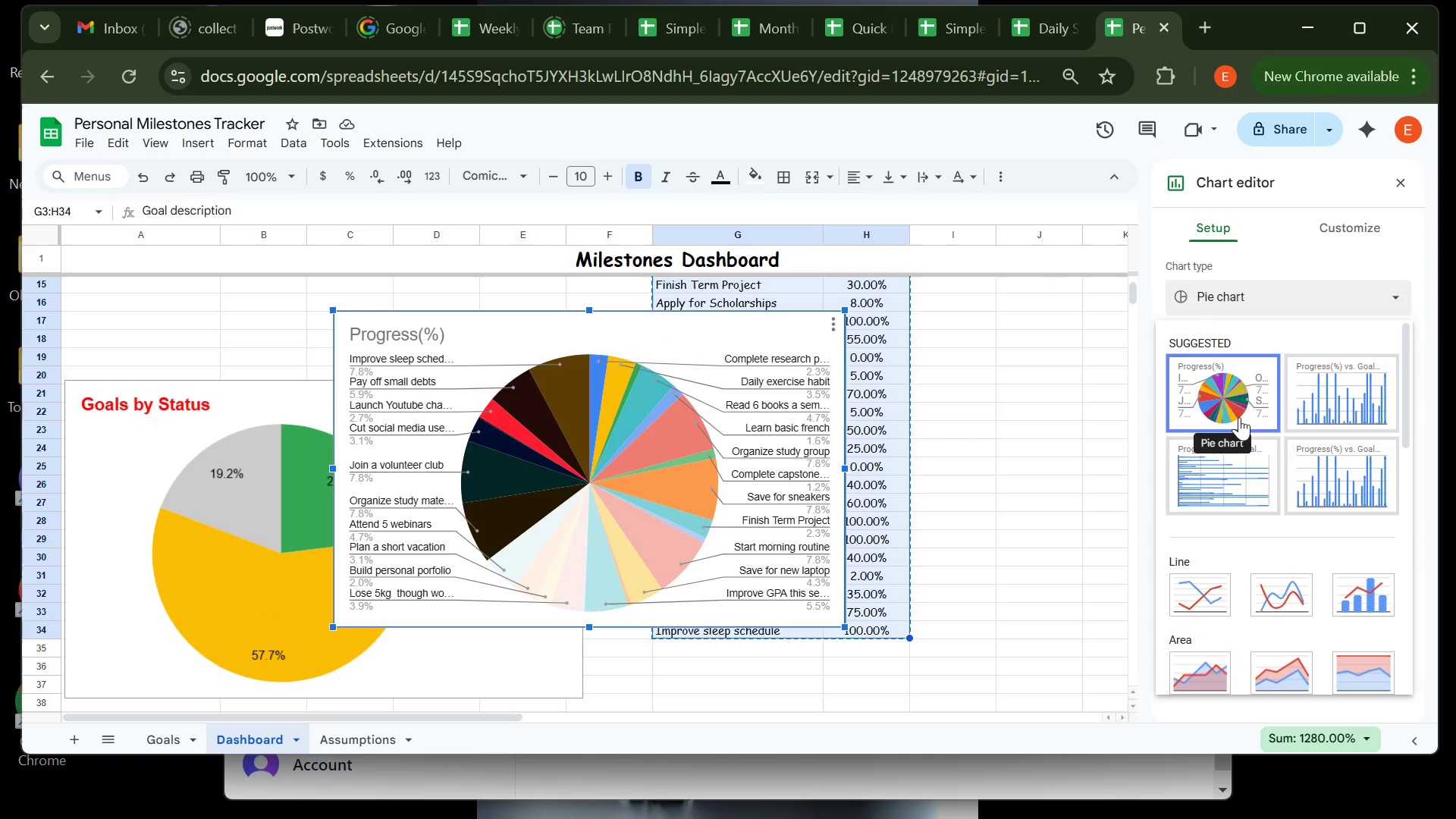 
mouse_move([1236, 513])
 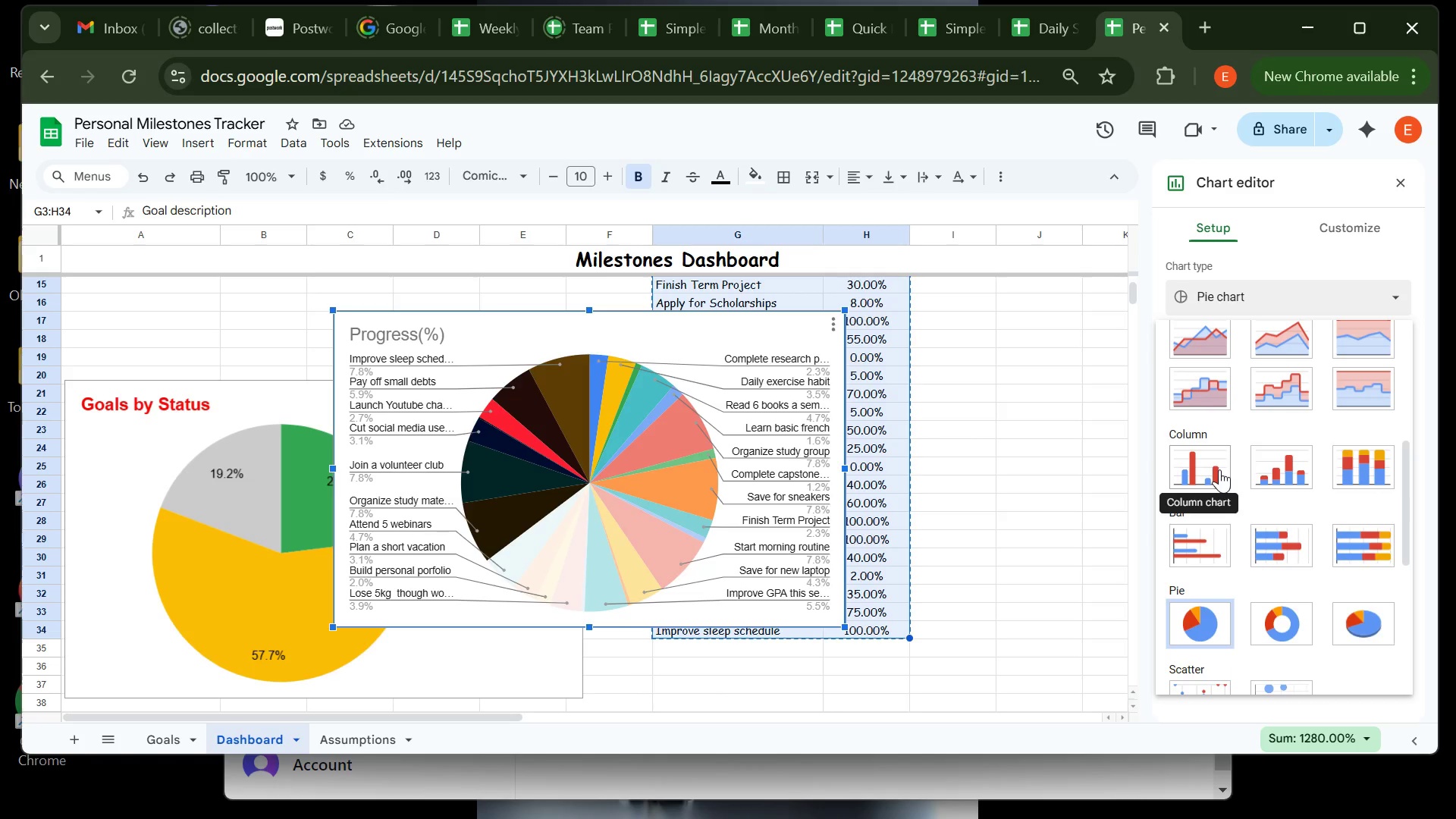 
left_click([1219, 469])
 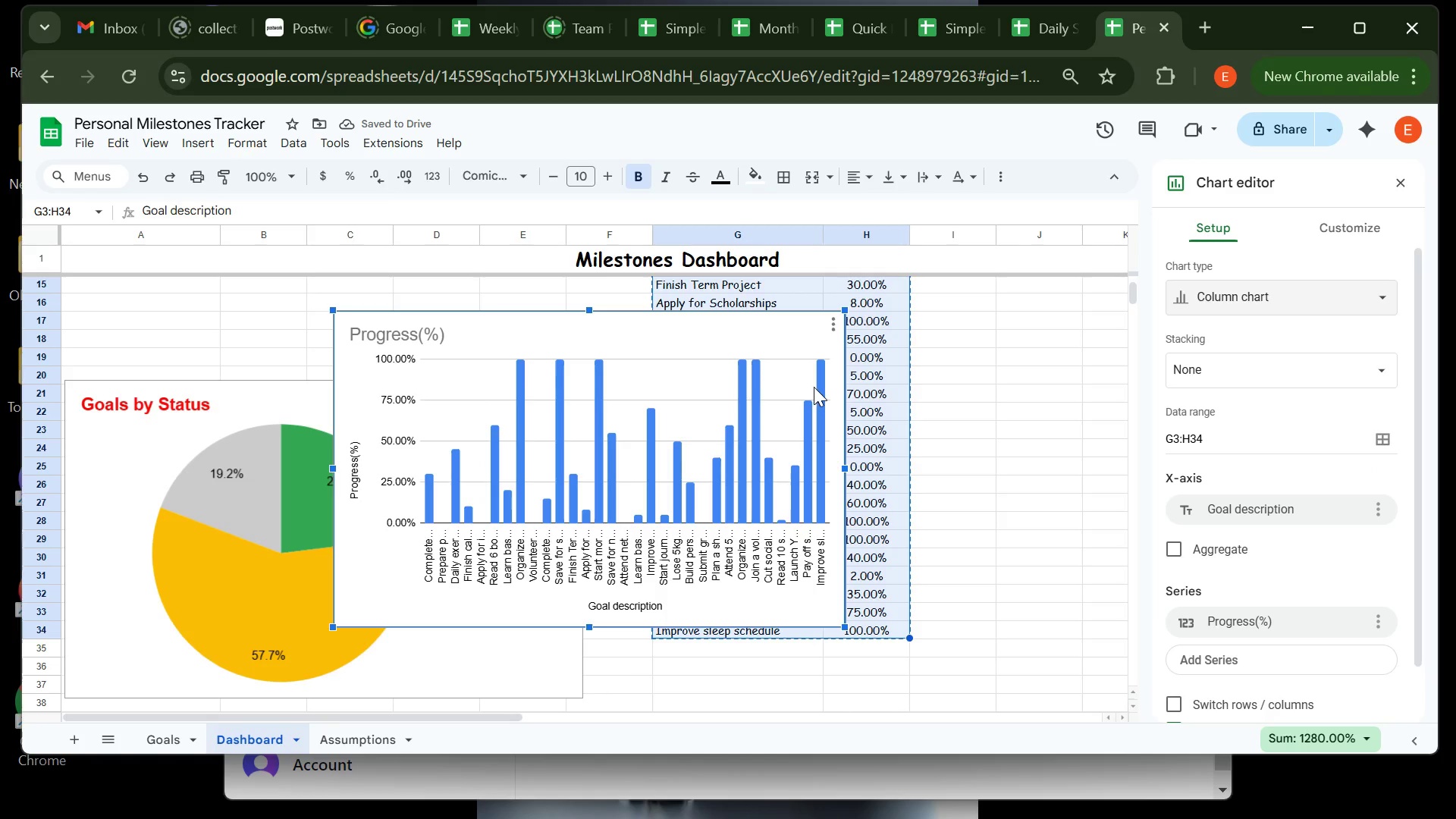 
wait(8.65)
 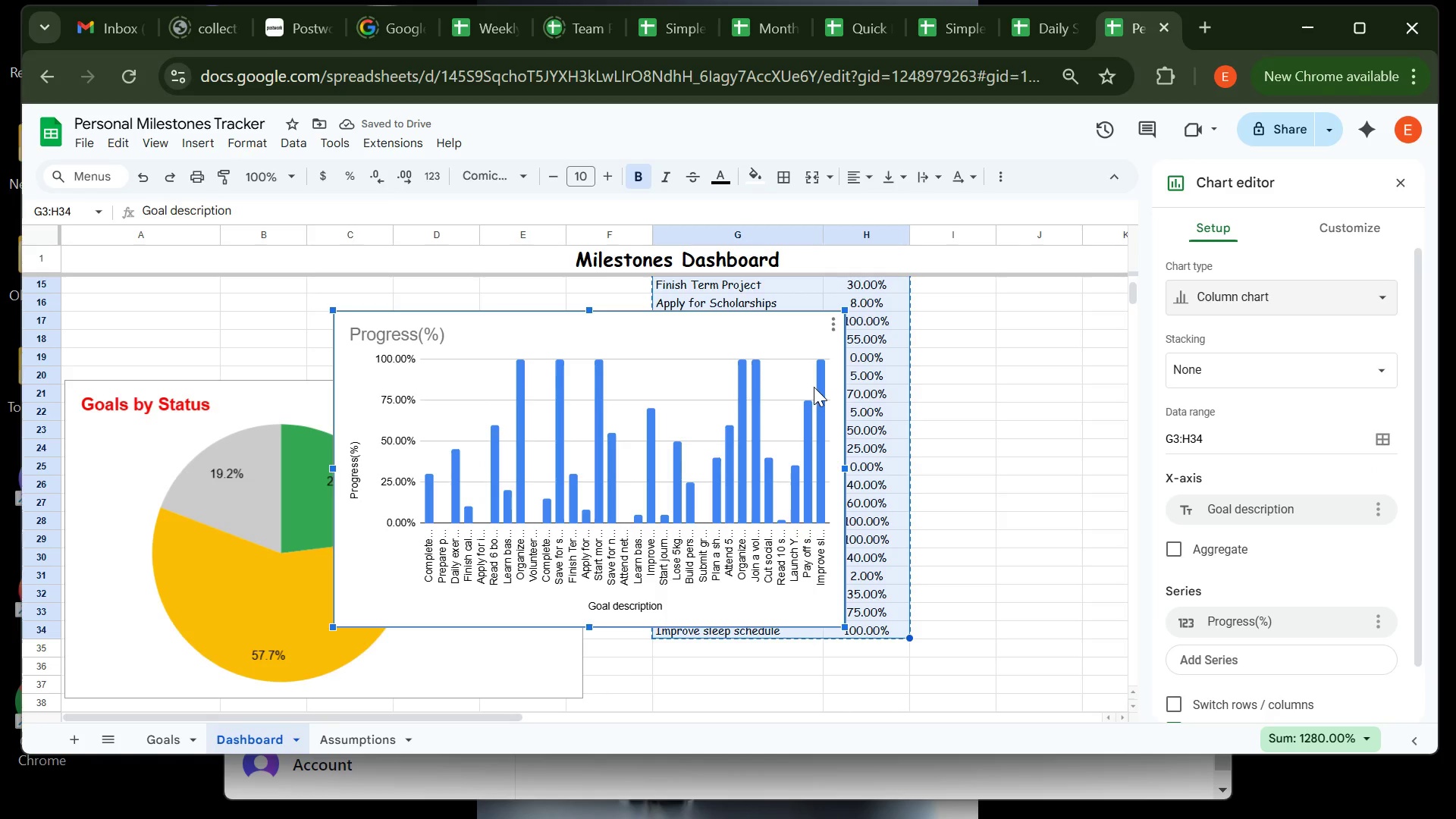 
left_click([1262, 291])
 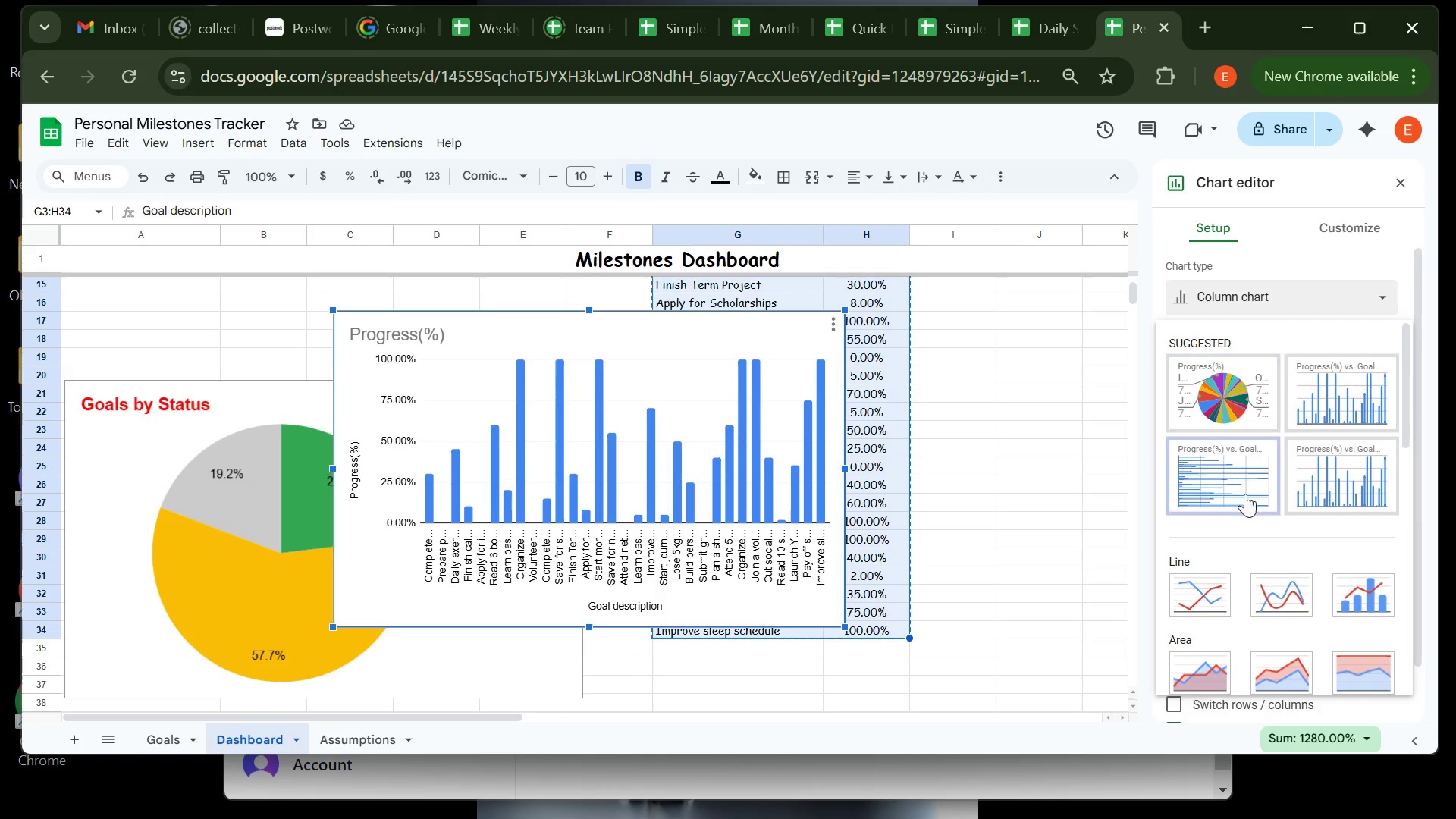 
mouse_move([1255, 535])
 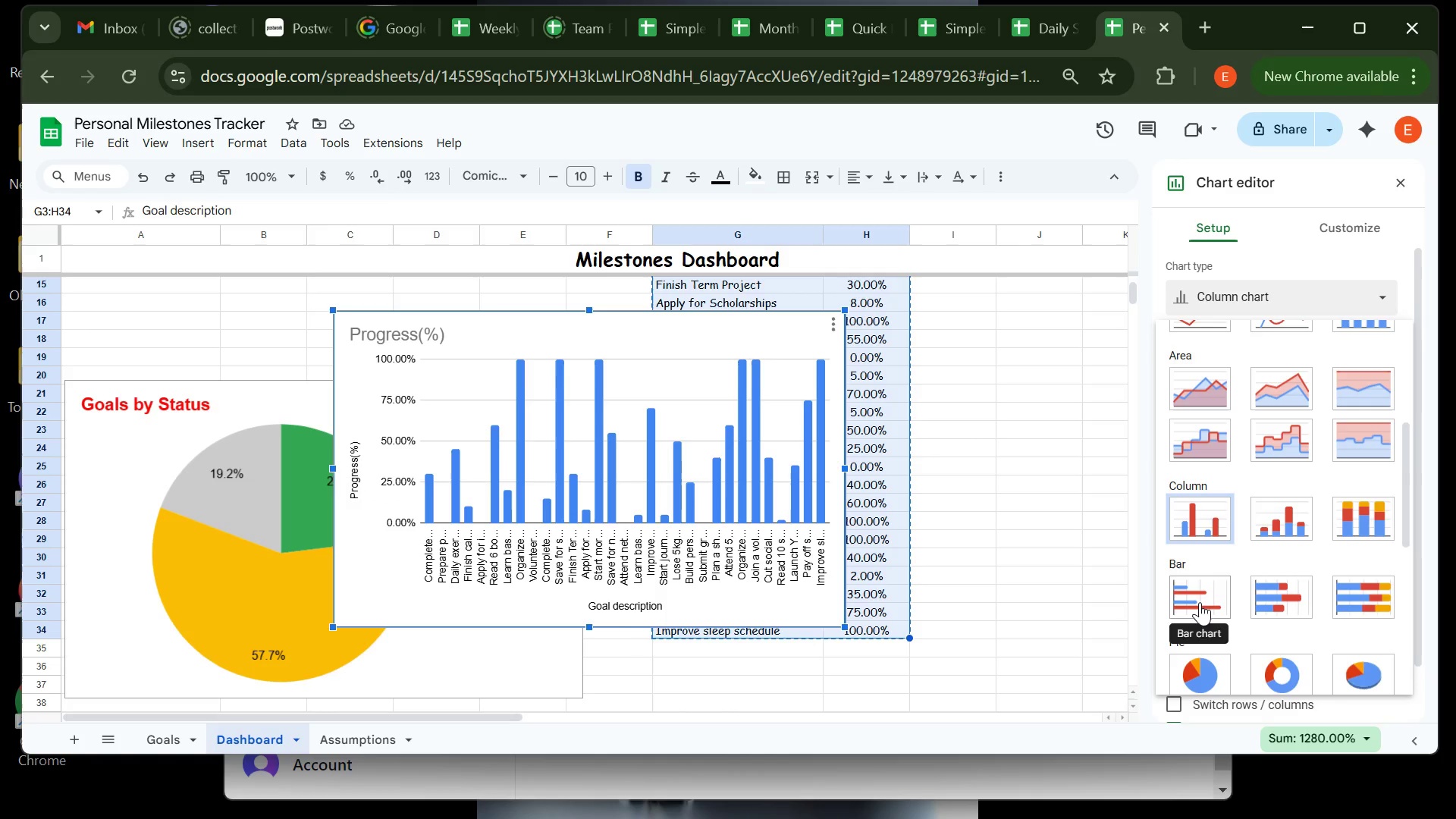 
left_click([1200, 602])
 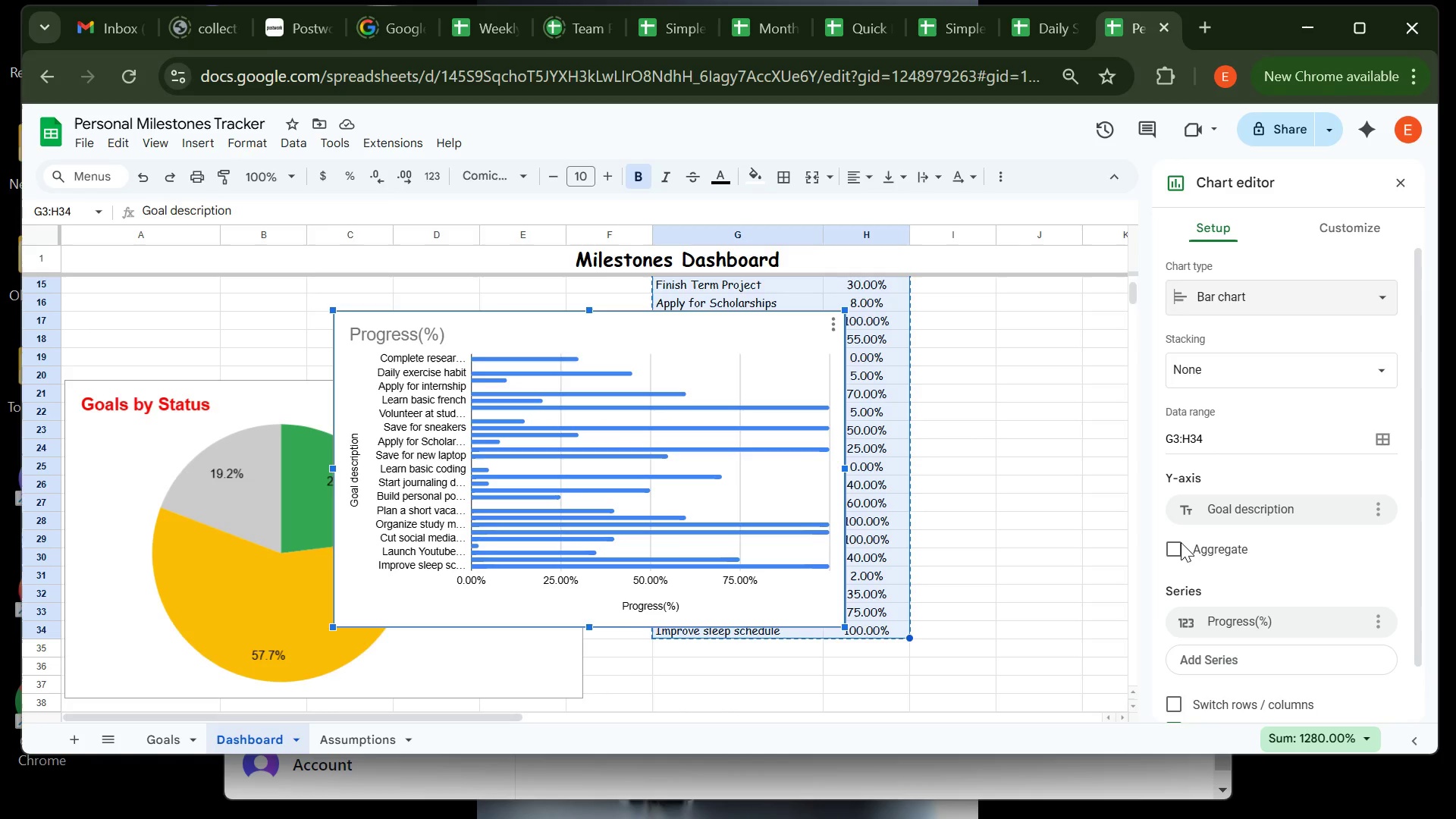 
wait(20.84)
 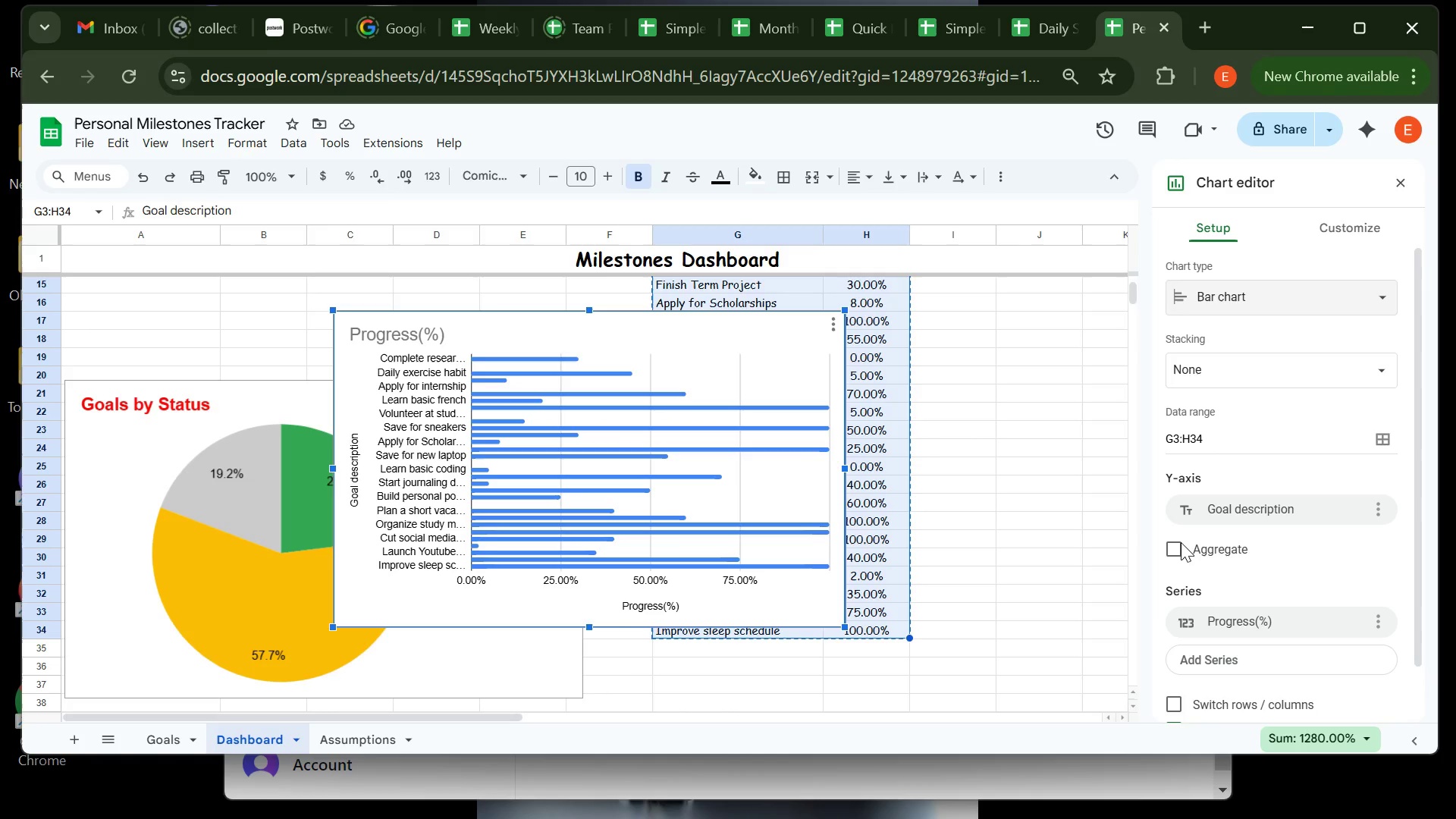 
left_click_drag(start_coordinate=[596, 321], to_coordinate=[651, 817])
 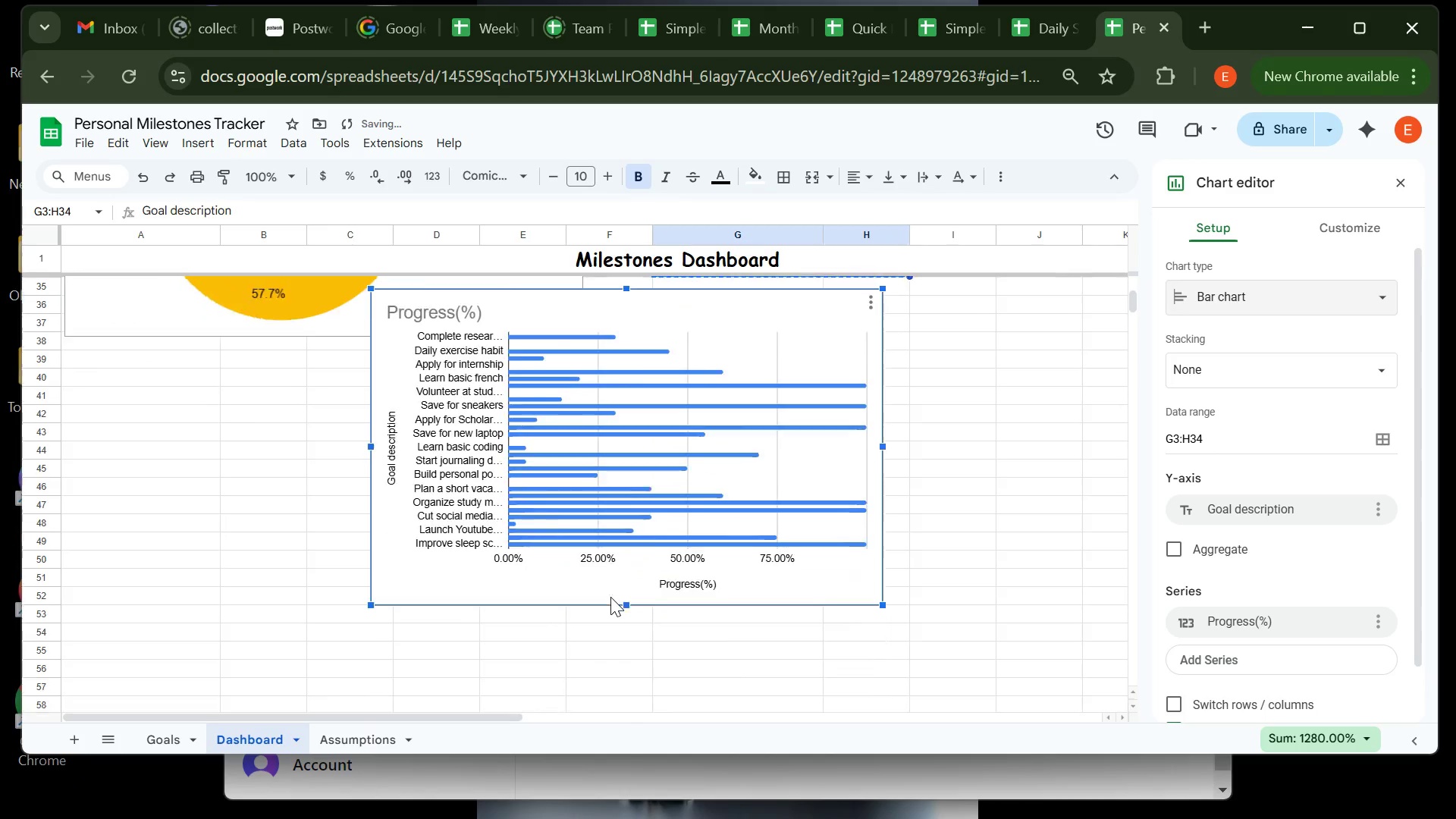 
mouse_move([623, 397])
 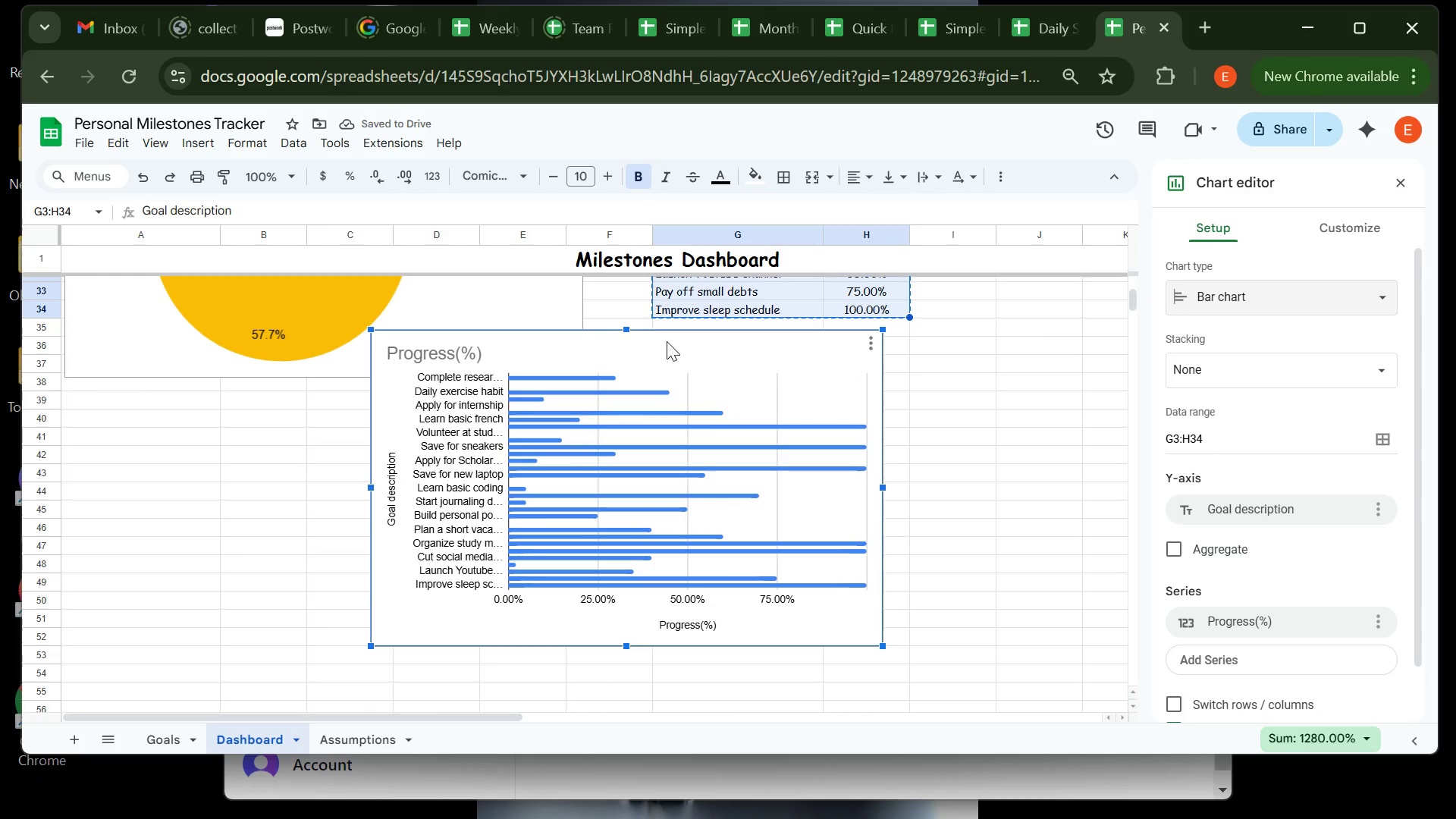 
left_click_drag(start_coordinate=[667, 341], to_coordinate=[349, 420])
 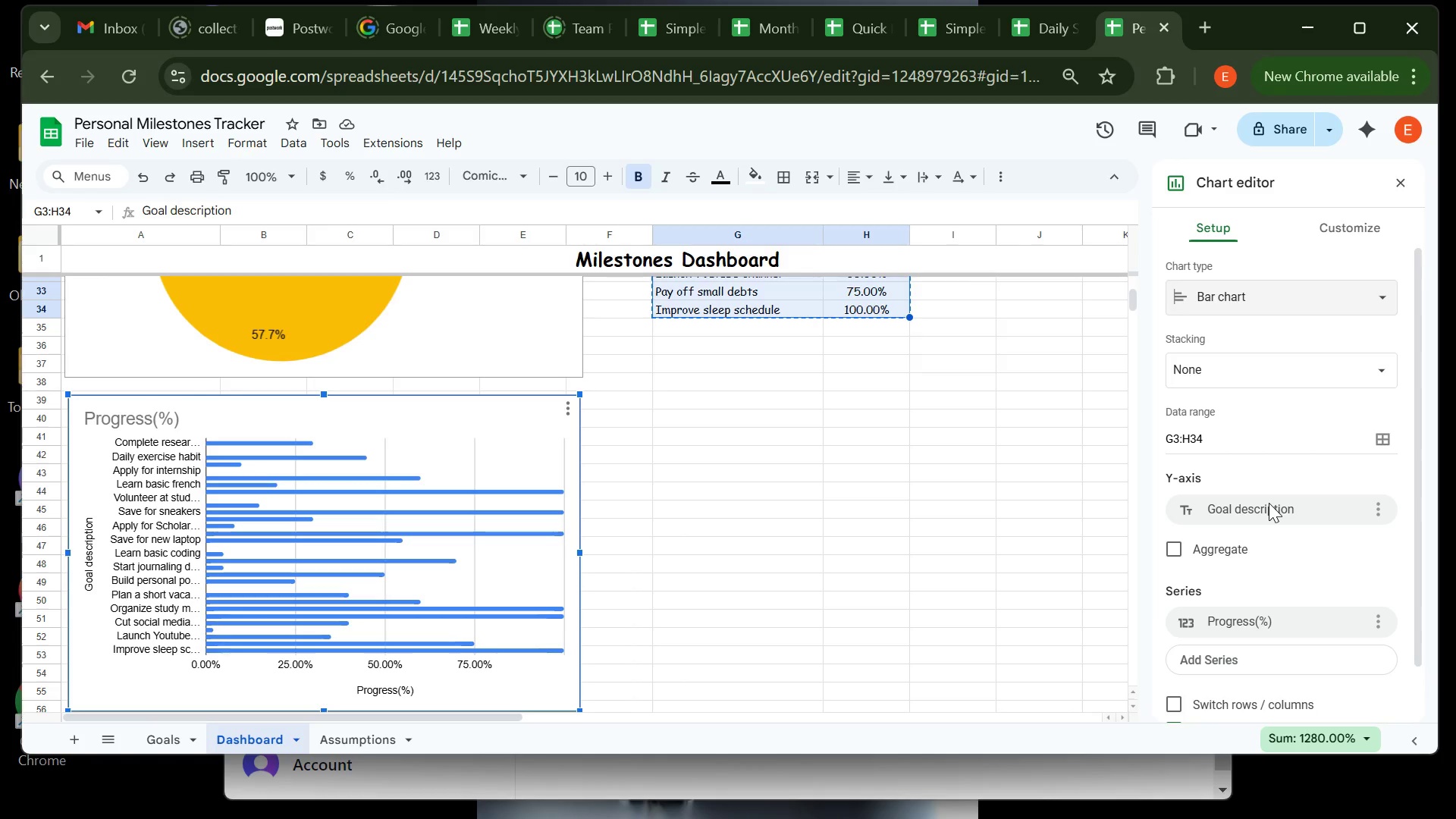 
wait(30.34)
 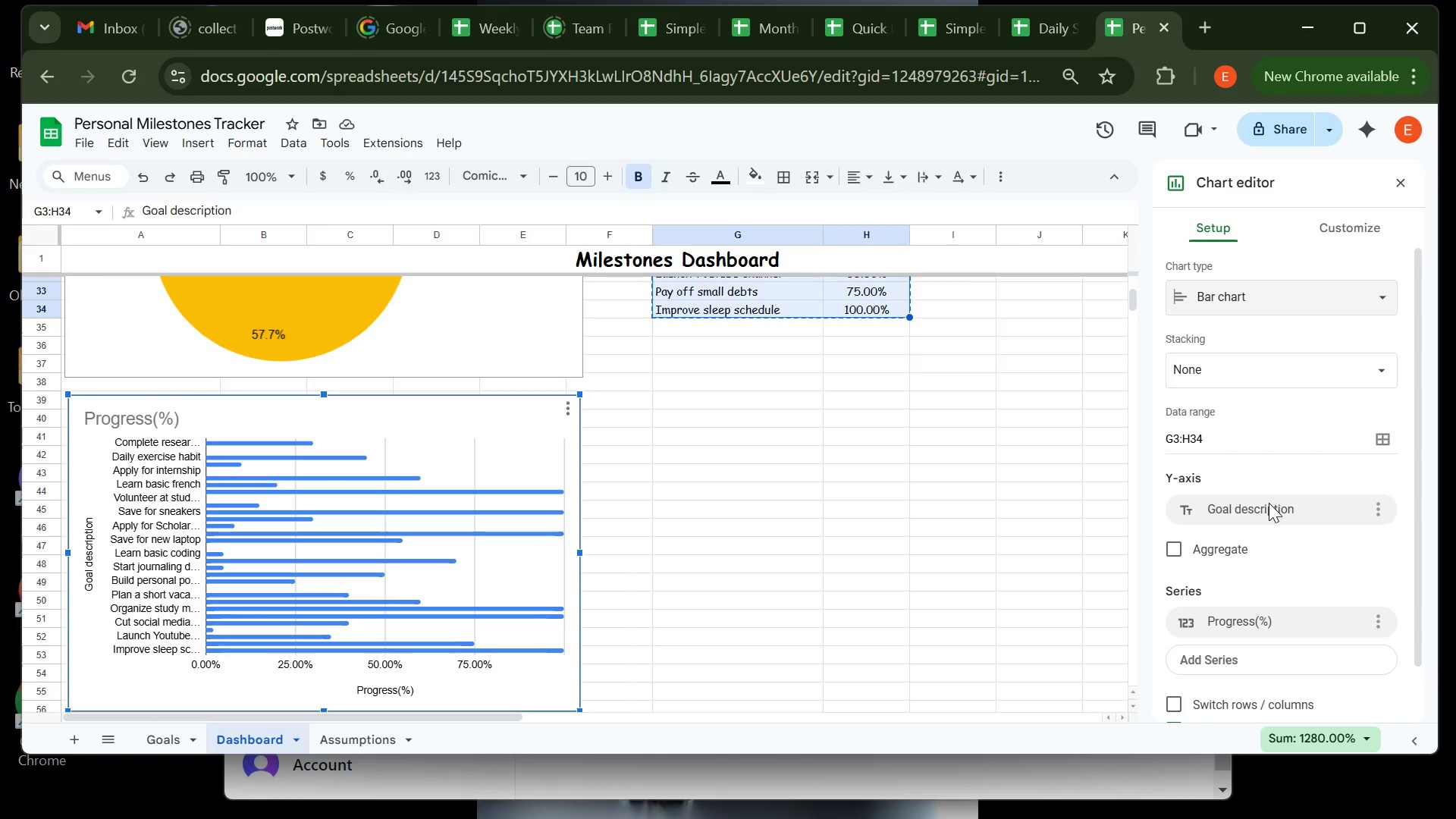 
left_click([1373, 506])
 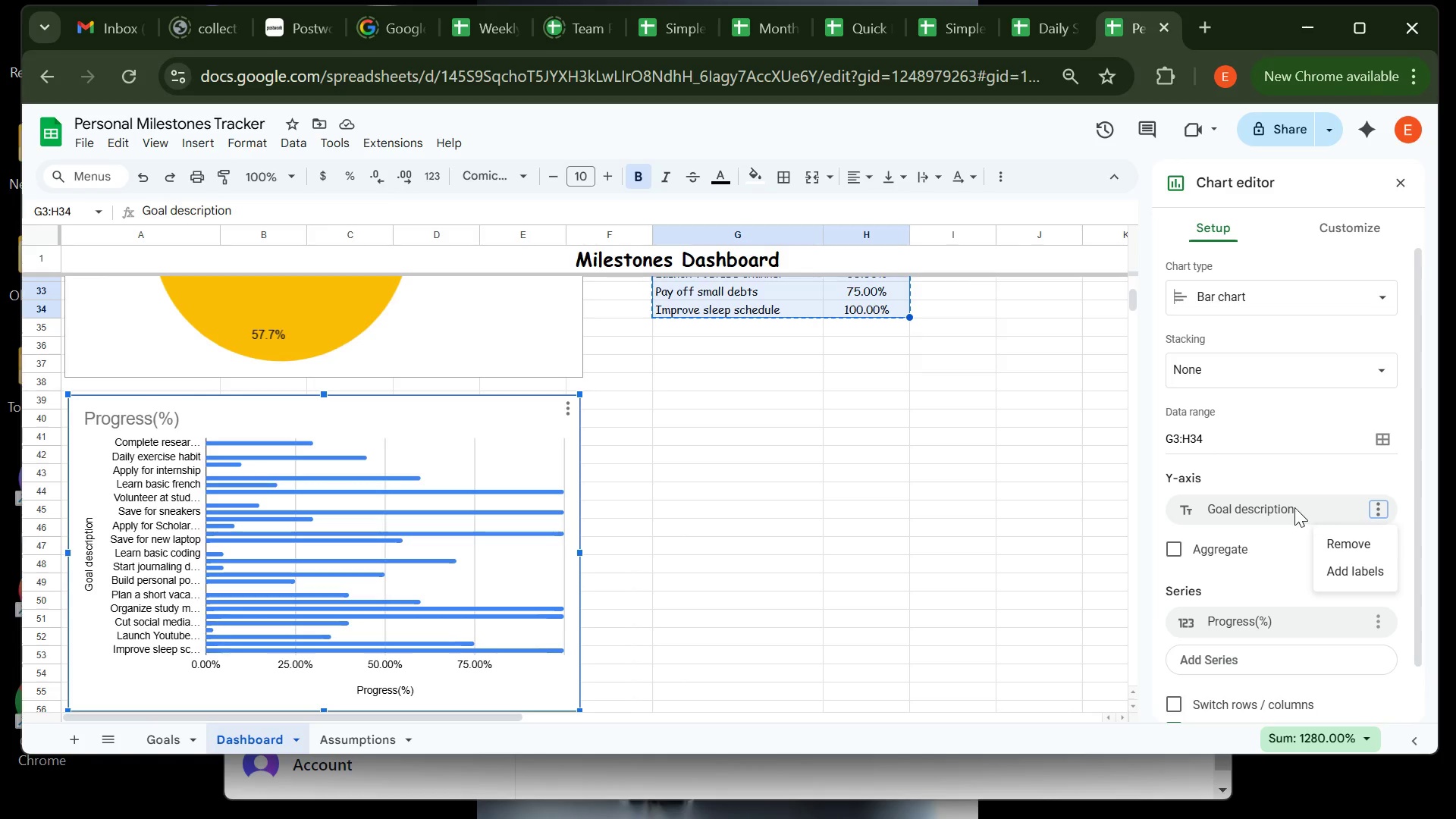 
left_click([1294, 507])
 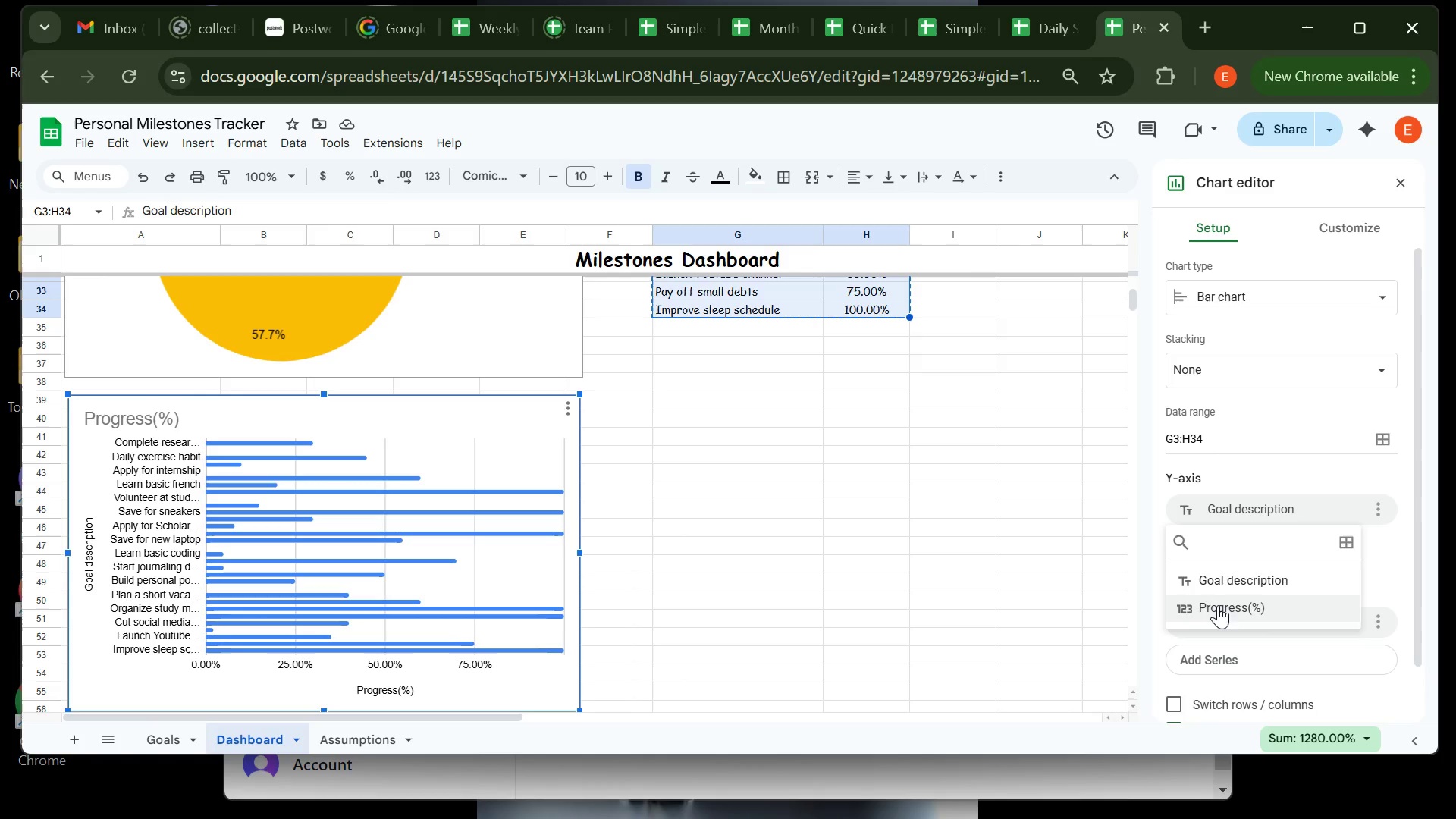 
left_click([1219, 606])
 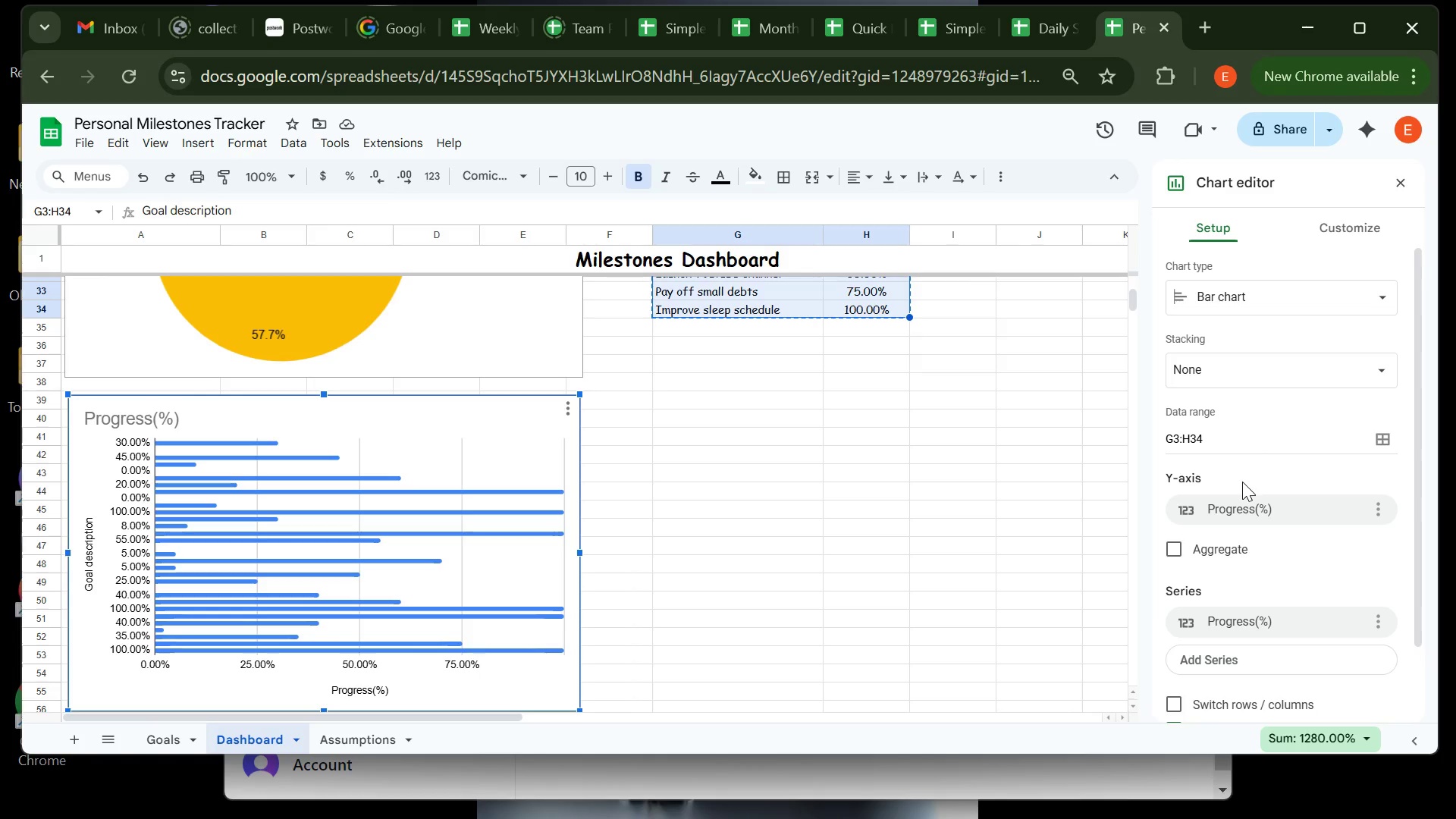 
wait(7.71)
 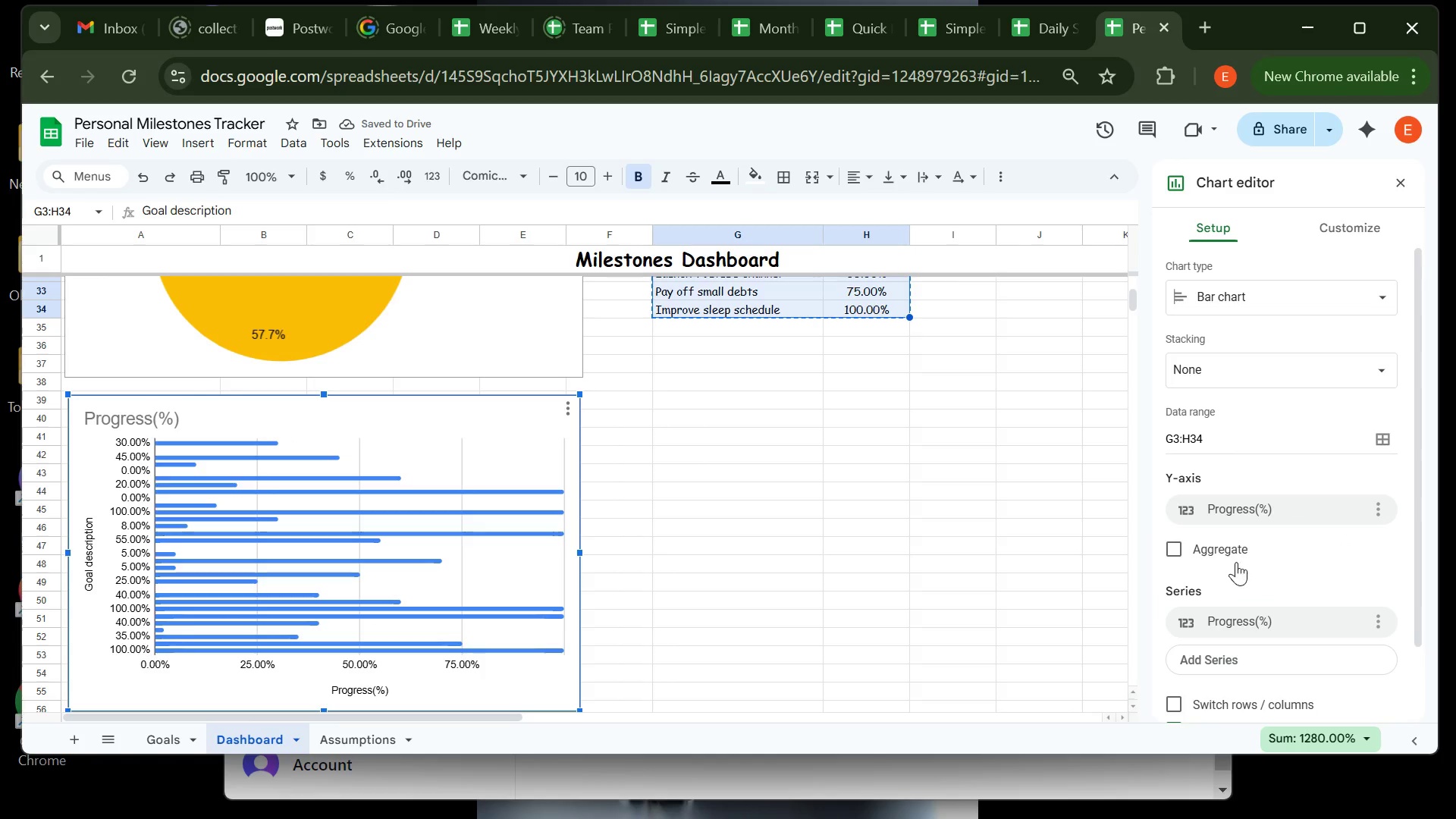 
left_click([1268, 507])
 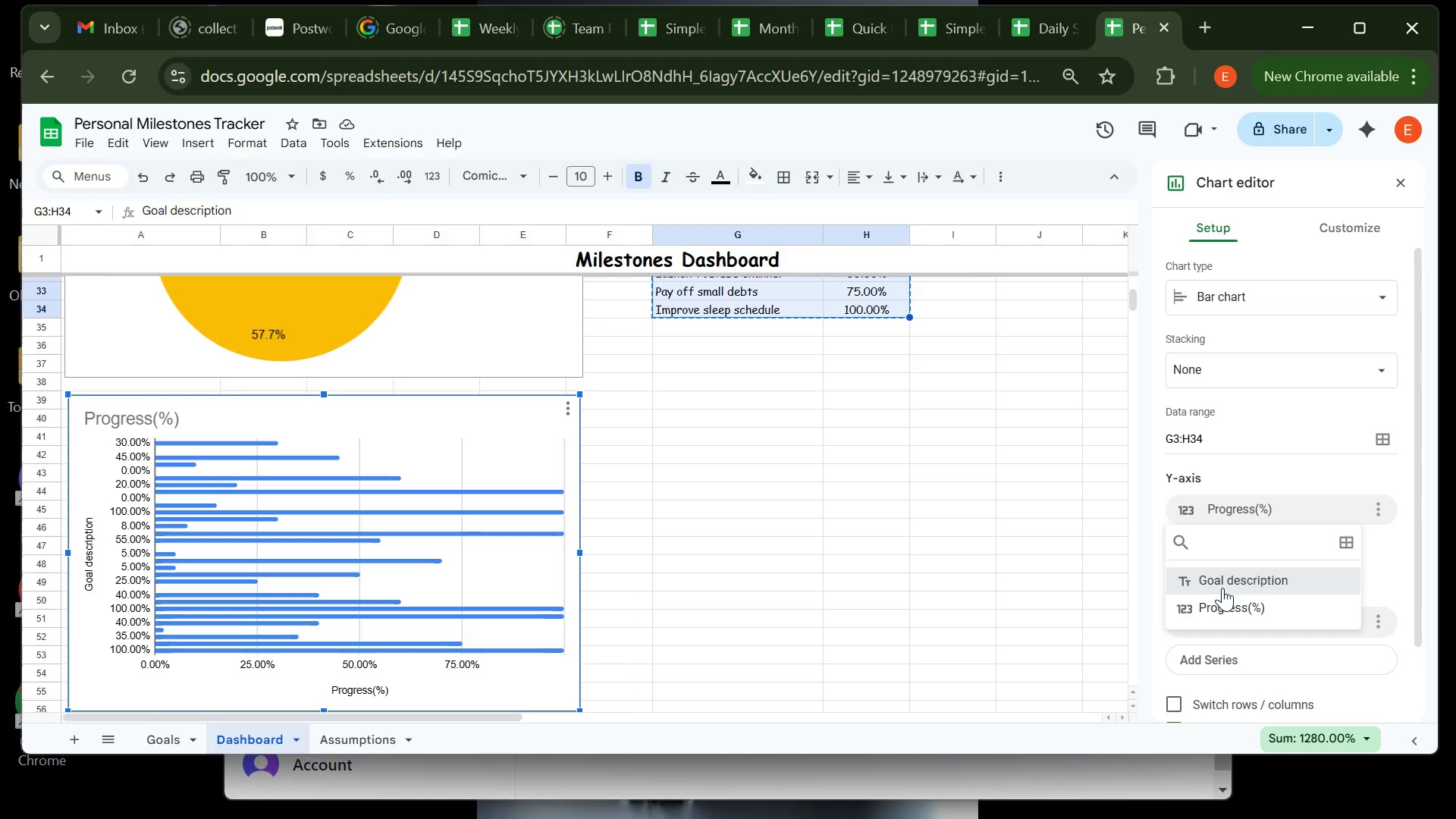 
left_click([1222, 588])
 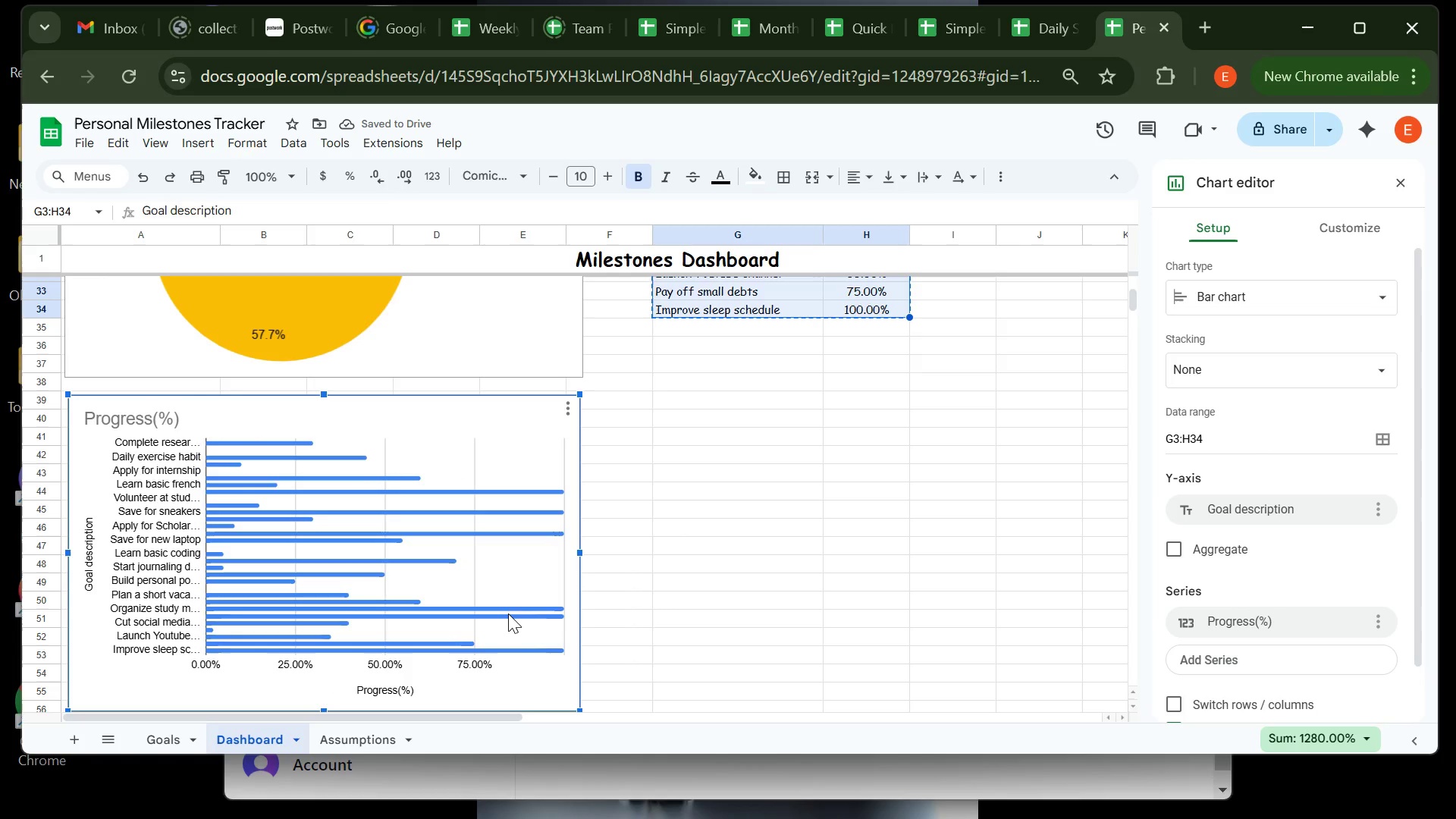 
wait(5.23)
 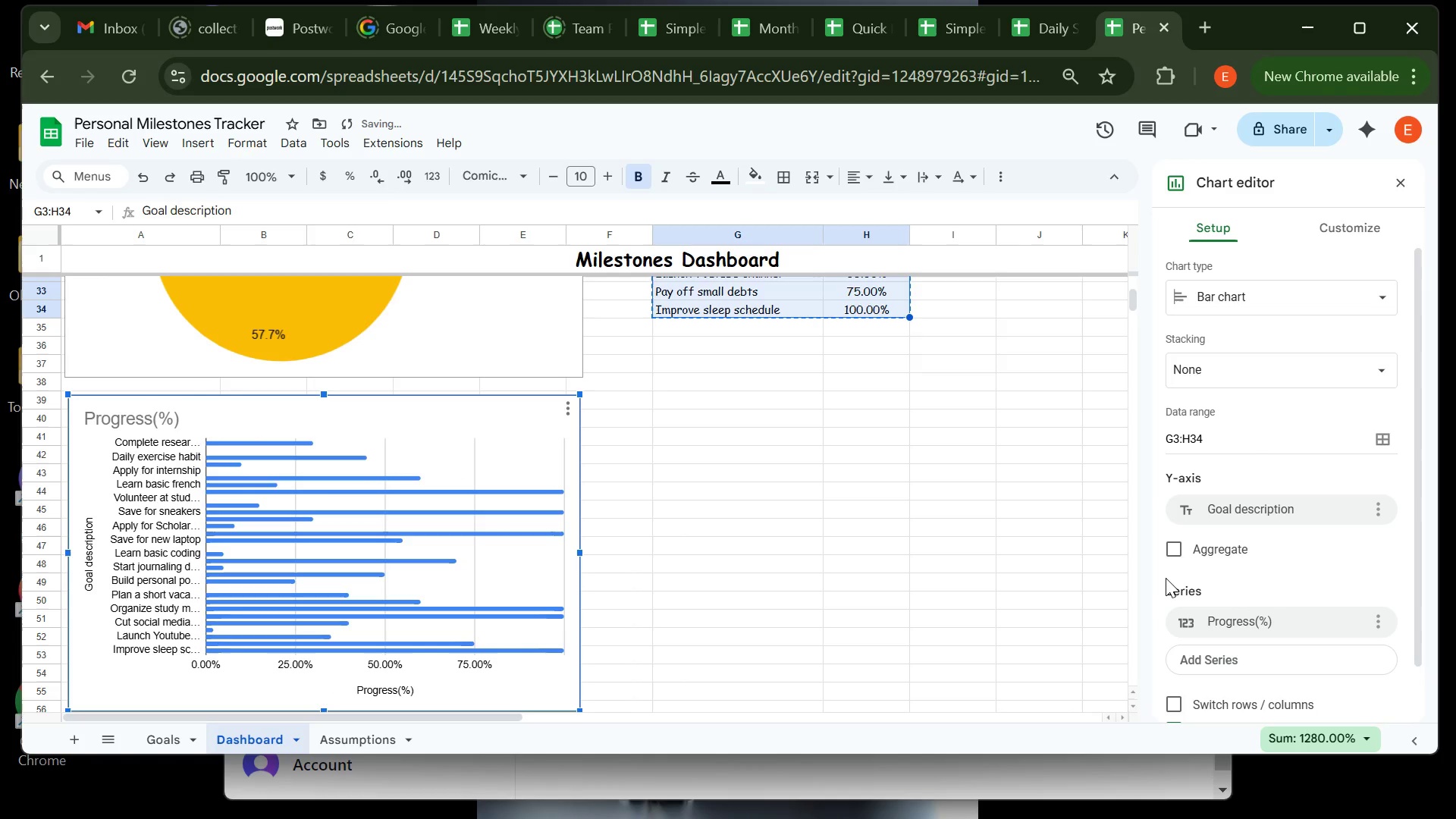 
left_click([508, 617])
 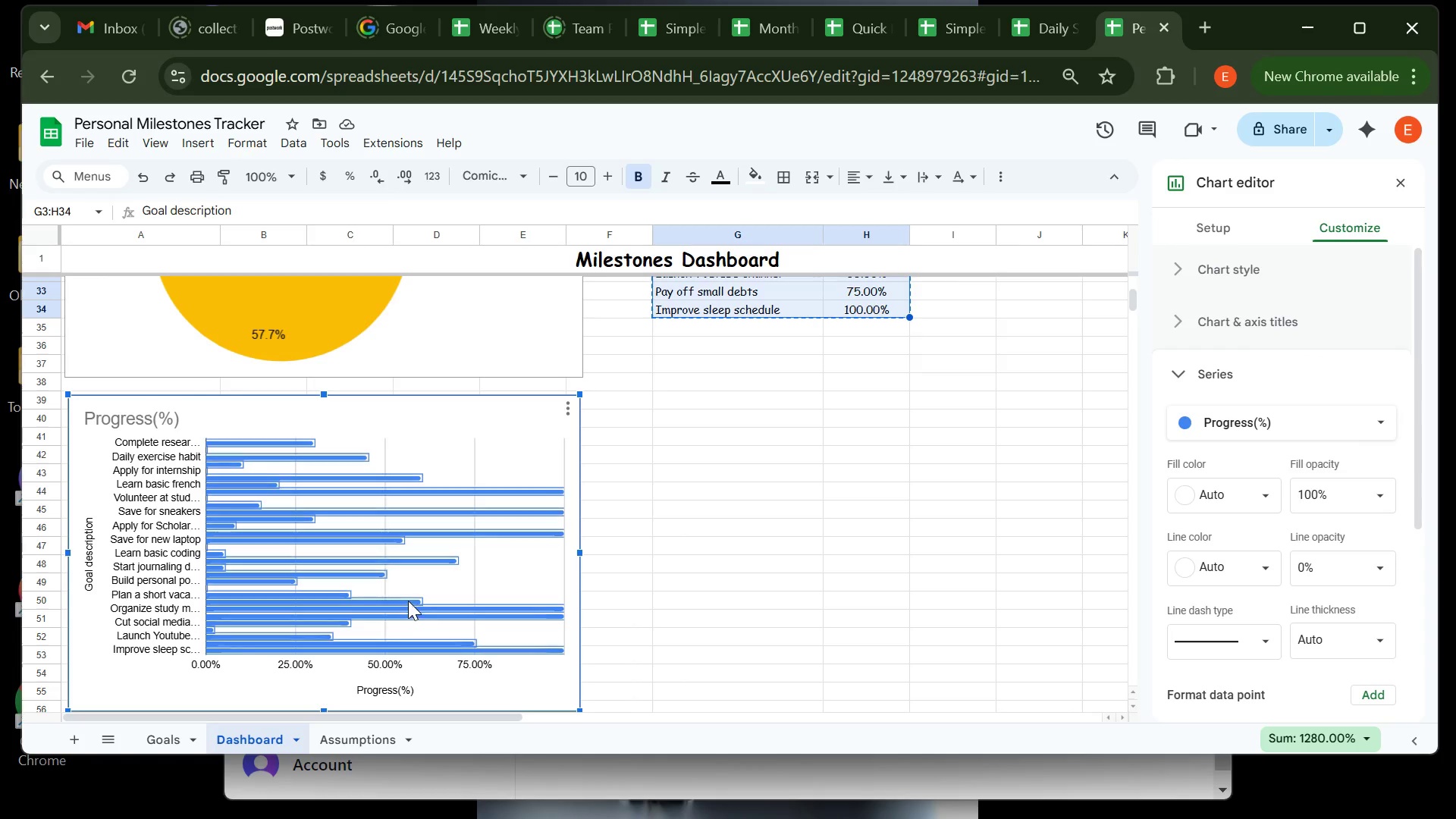 
left_click([408, 601])
 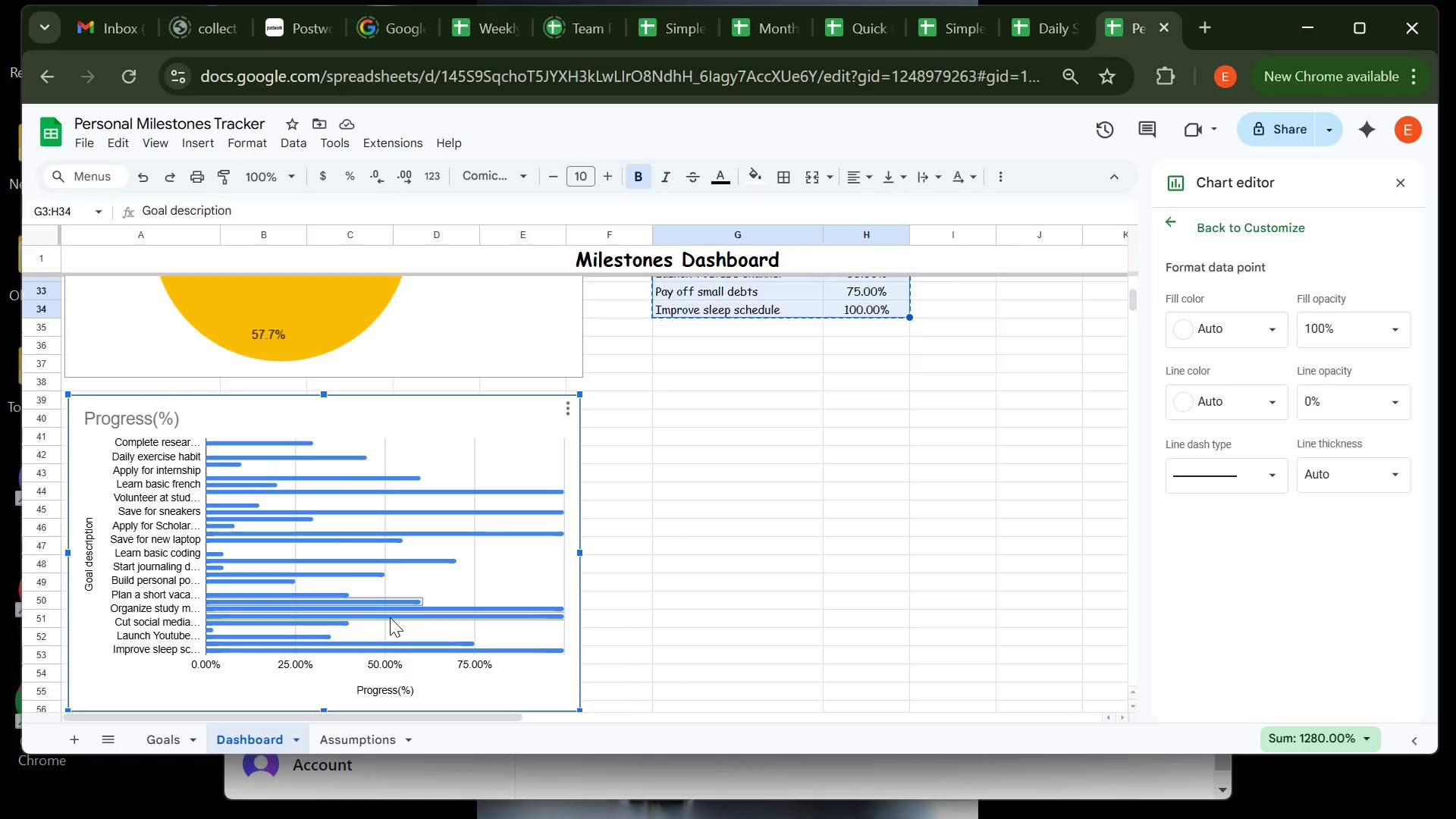 
left_click([390, 617])
 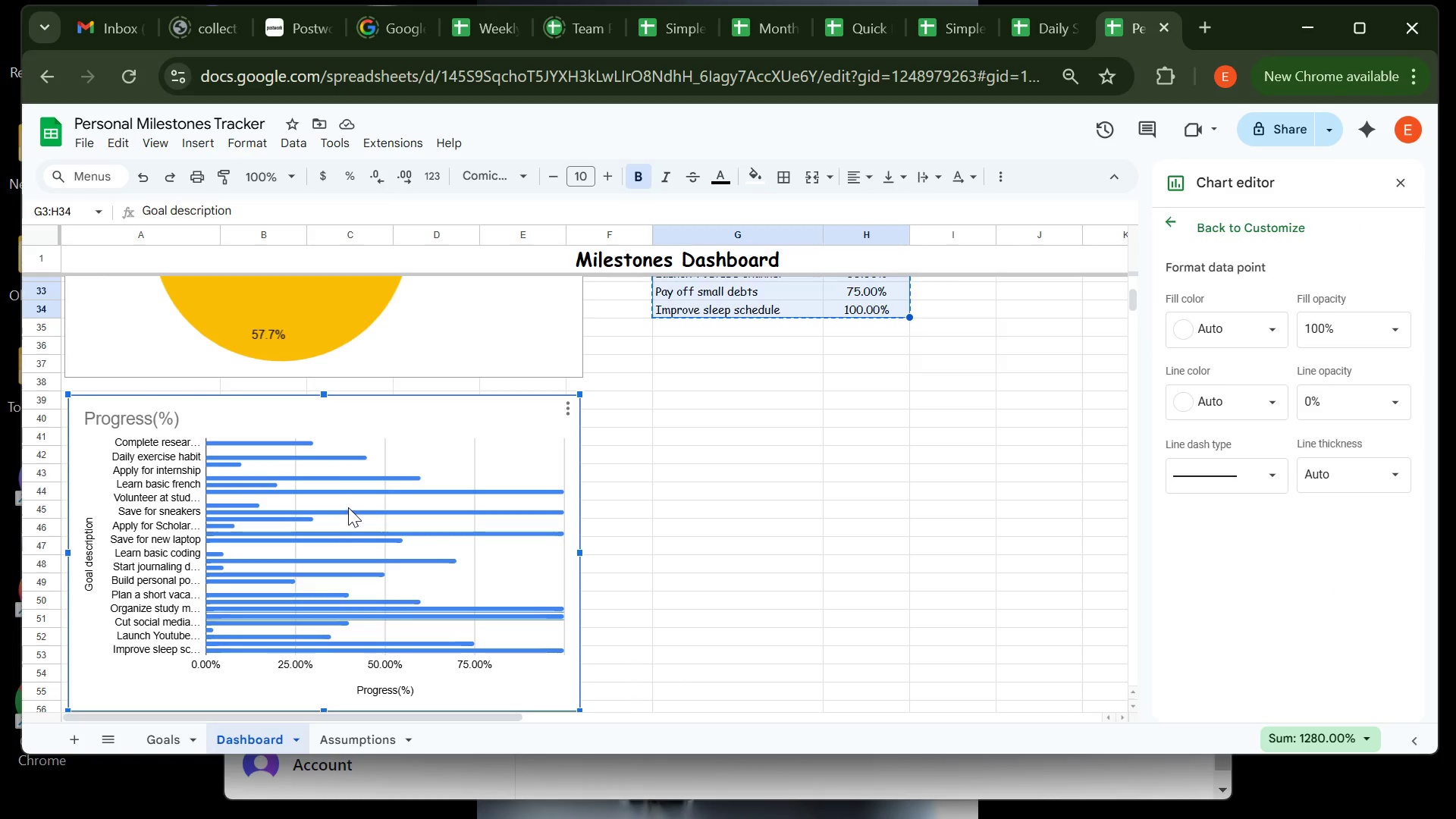 
left_click([348, 507])
 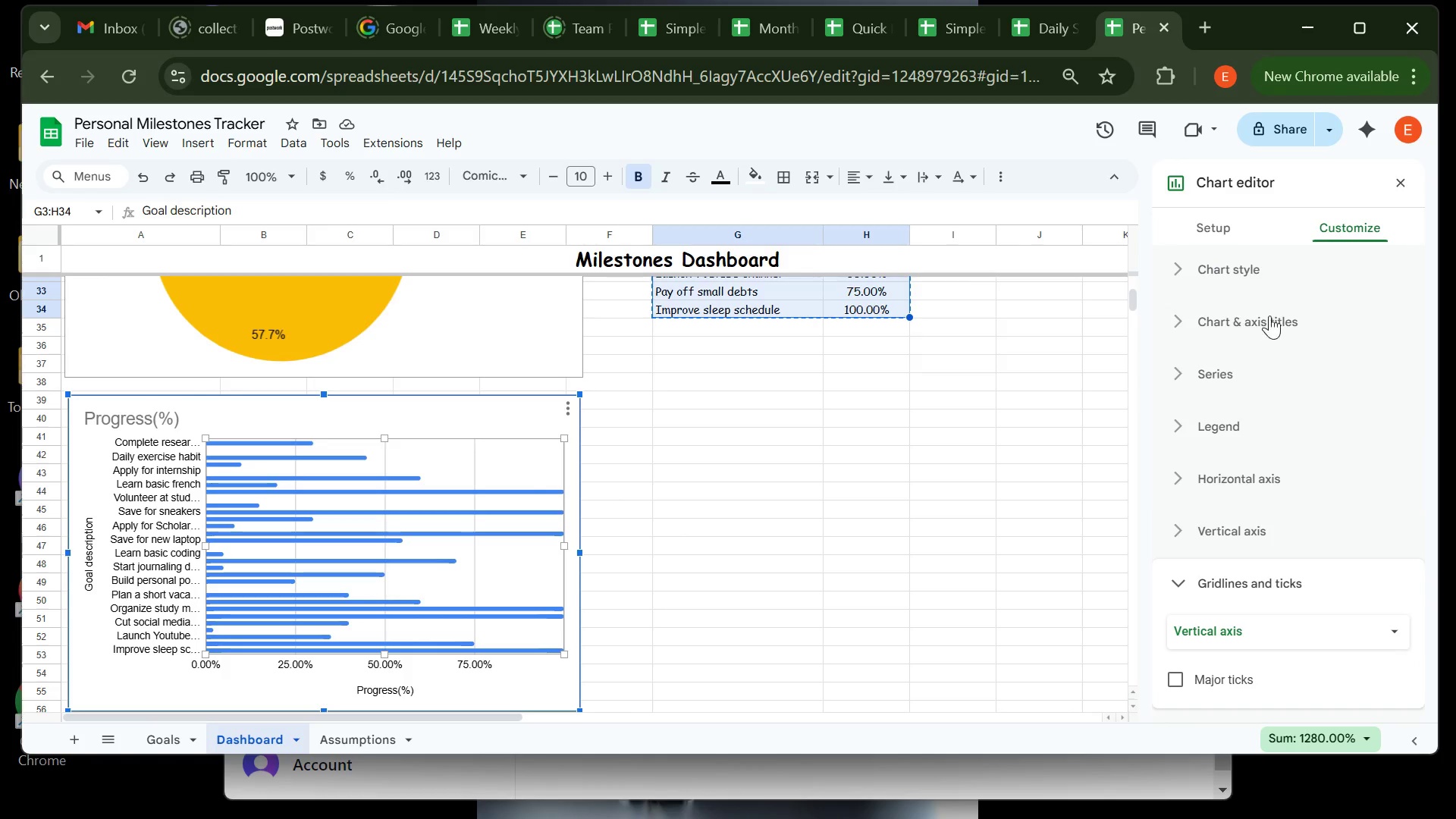 
wait(5.12)
 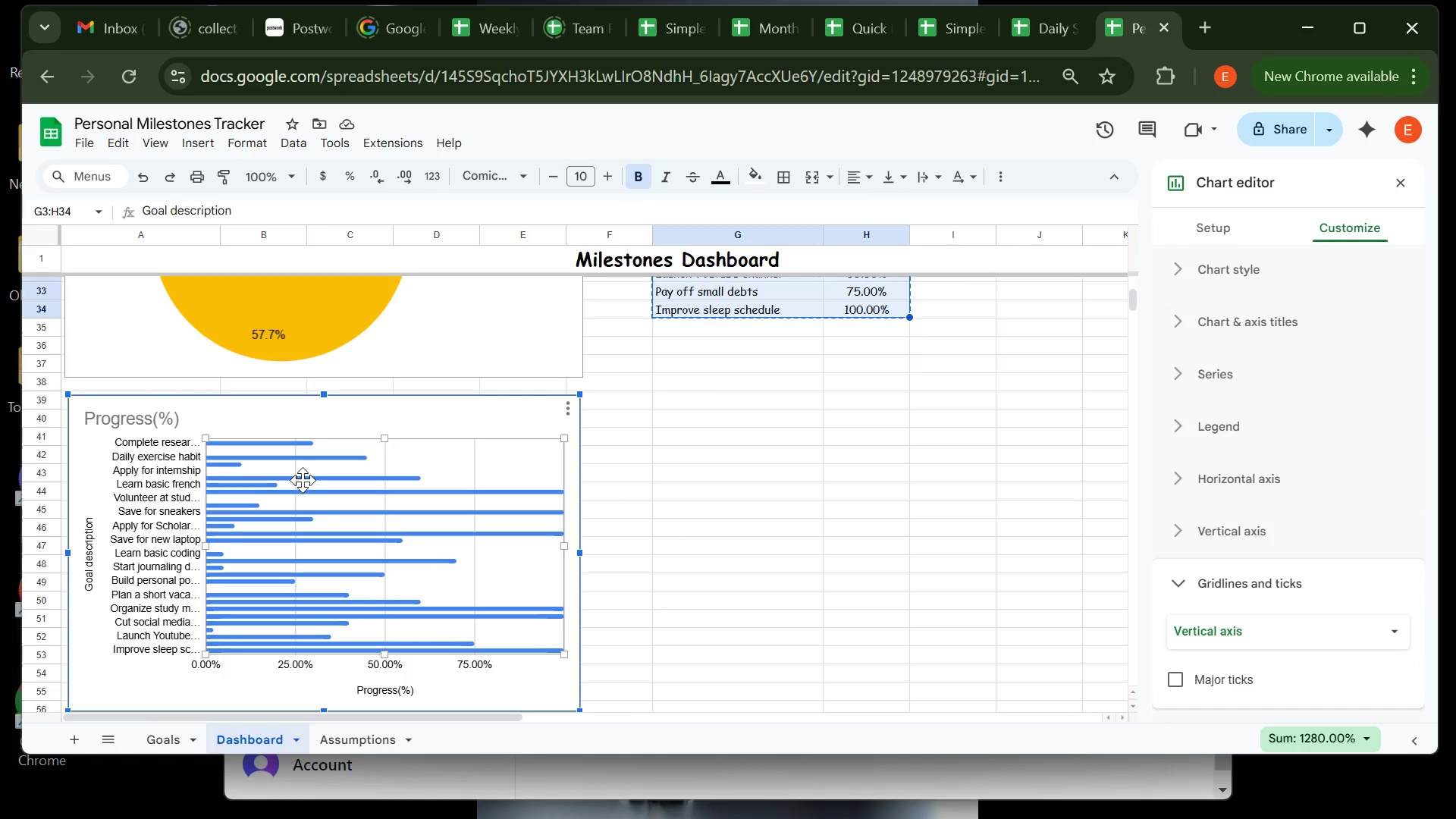 
left_click([1253, 271])
 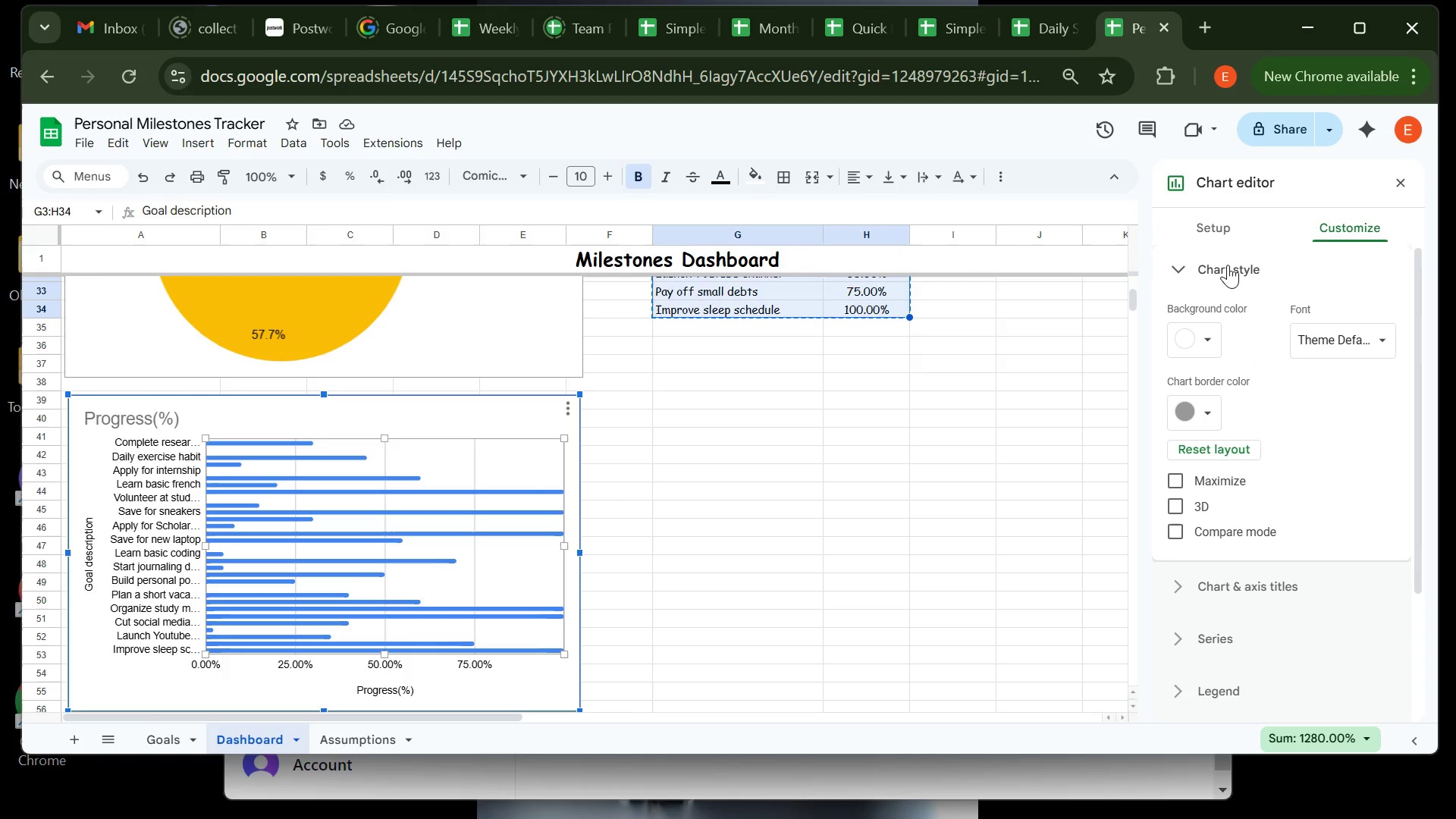 
left_click([1227, 271])
 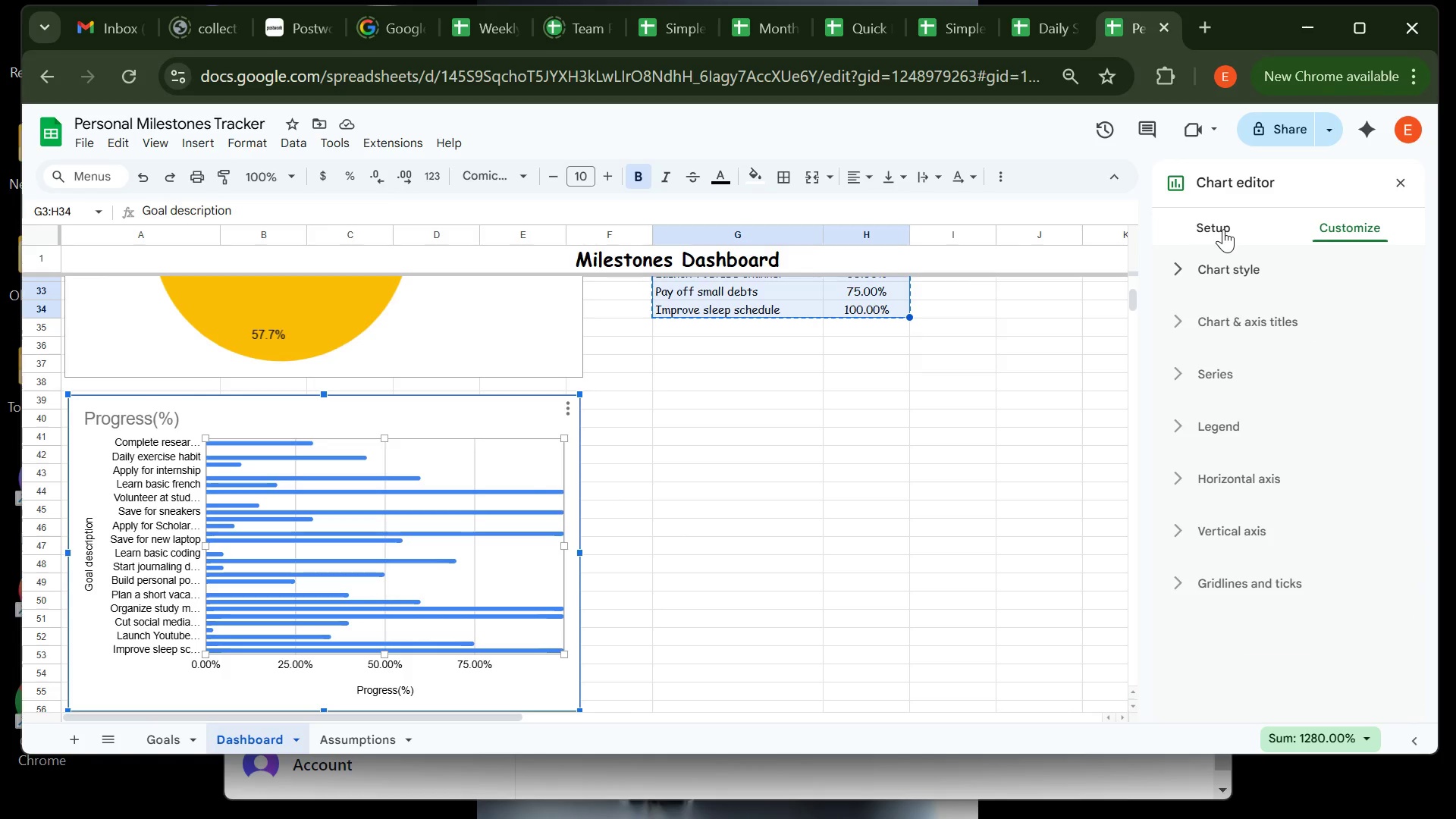 
left_click([1223, 229])
 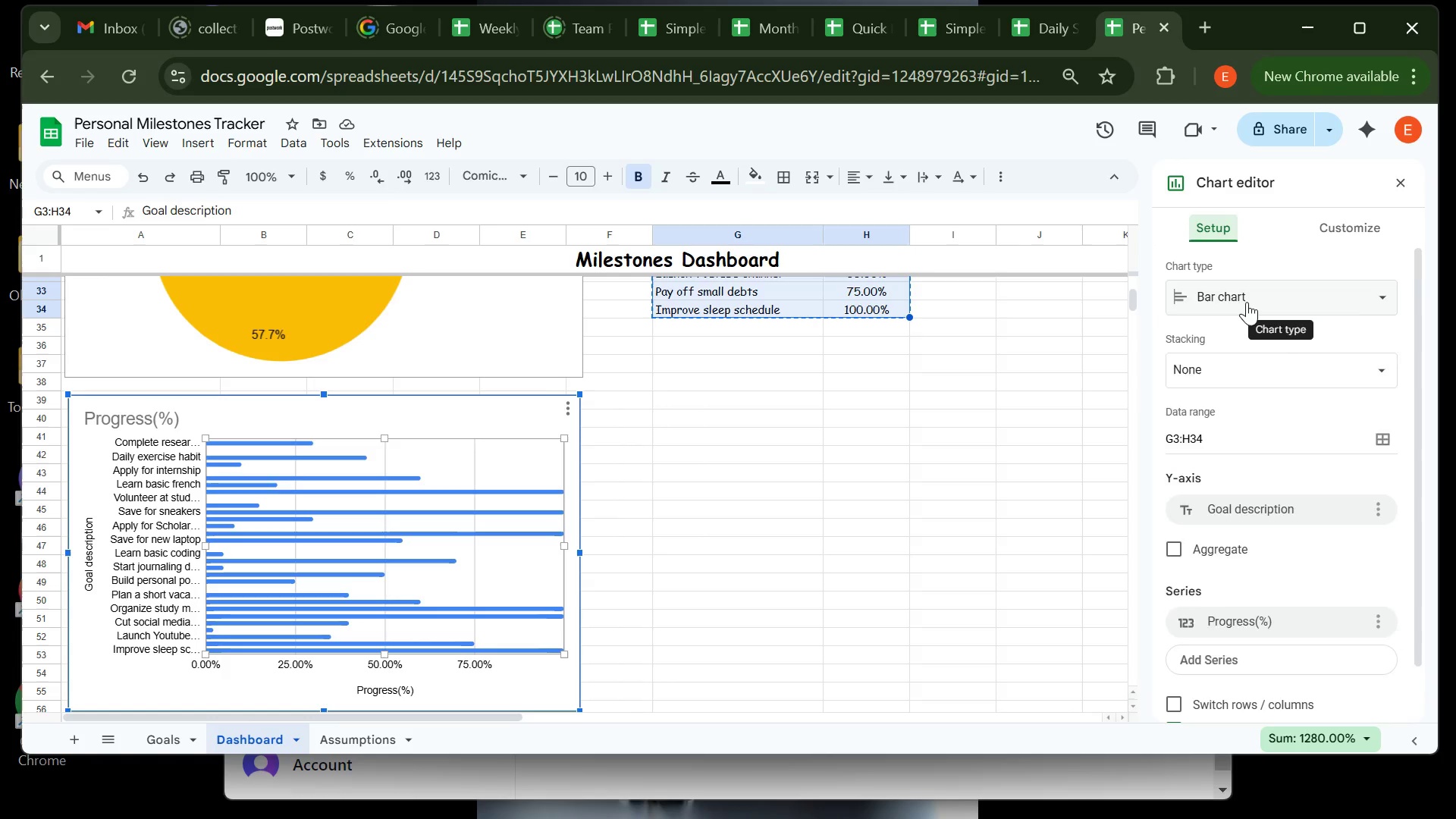 
left_click([1247, 302])
 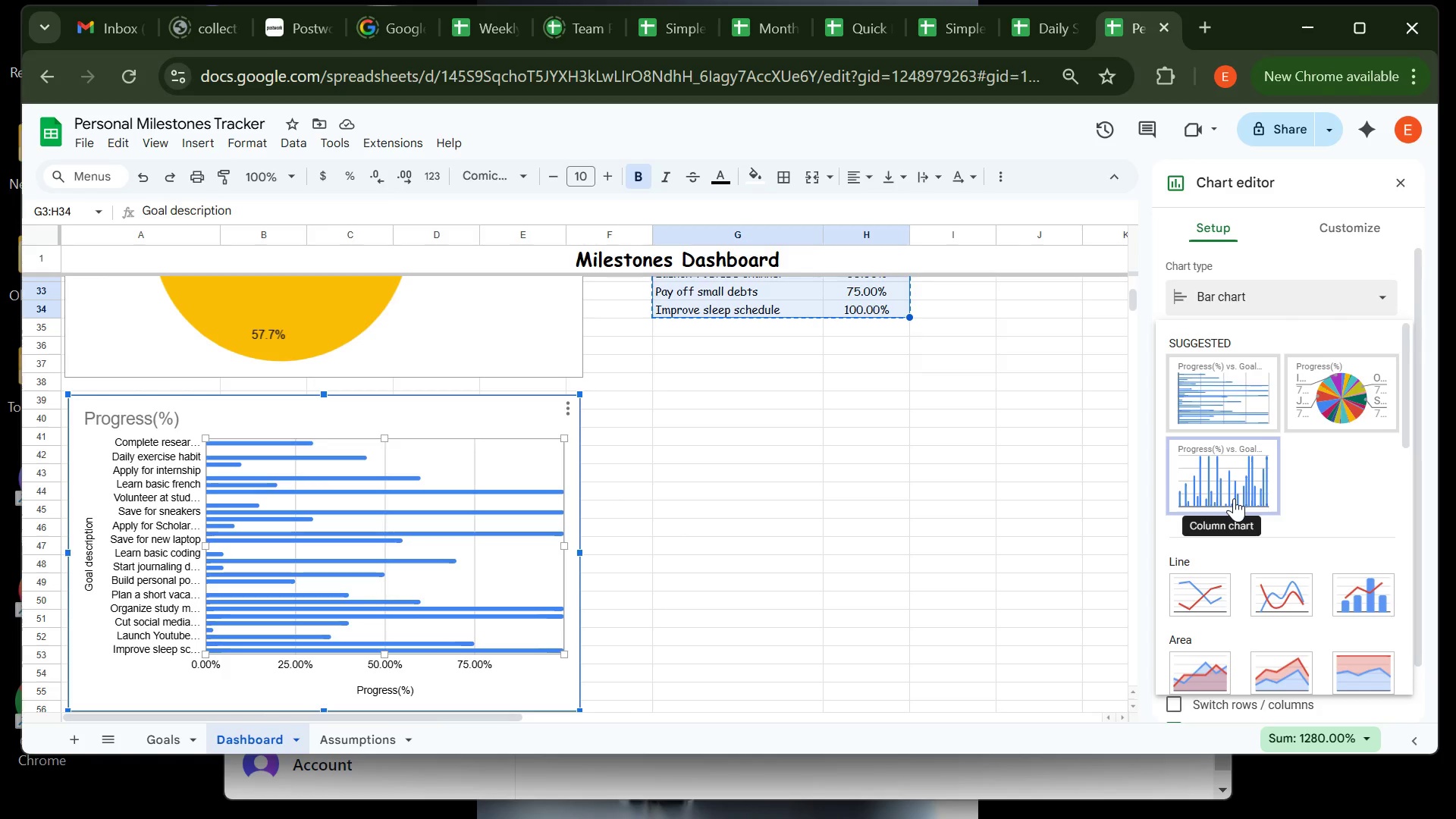 
left_click([1234, 498])
 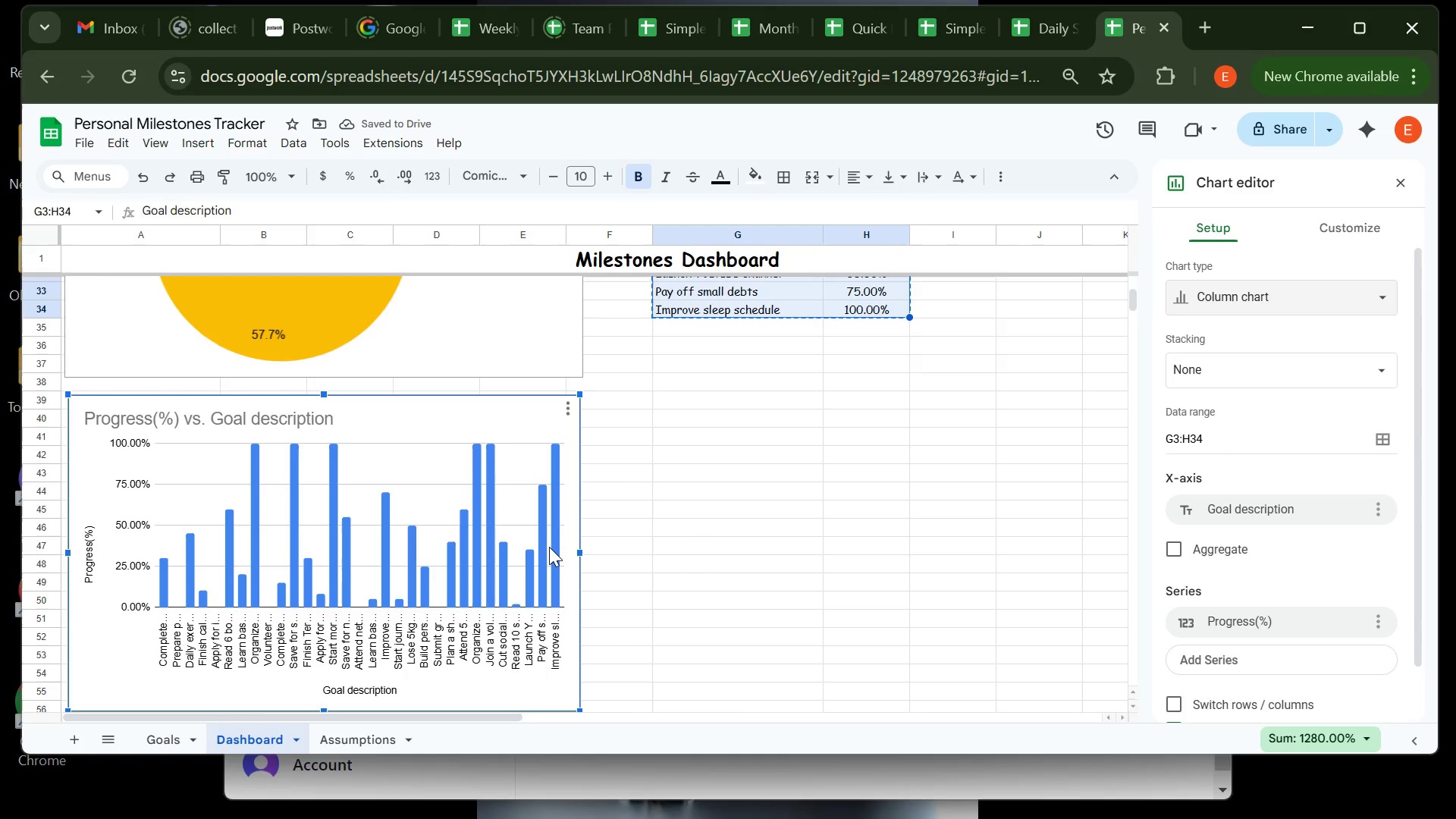 
wait(8.83)
 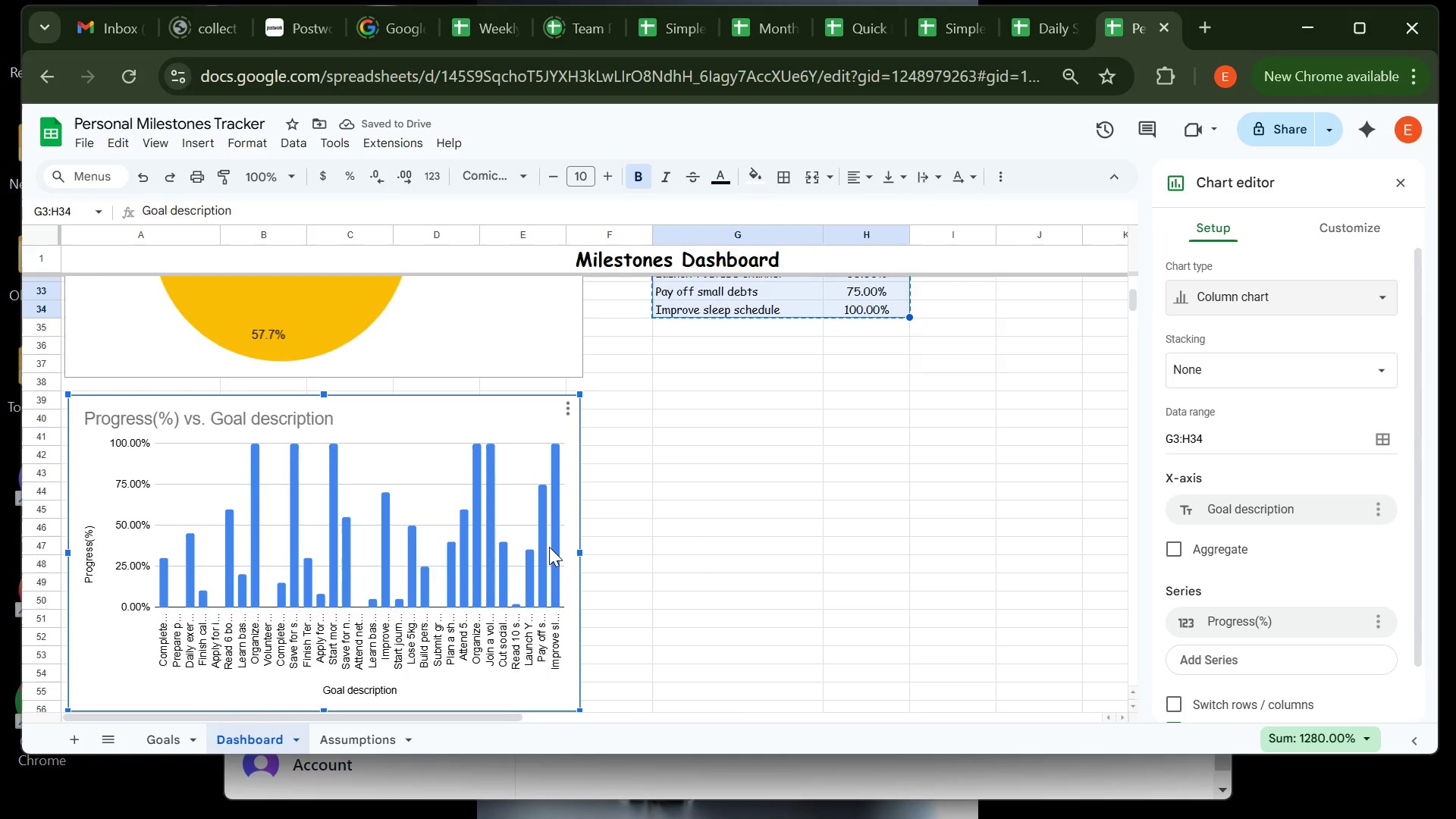 
left_click([1223, 303])
 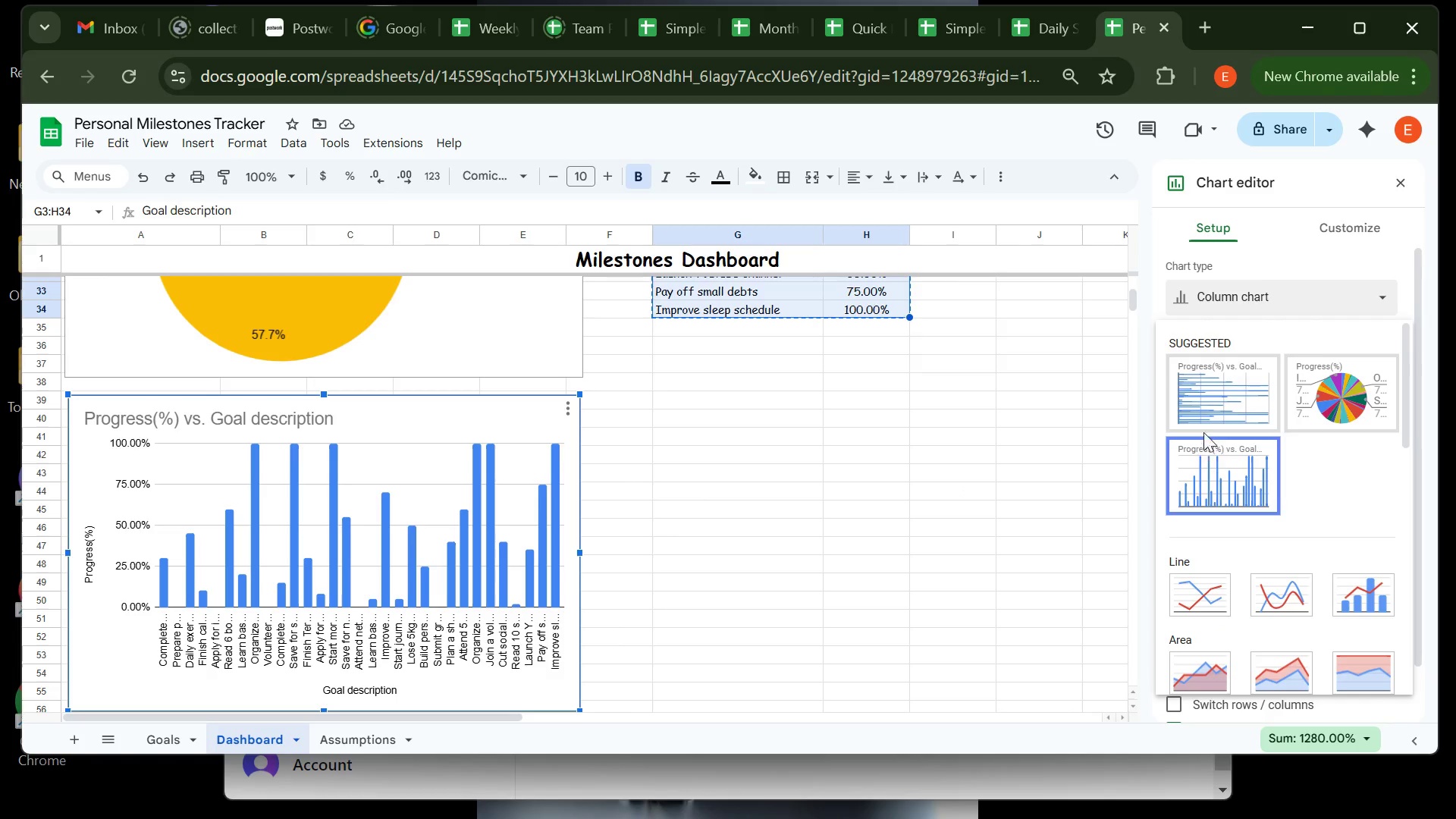 
left_click([1203, 418])
 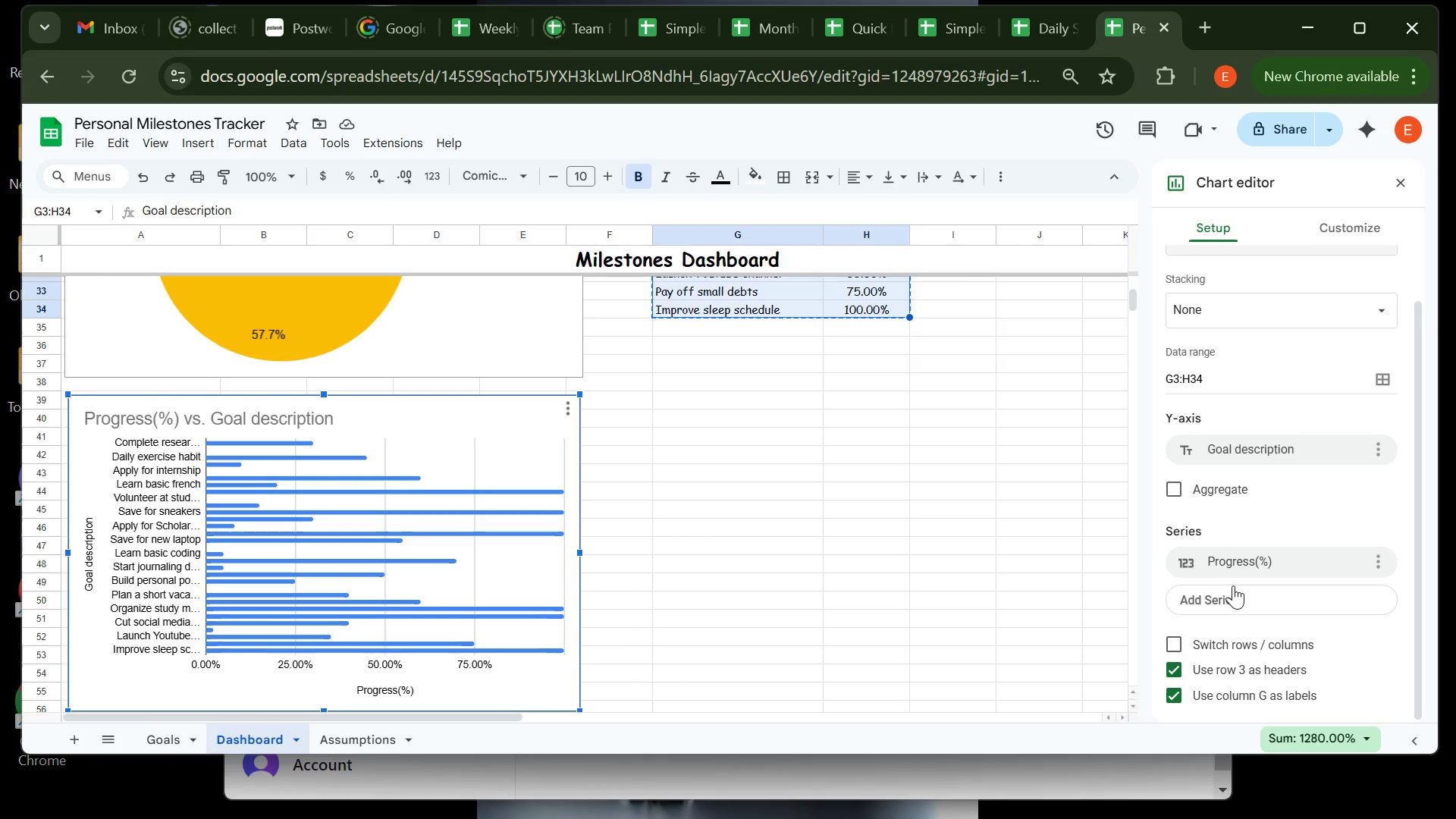 
wait(18.25)
 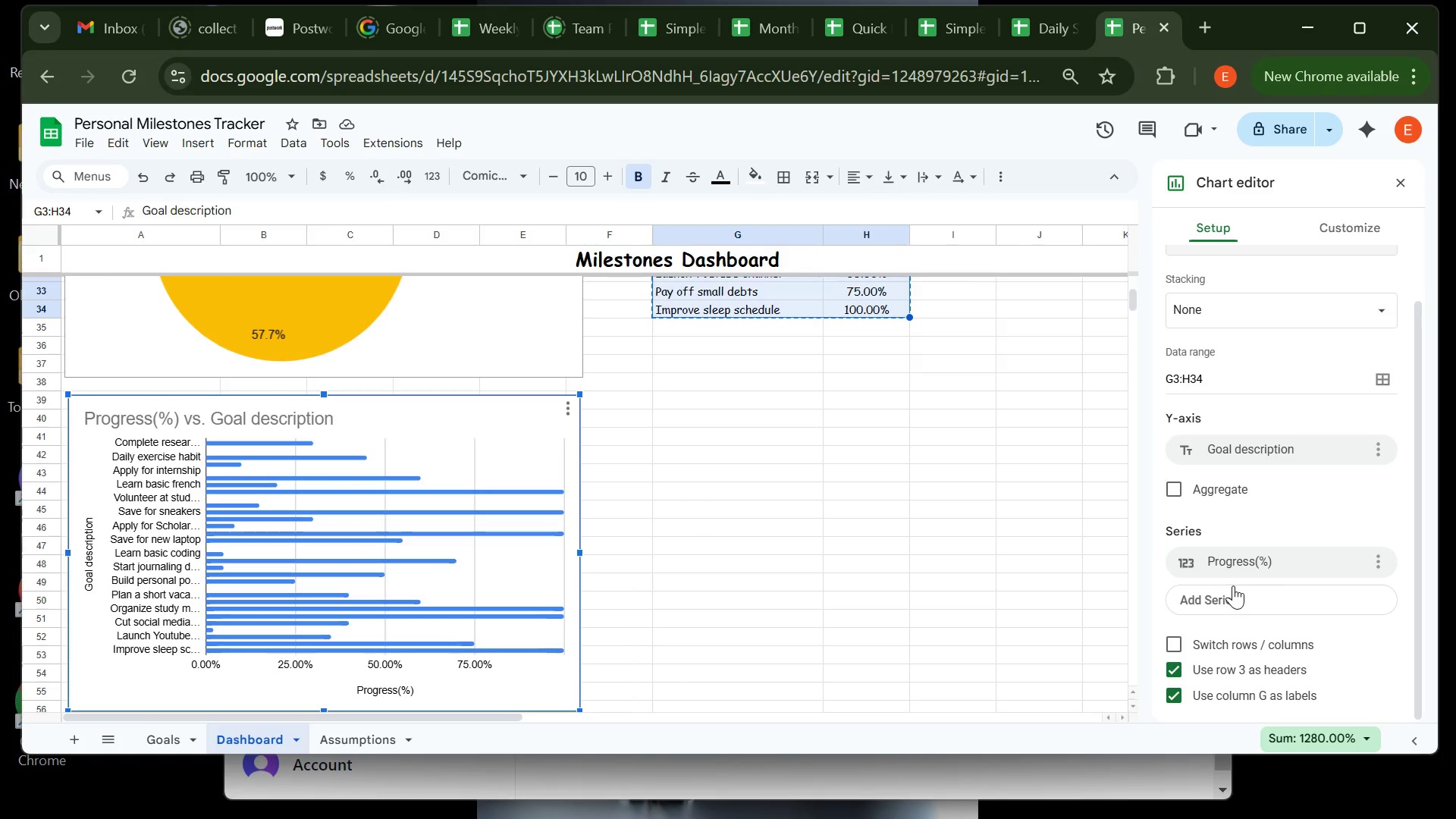 
left_click([1326, 230])
 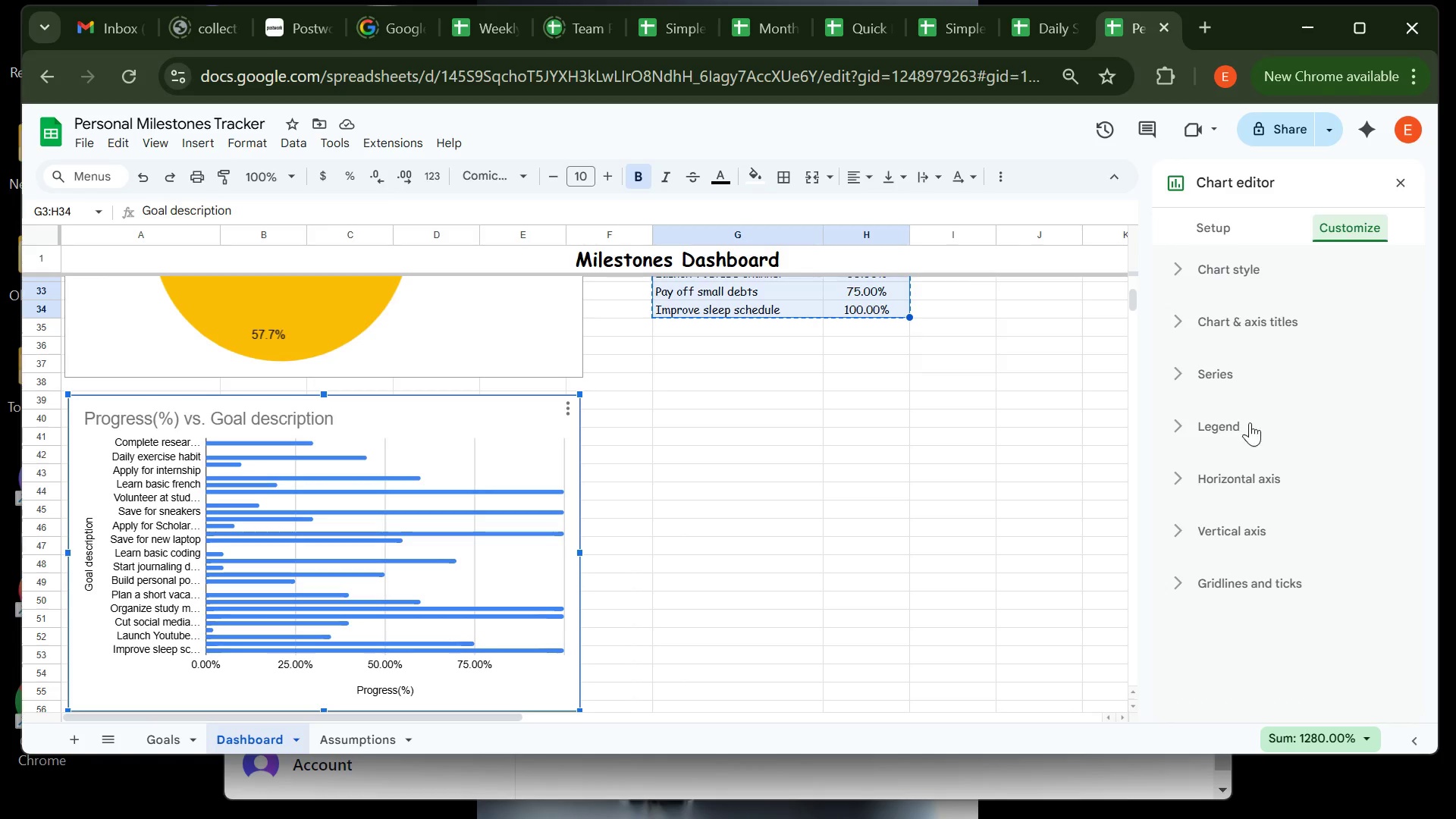 
wait(5.87)
 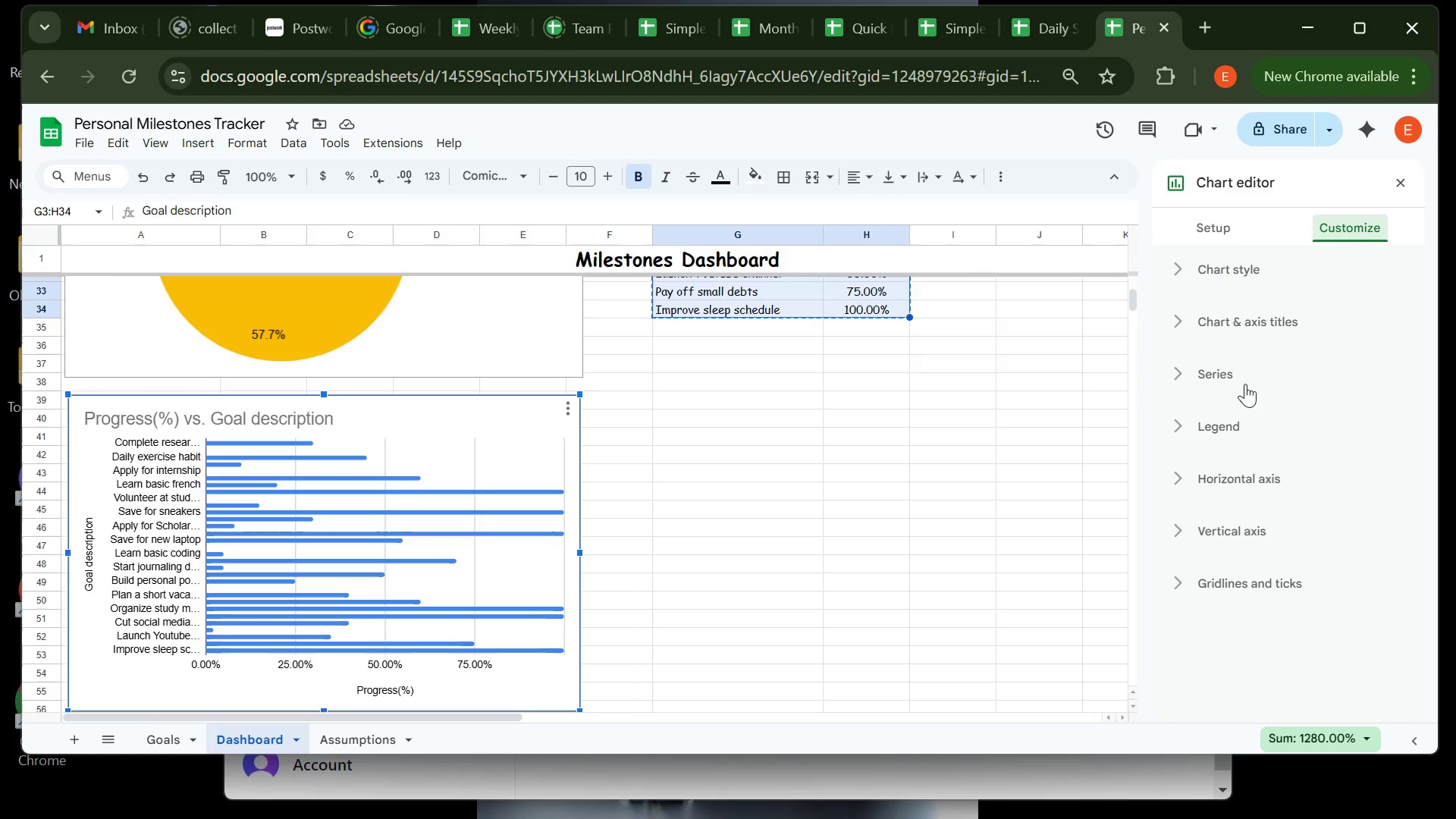 
left_click([1257, 311])
 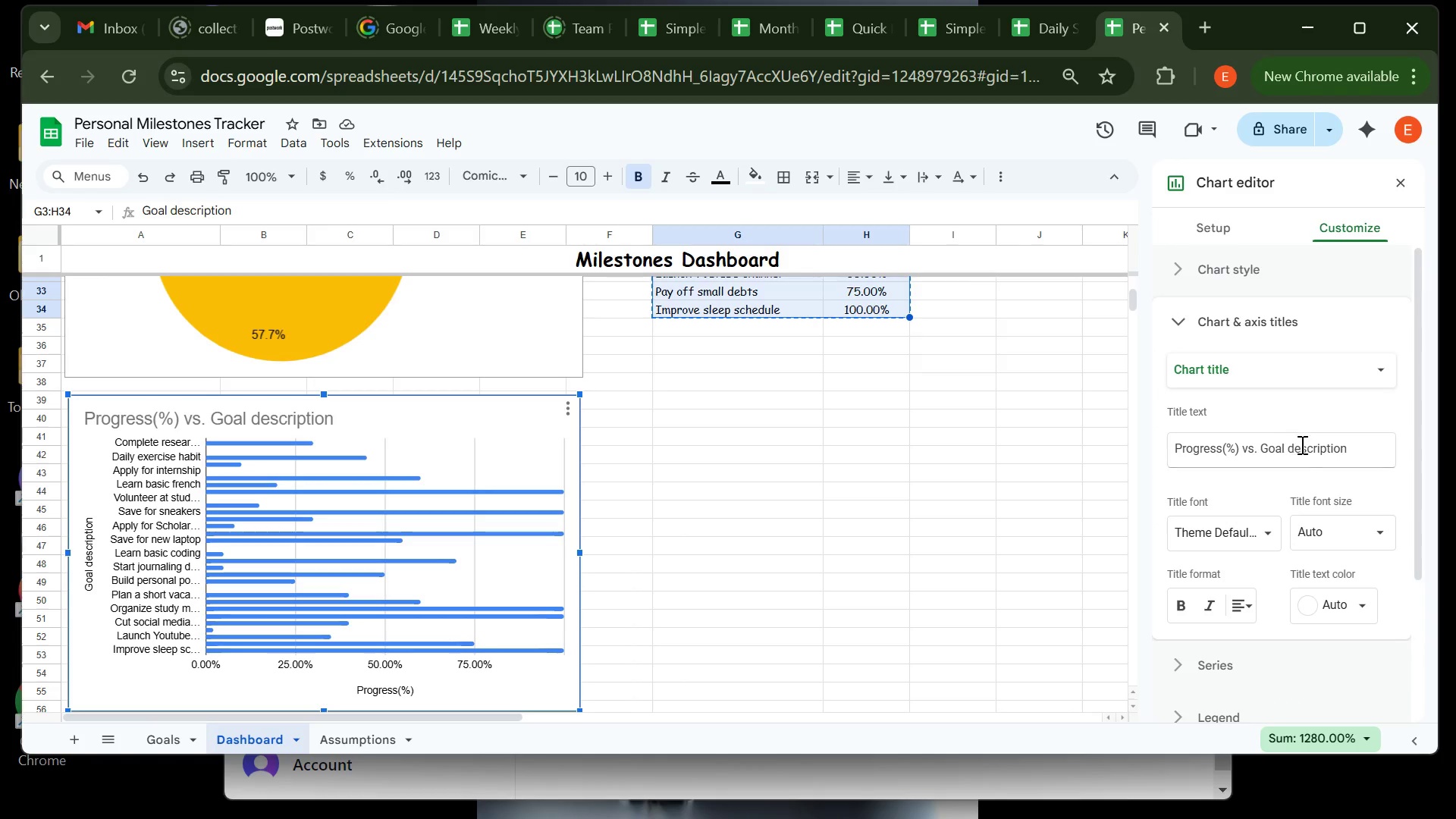 
left_click([1301, 446])
 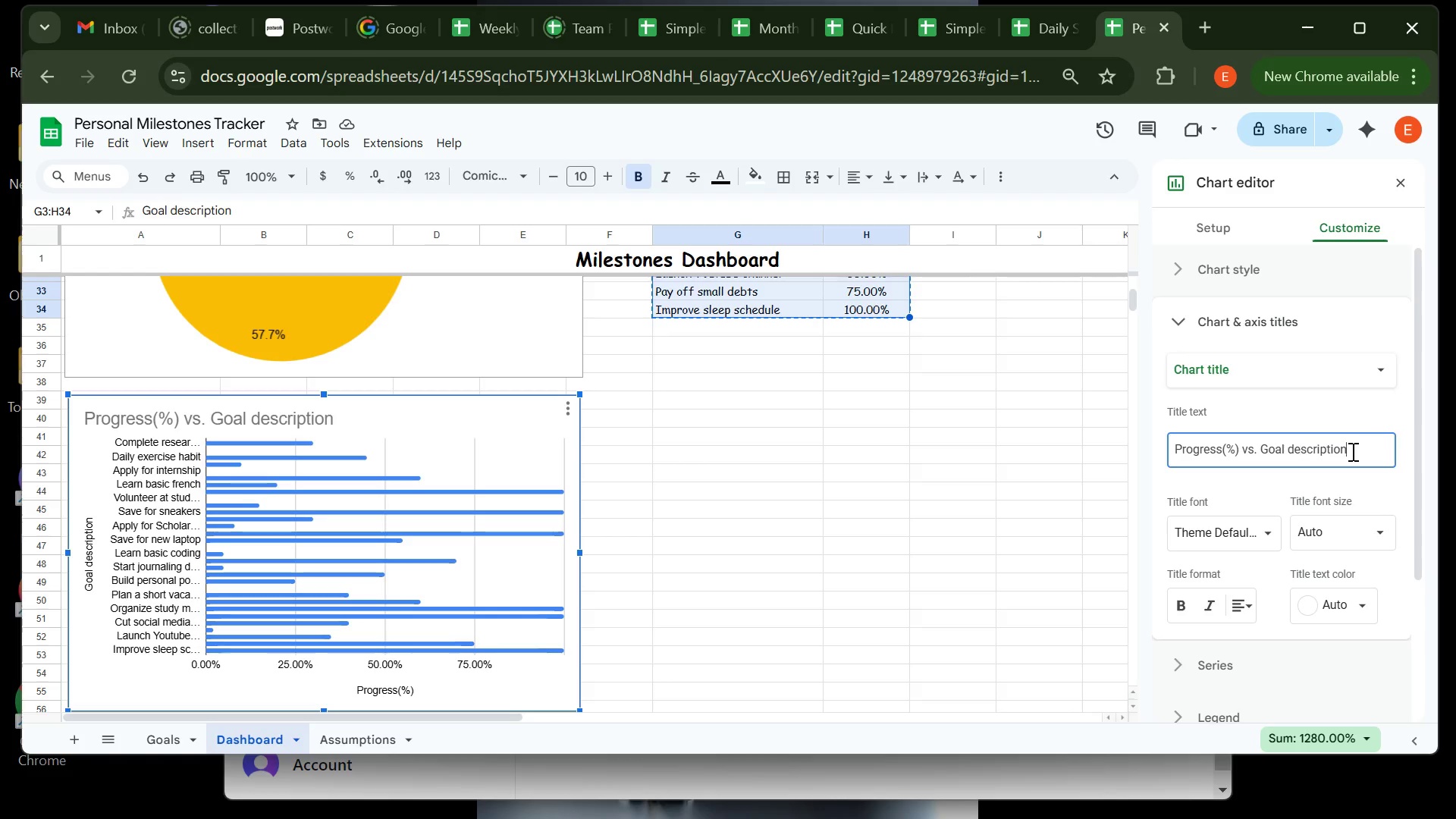 
left_click([1351, 451])
 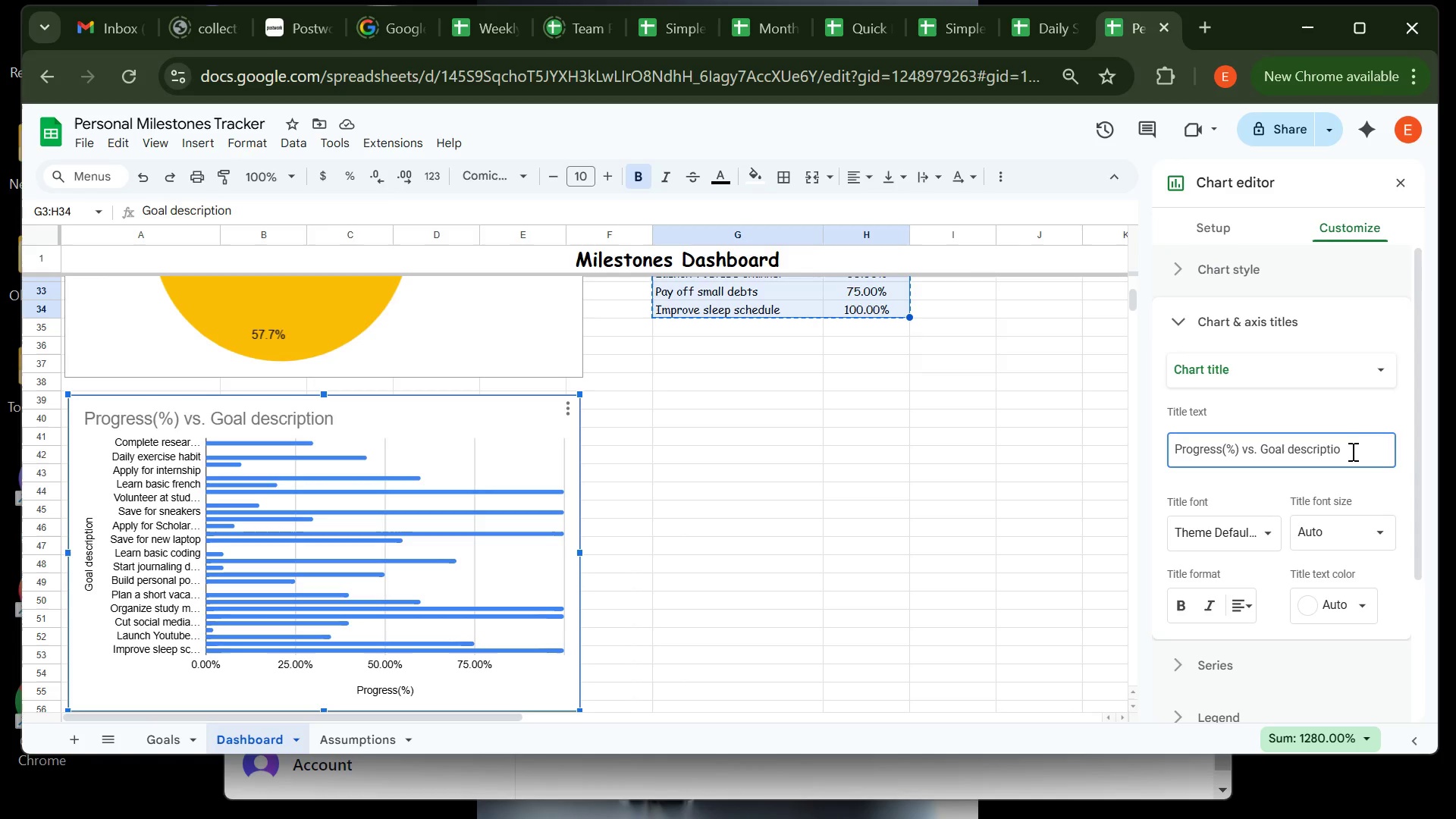 
hold_key(key=Backspace, duration=1.13)
 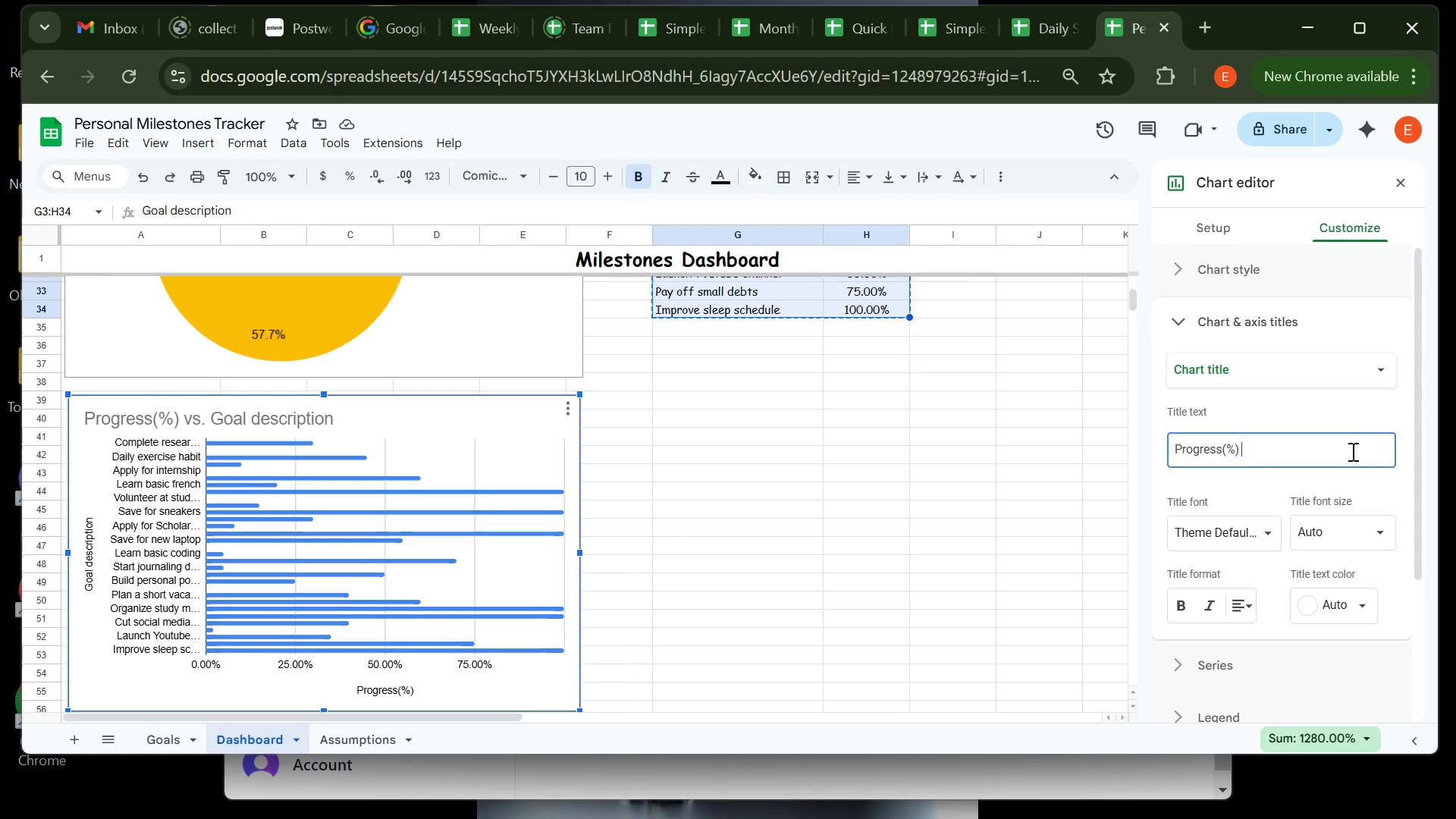 
hold_key(key=Backspace, duration=0.59)
 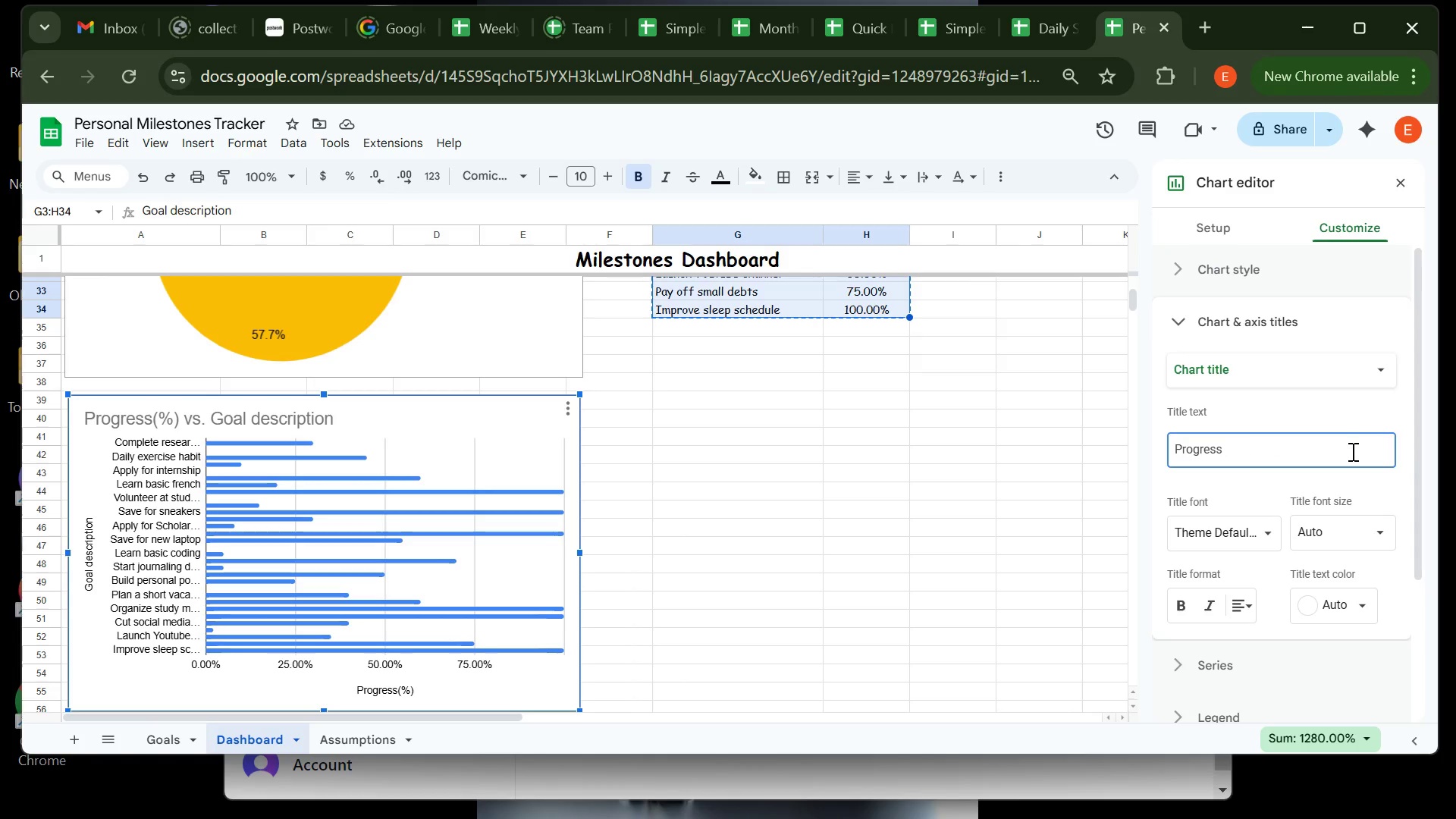 
key(Backspace)
 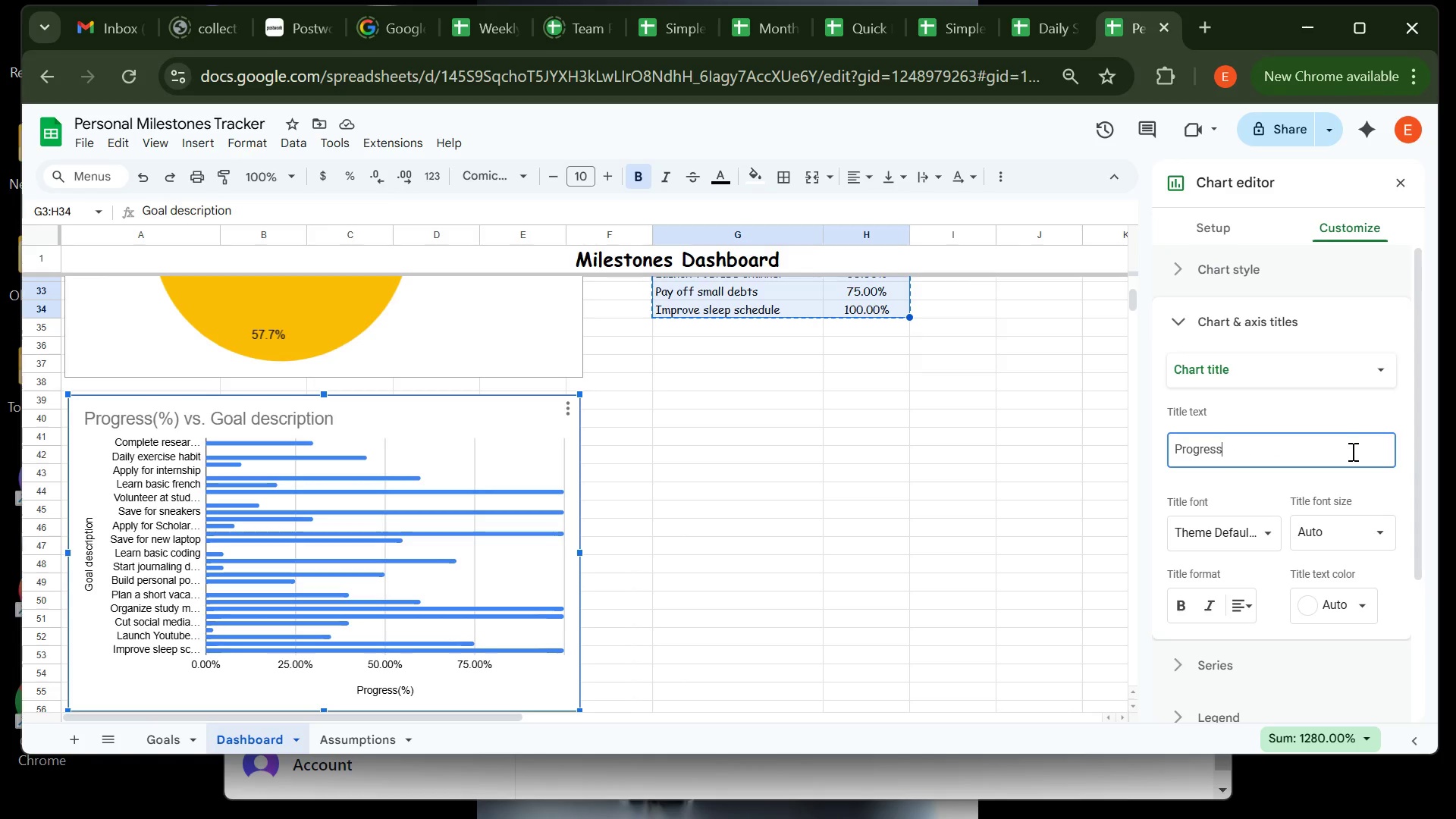 
key(Backspace)
 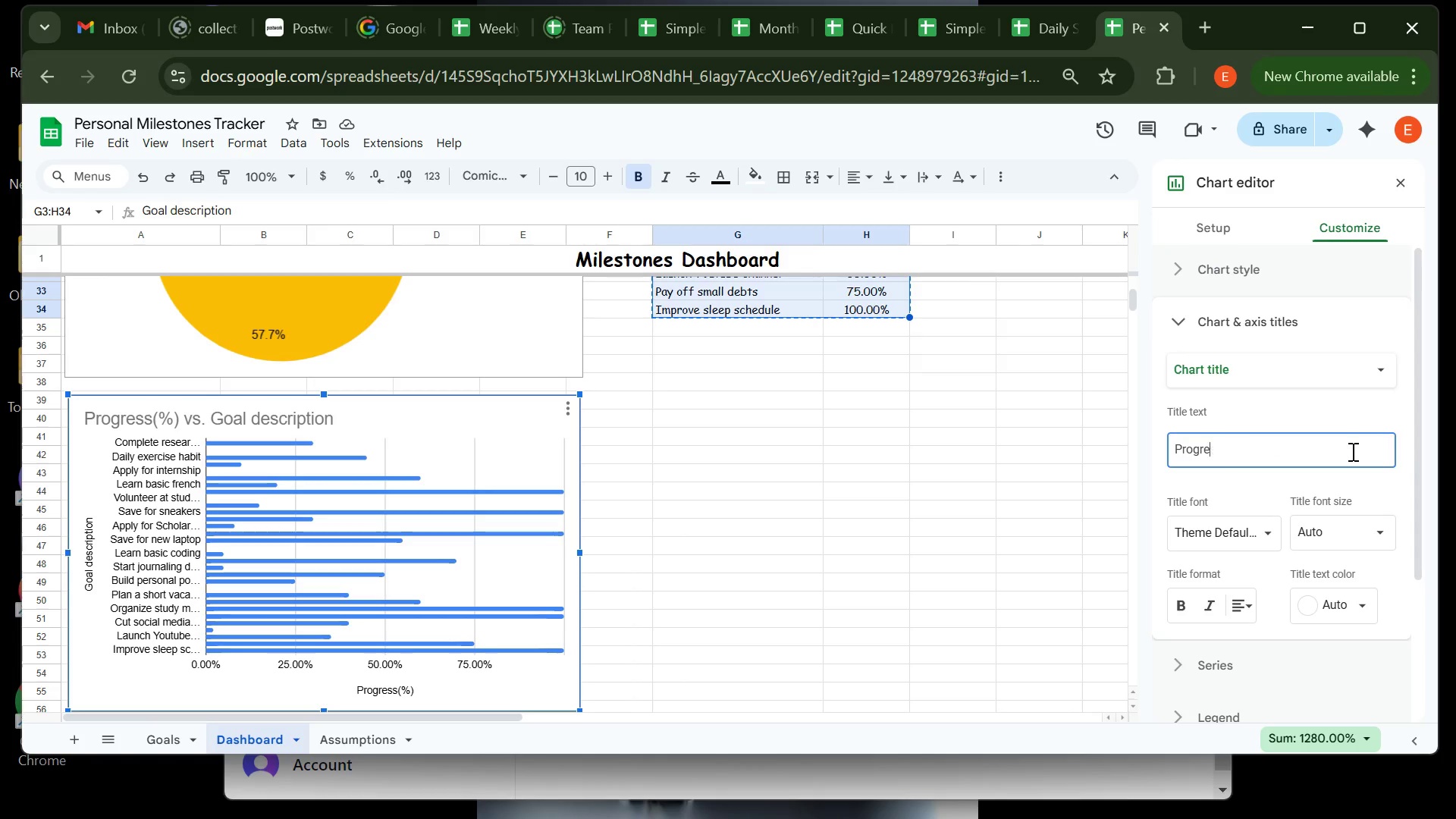 
key(Backspace)
 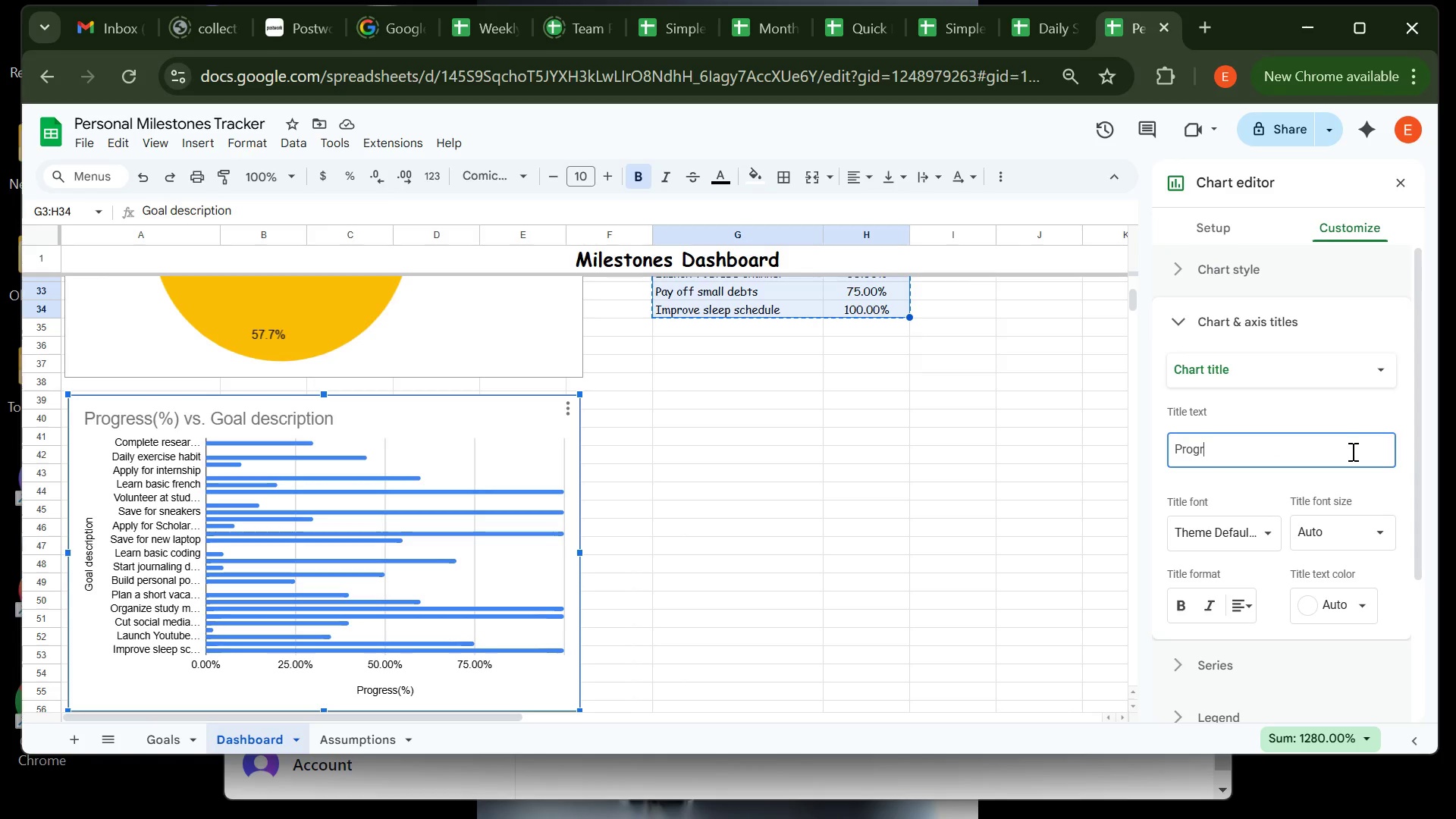 
key(Backspace)
 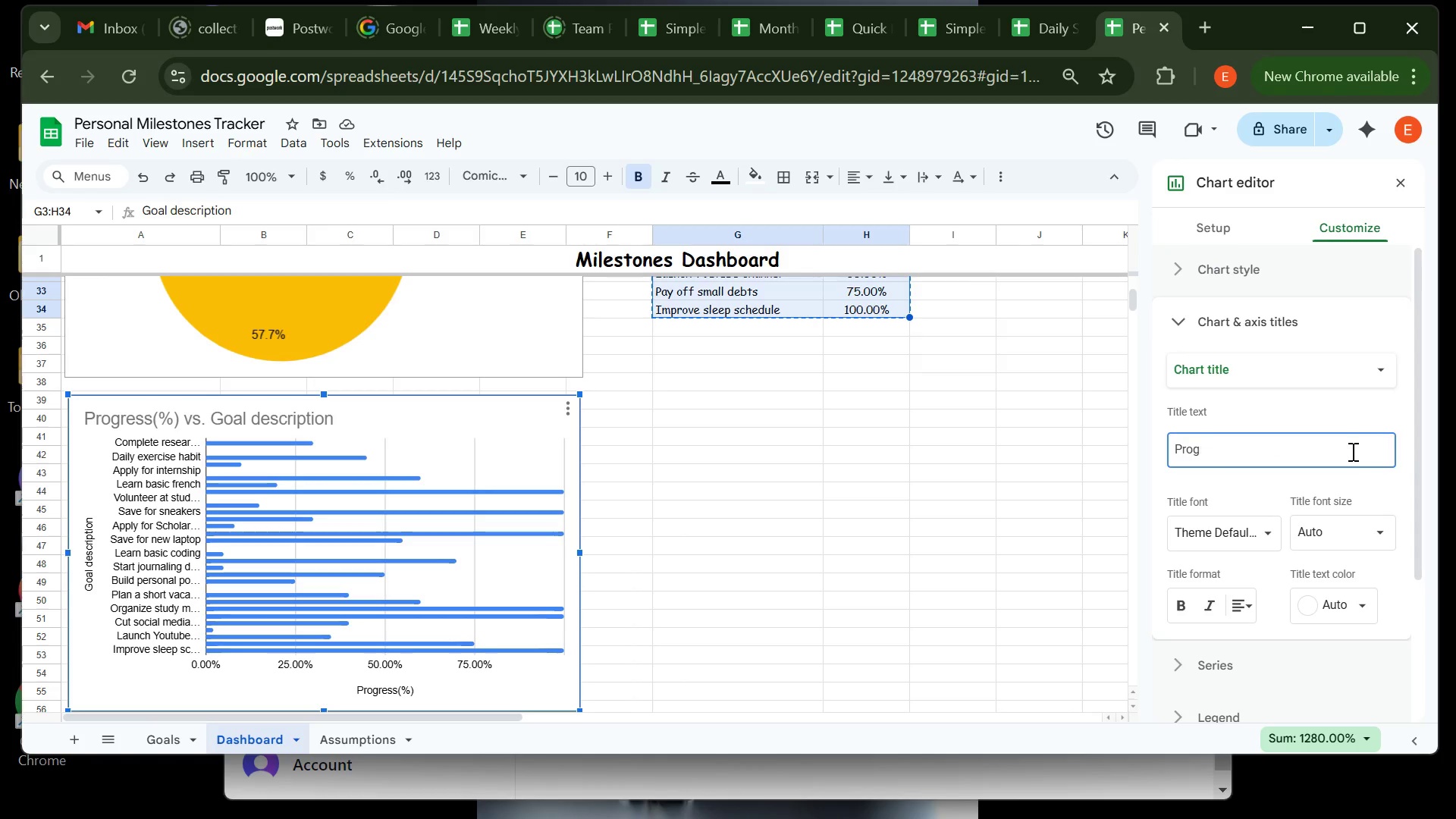 
key(Backspace)
 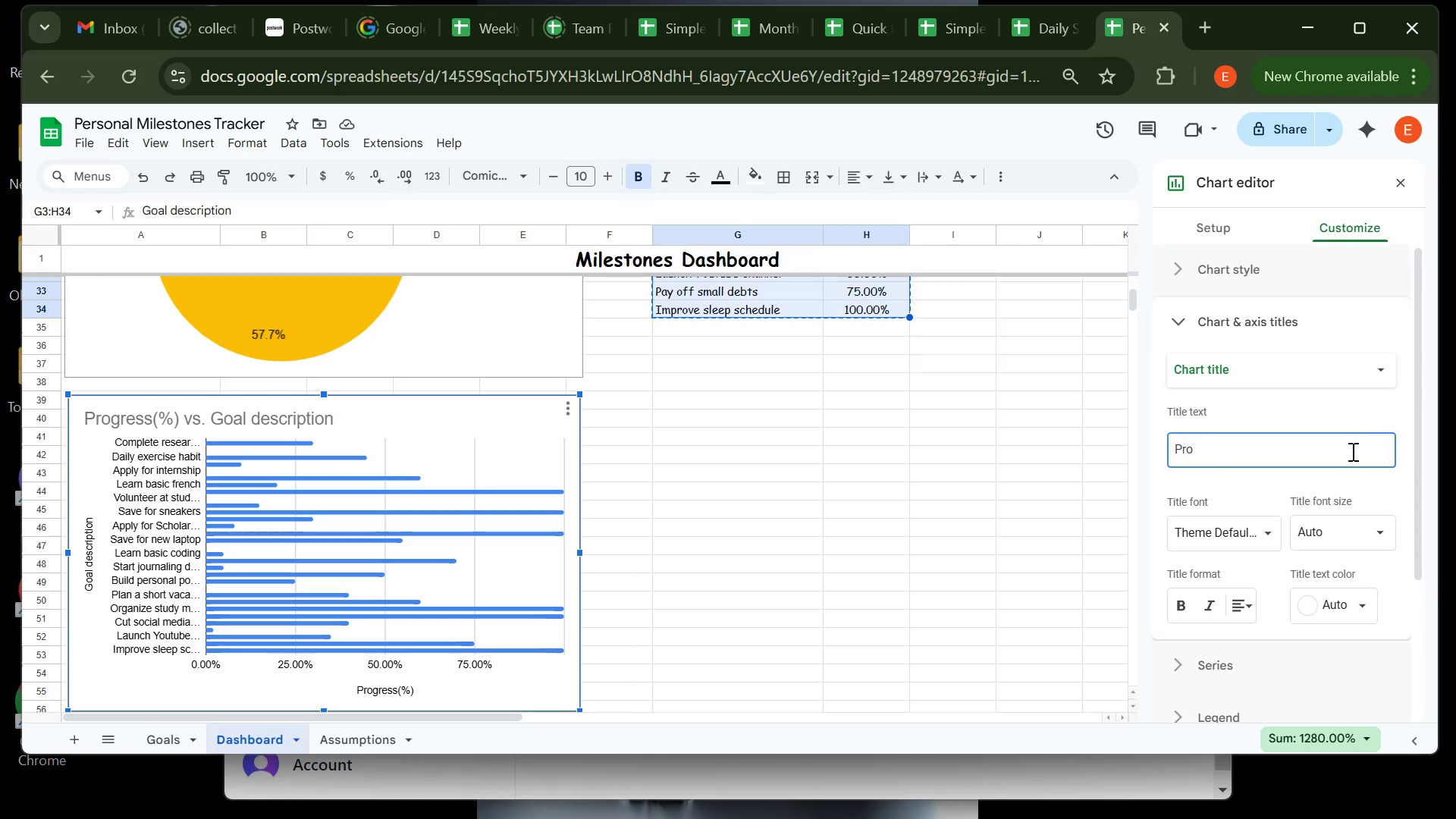 
key(Backspace)
 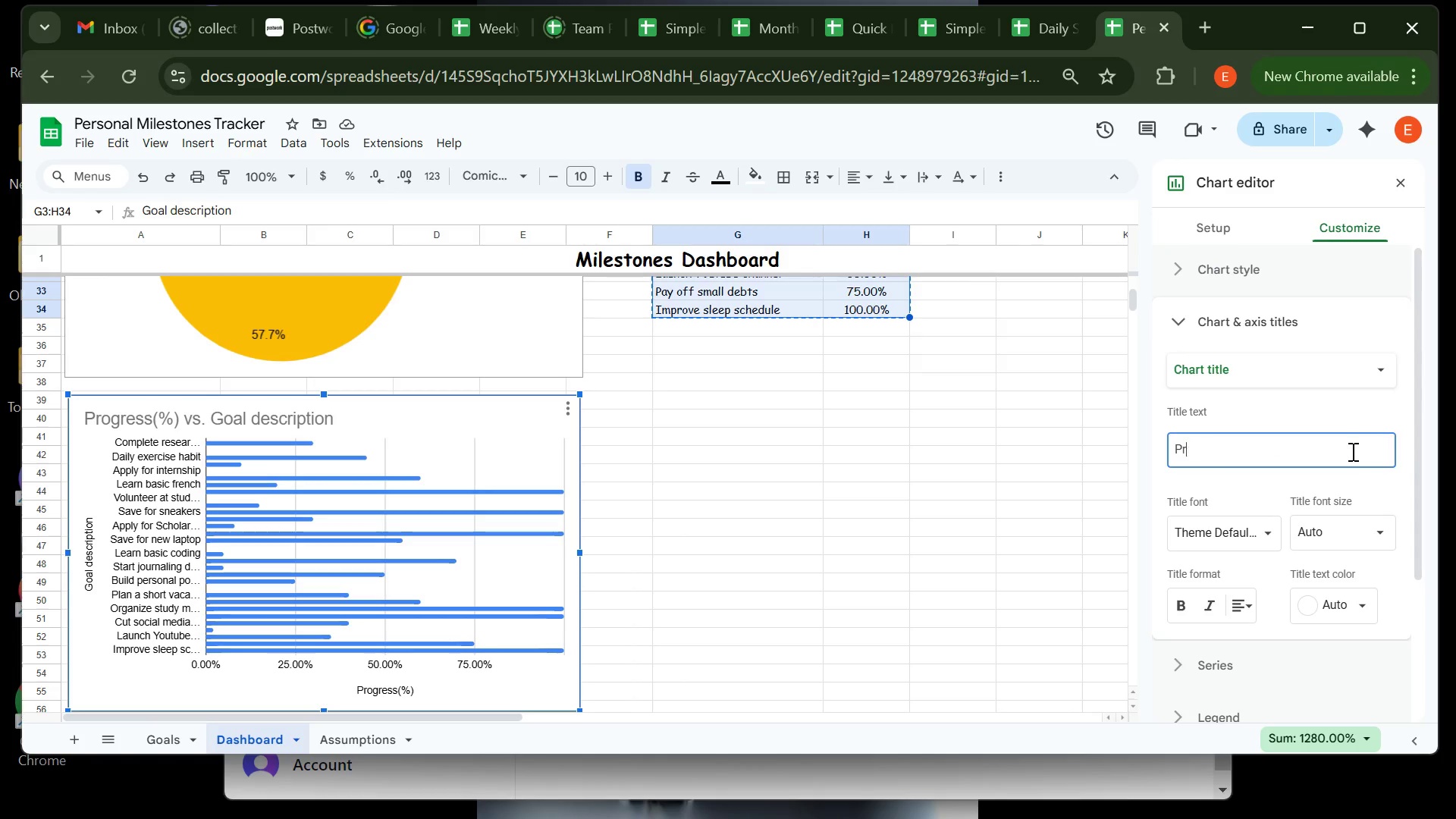 
key(Backspace)
 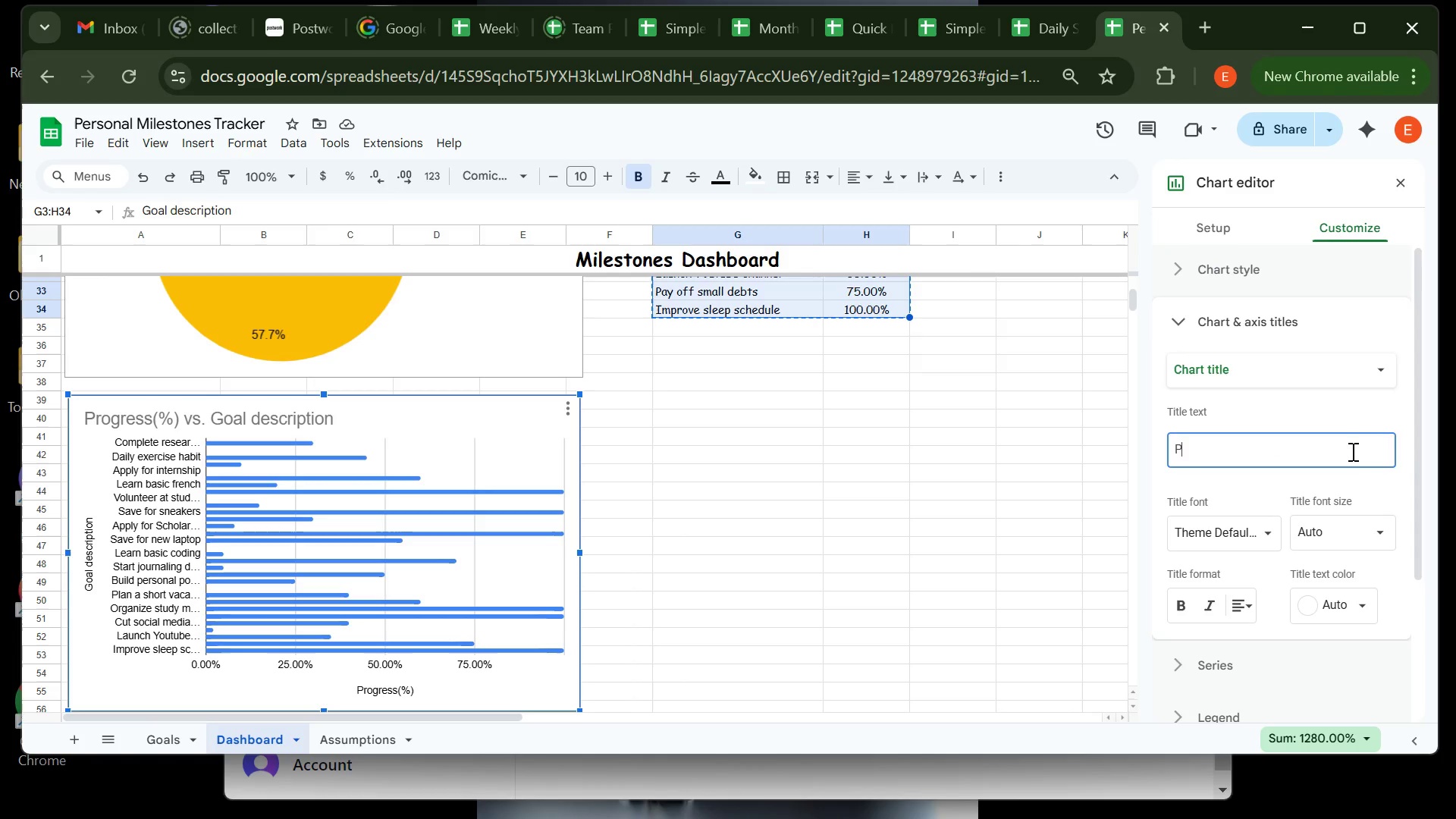 
key(Backspace)
 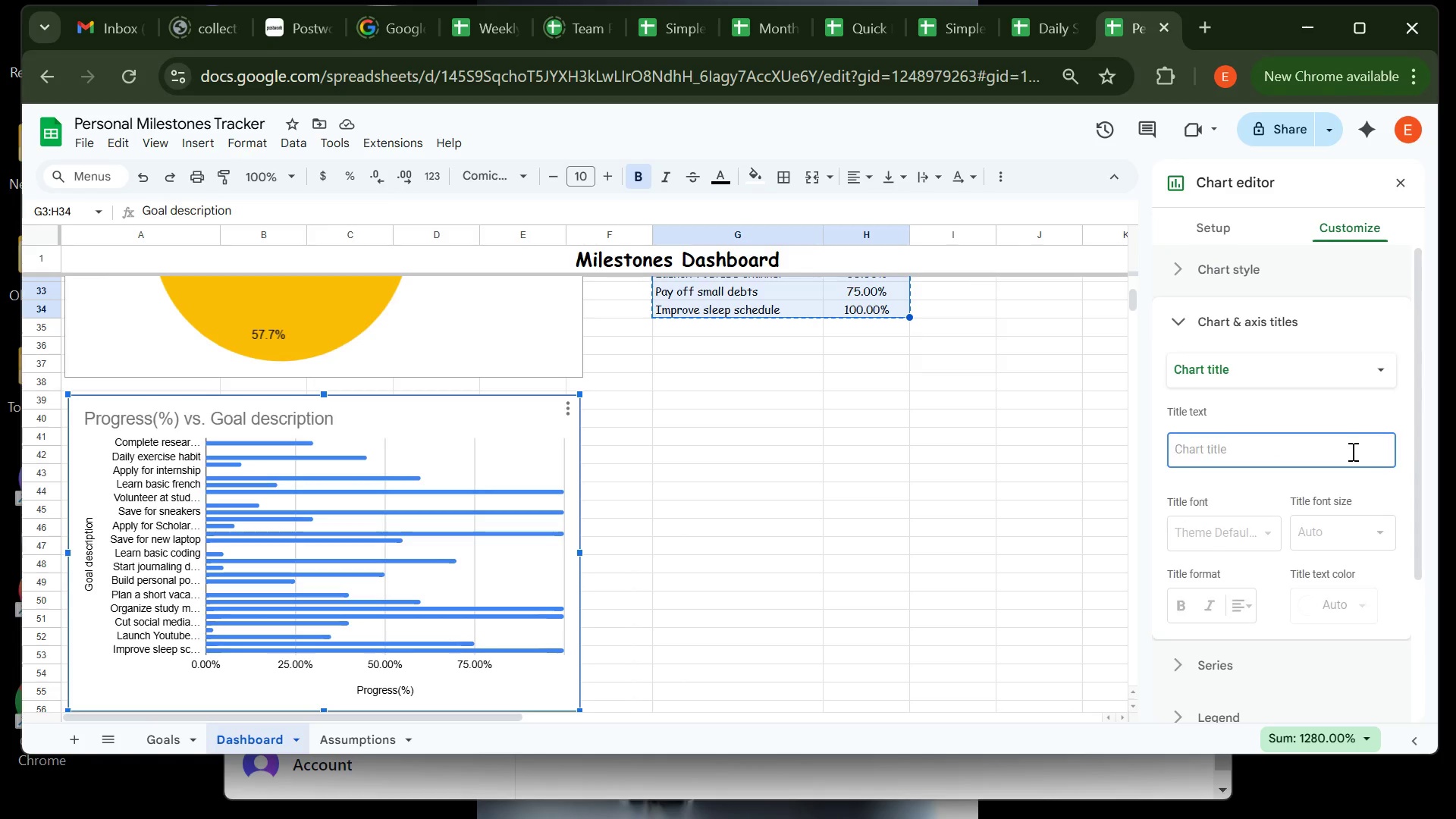 
key(Backspace)
 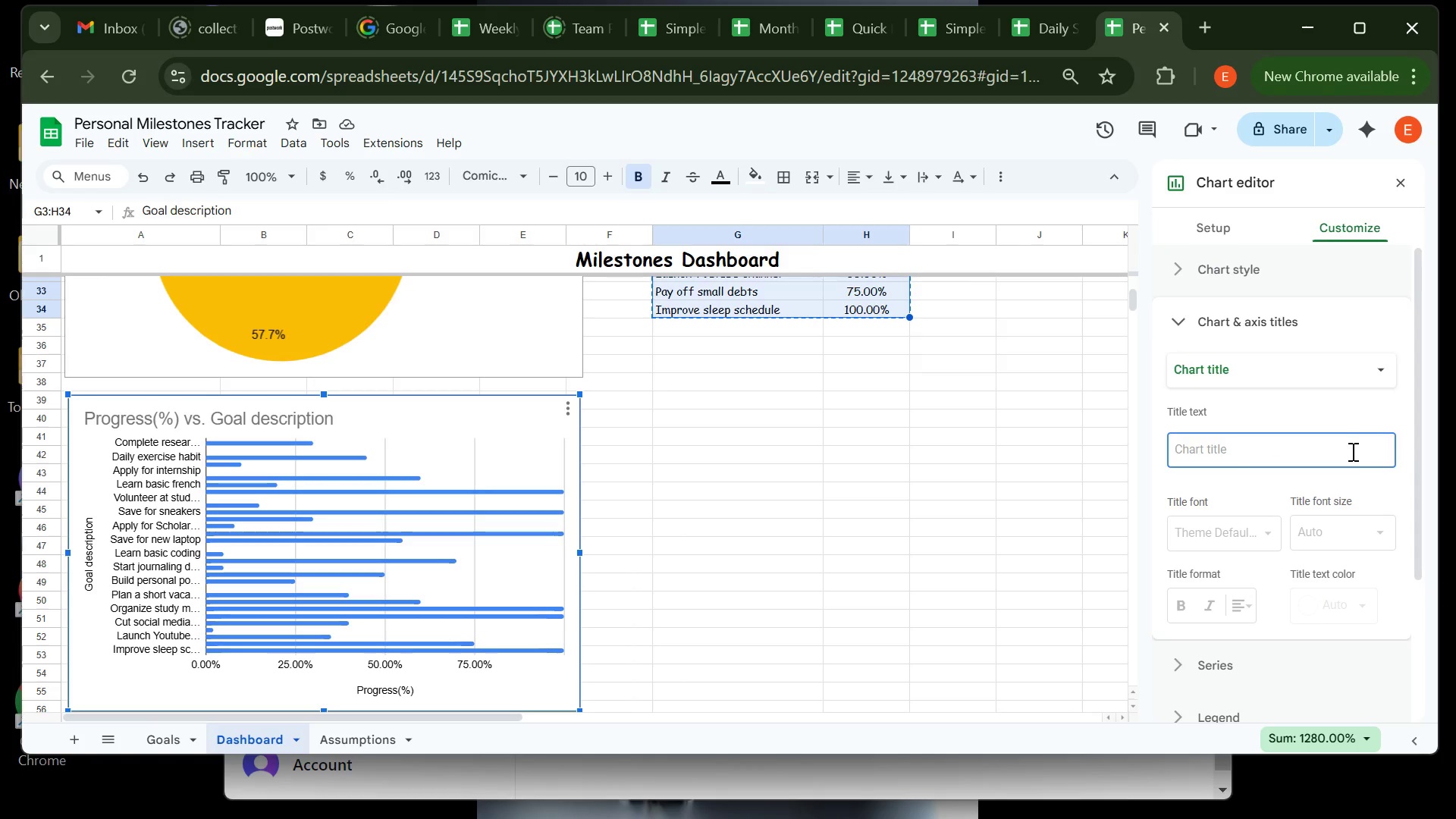 
key(Backspace)
 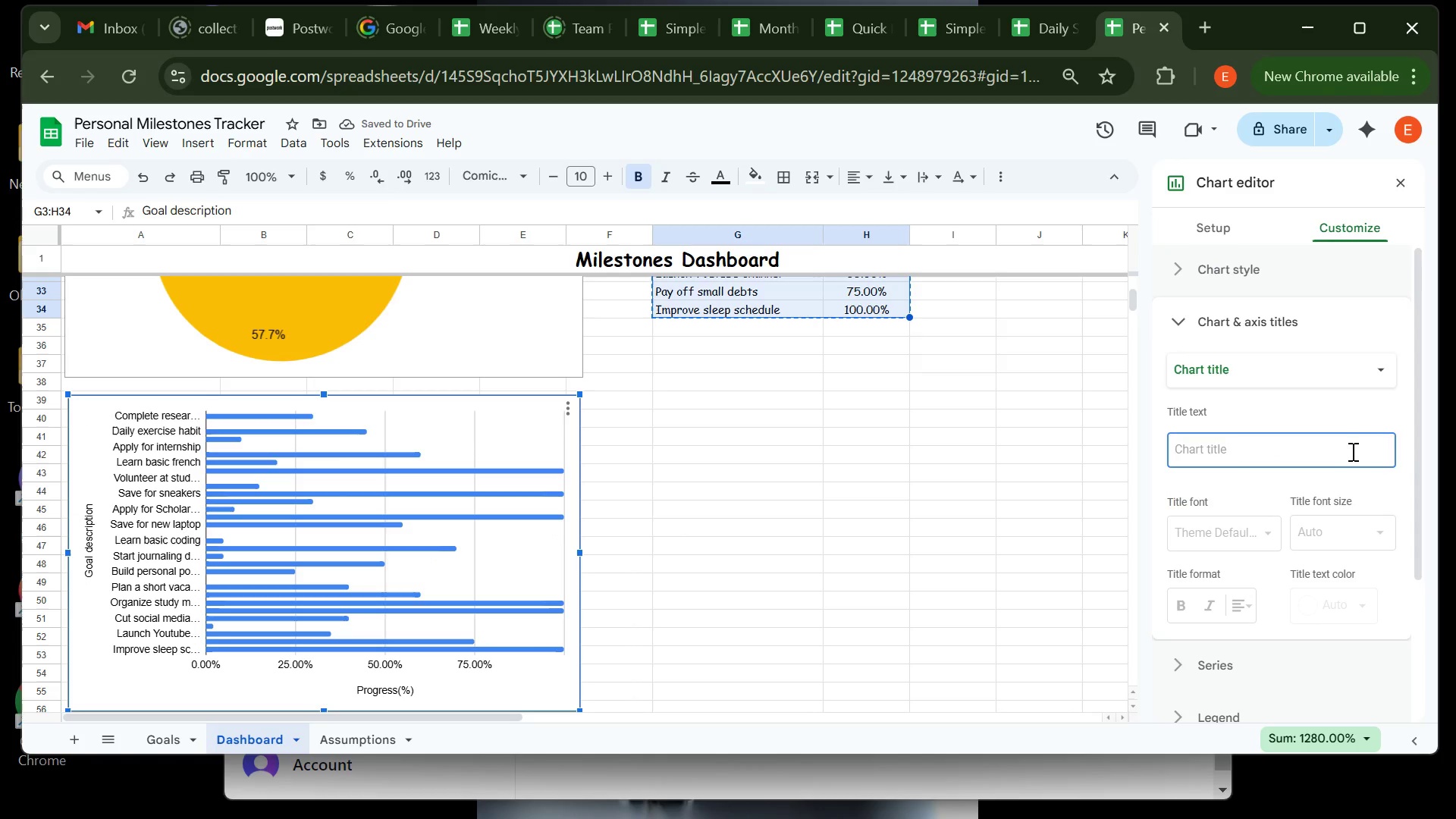 
wait(8.82)
 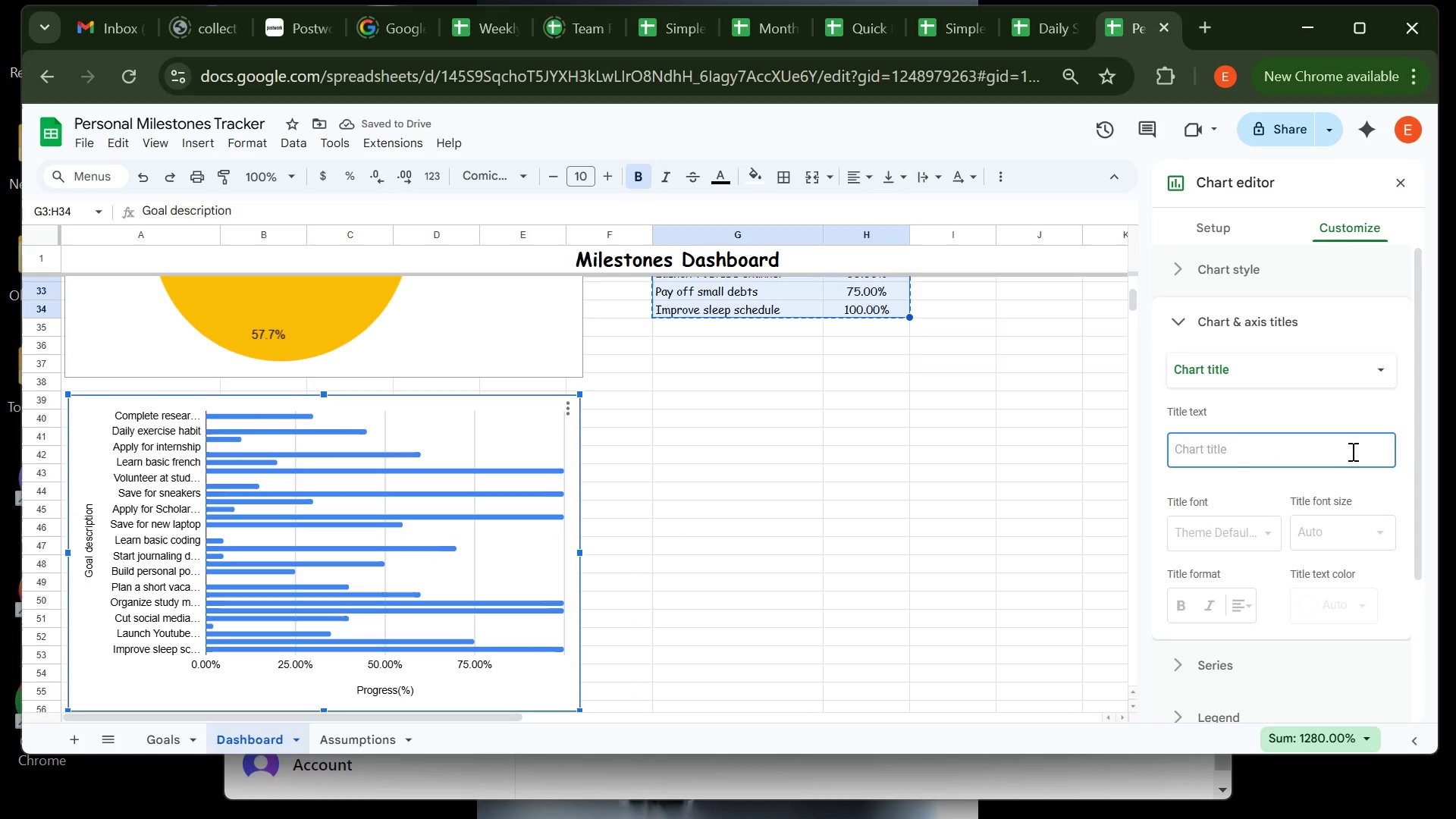 
type(m)
key(Backspace)
type(Manual Progress by Gia)
key(Backspace)
key(Backspace)
type(oal)
 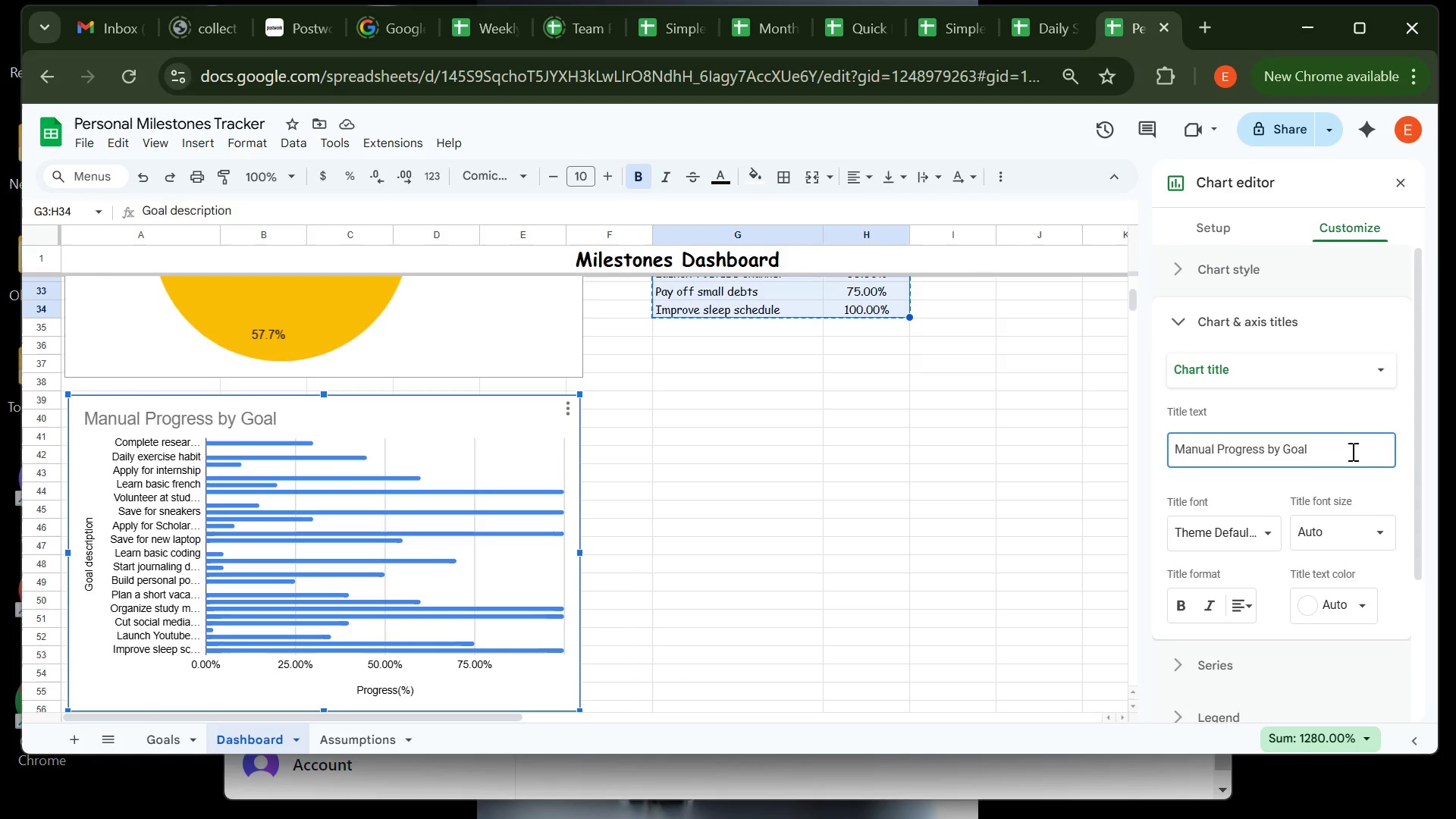 
wait(10.88)
 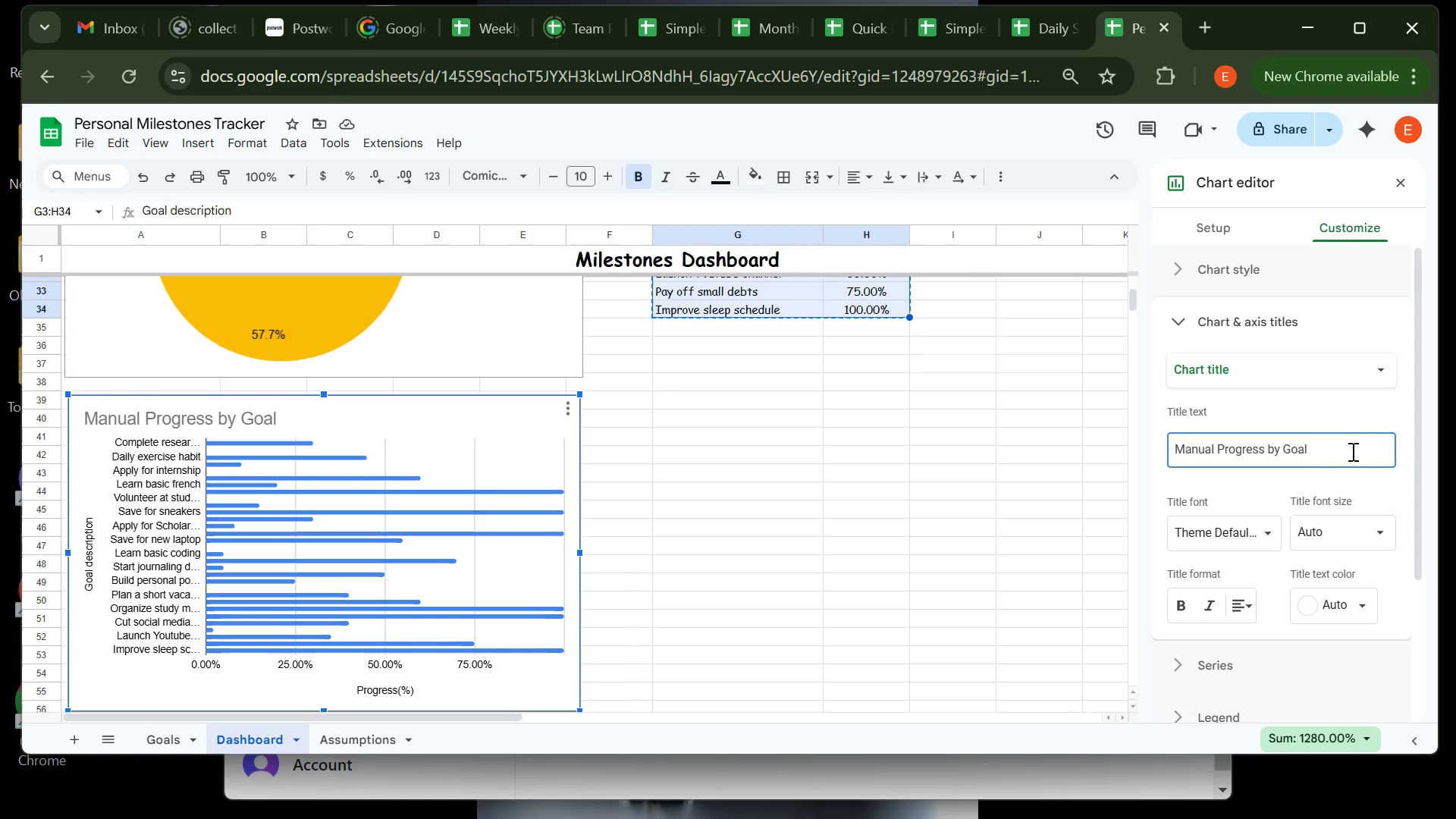 
left_click([1184, 606])
 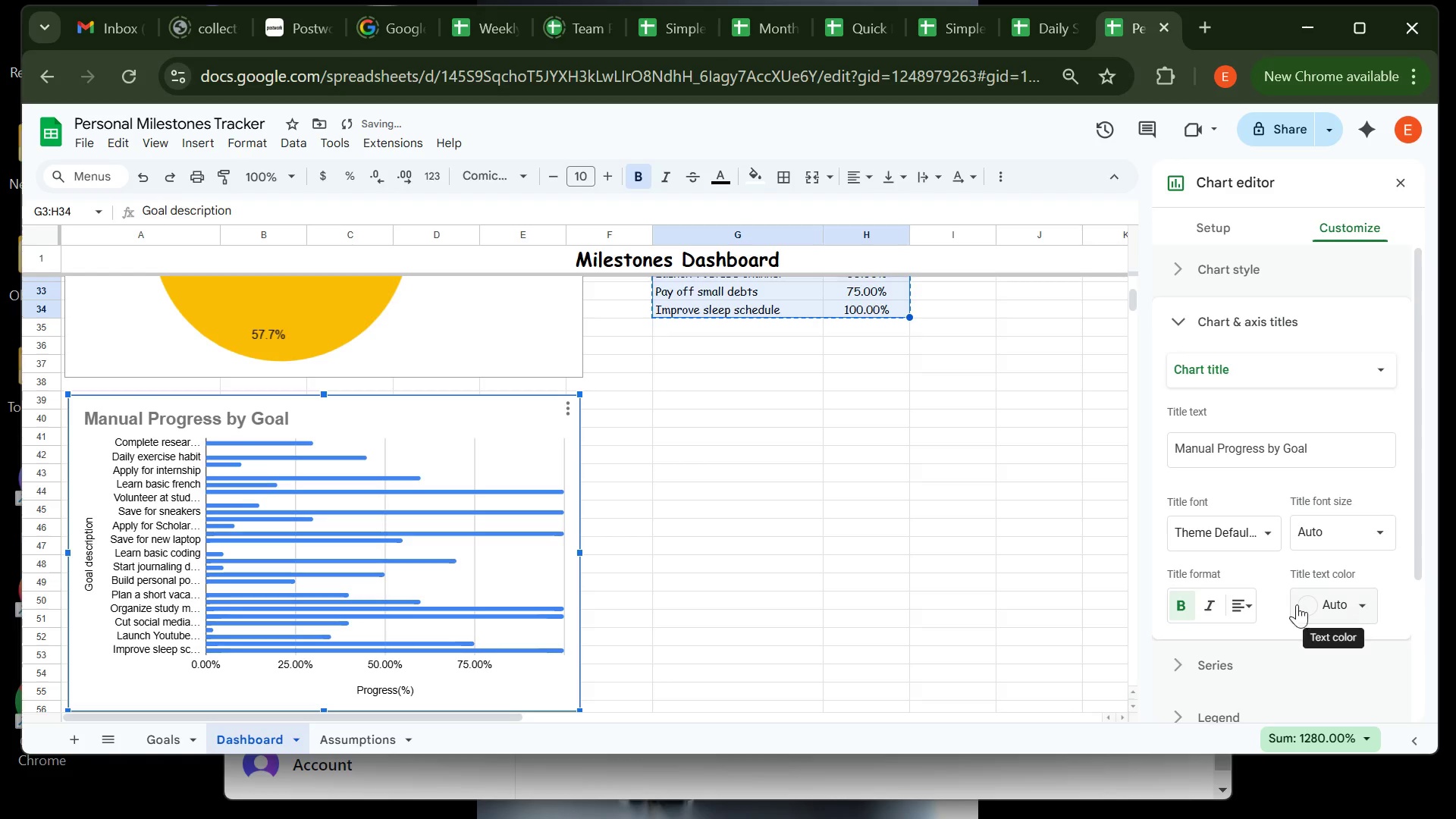 
left_click([1304, 604])
 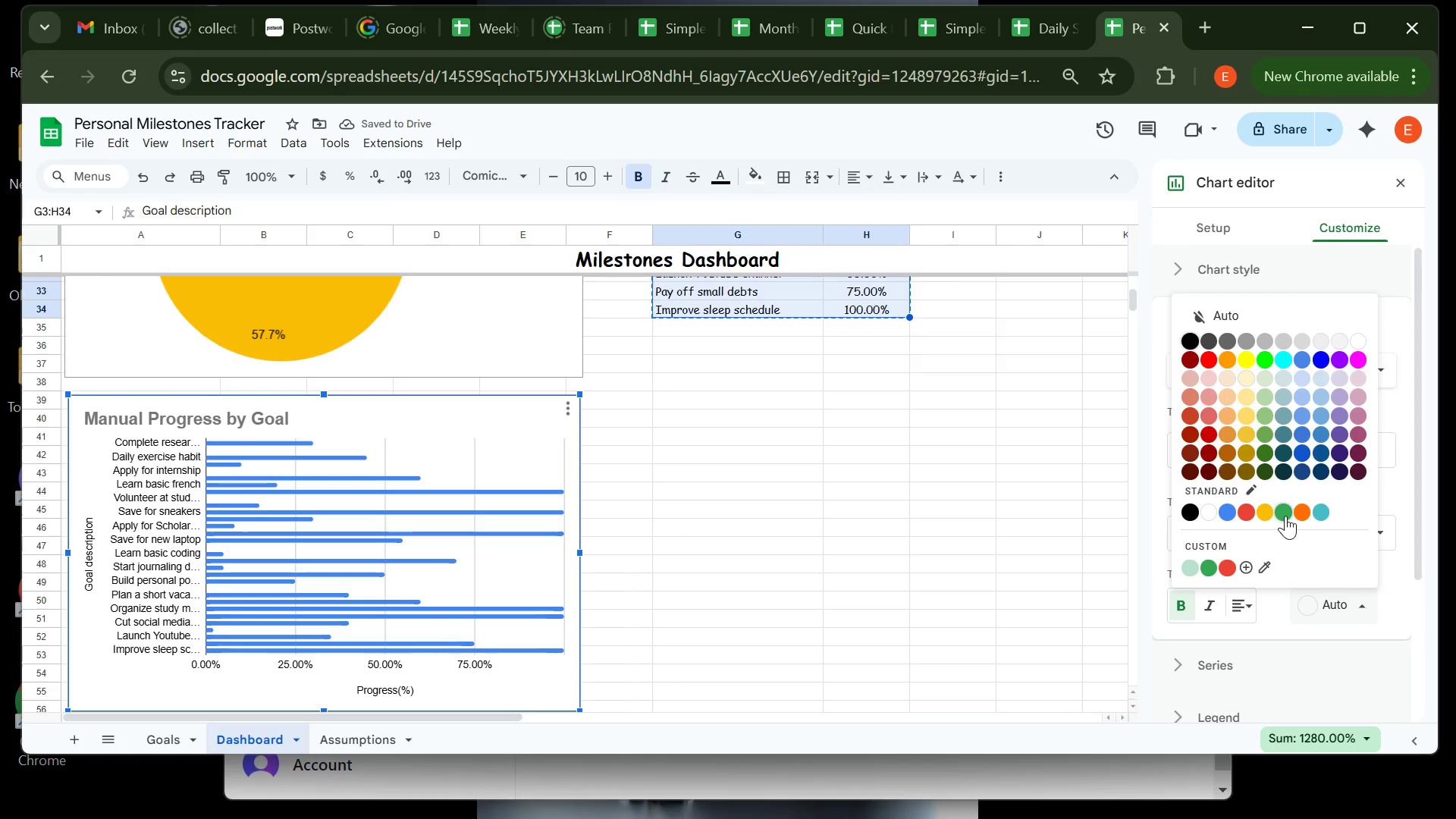 
left_click([1285, 516])
 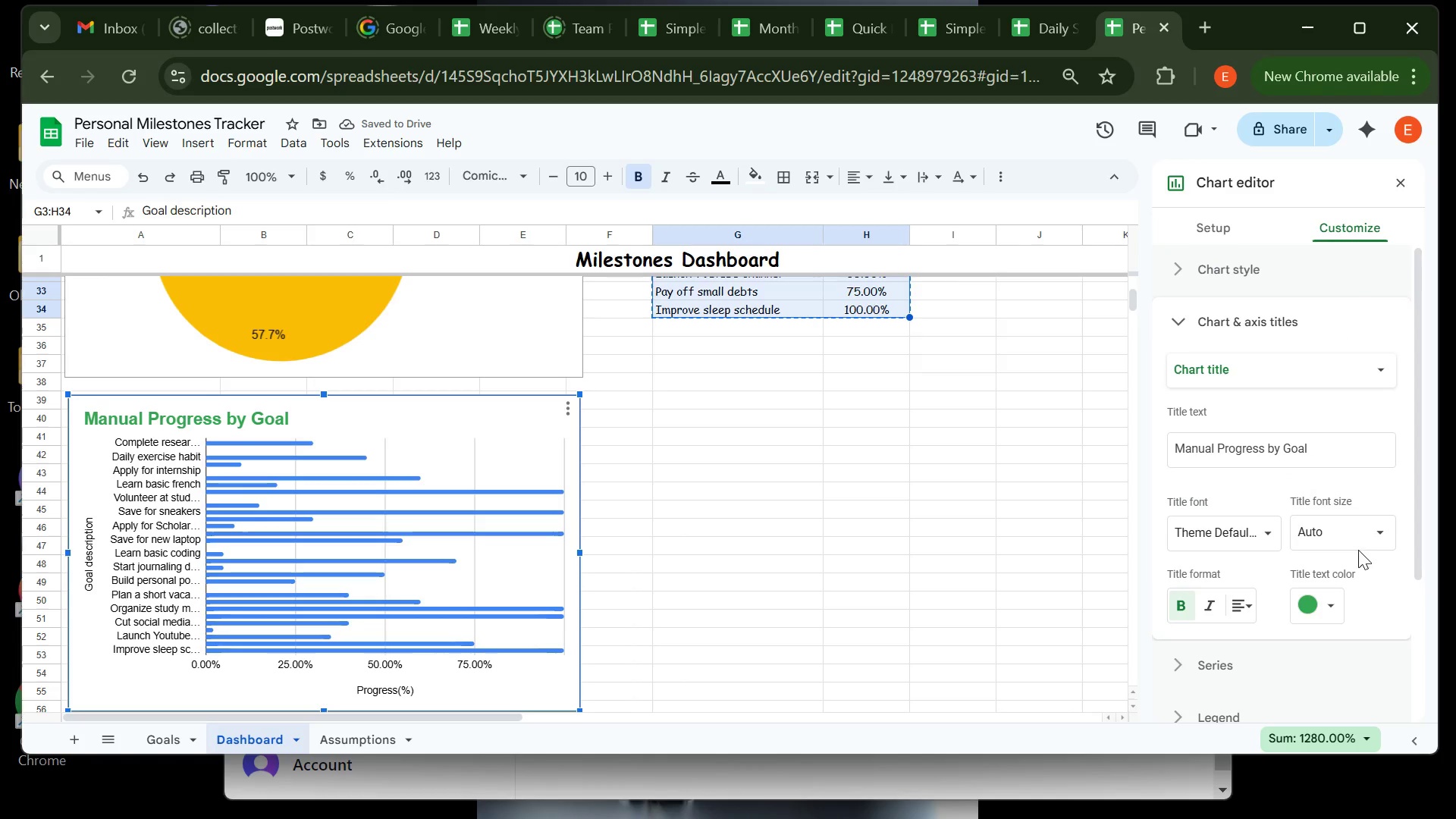 
left_click([1362, 538])
 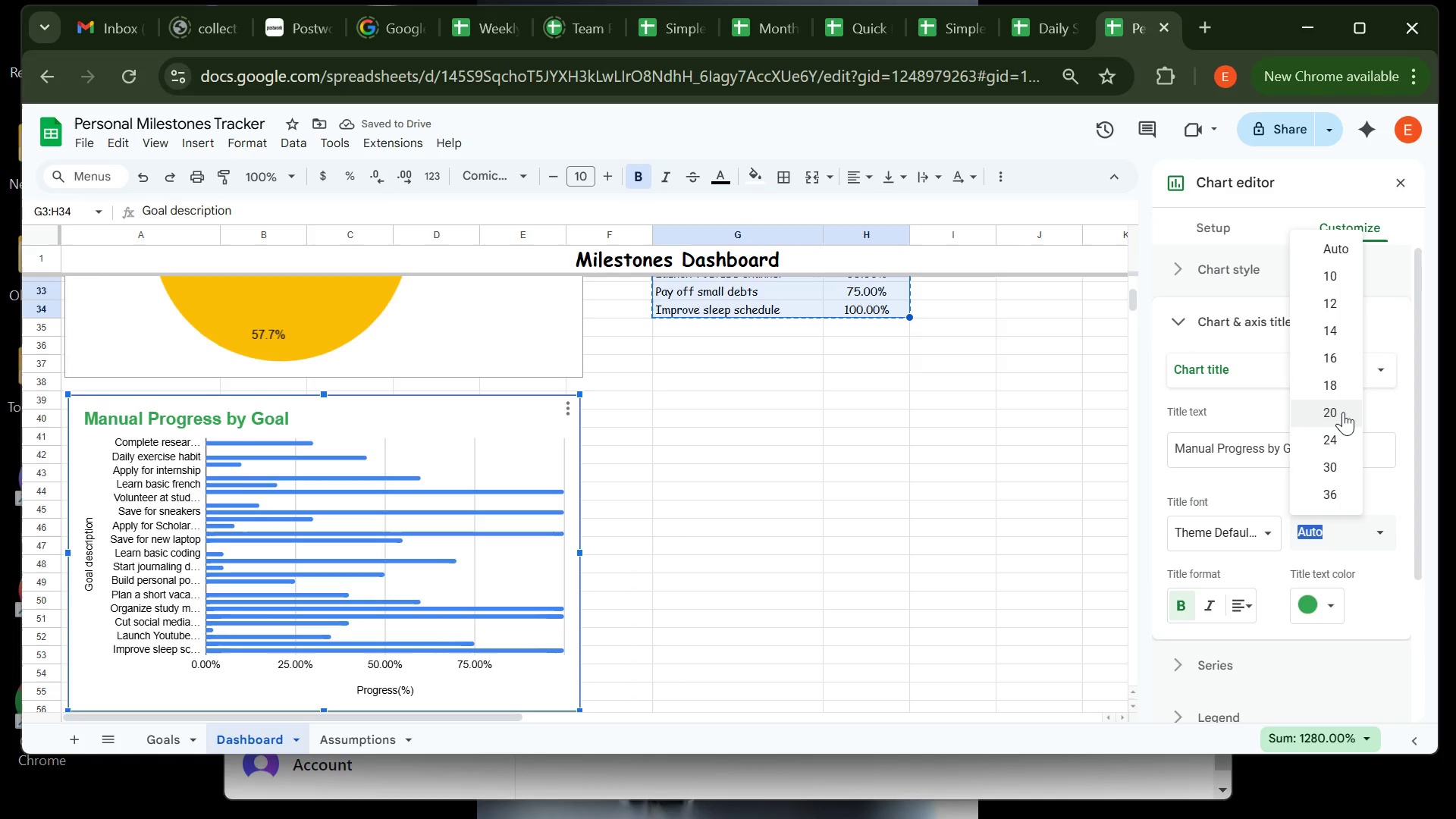 
left_click([1343, 412])
 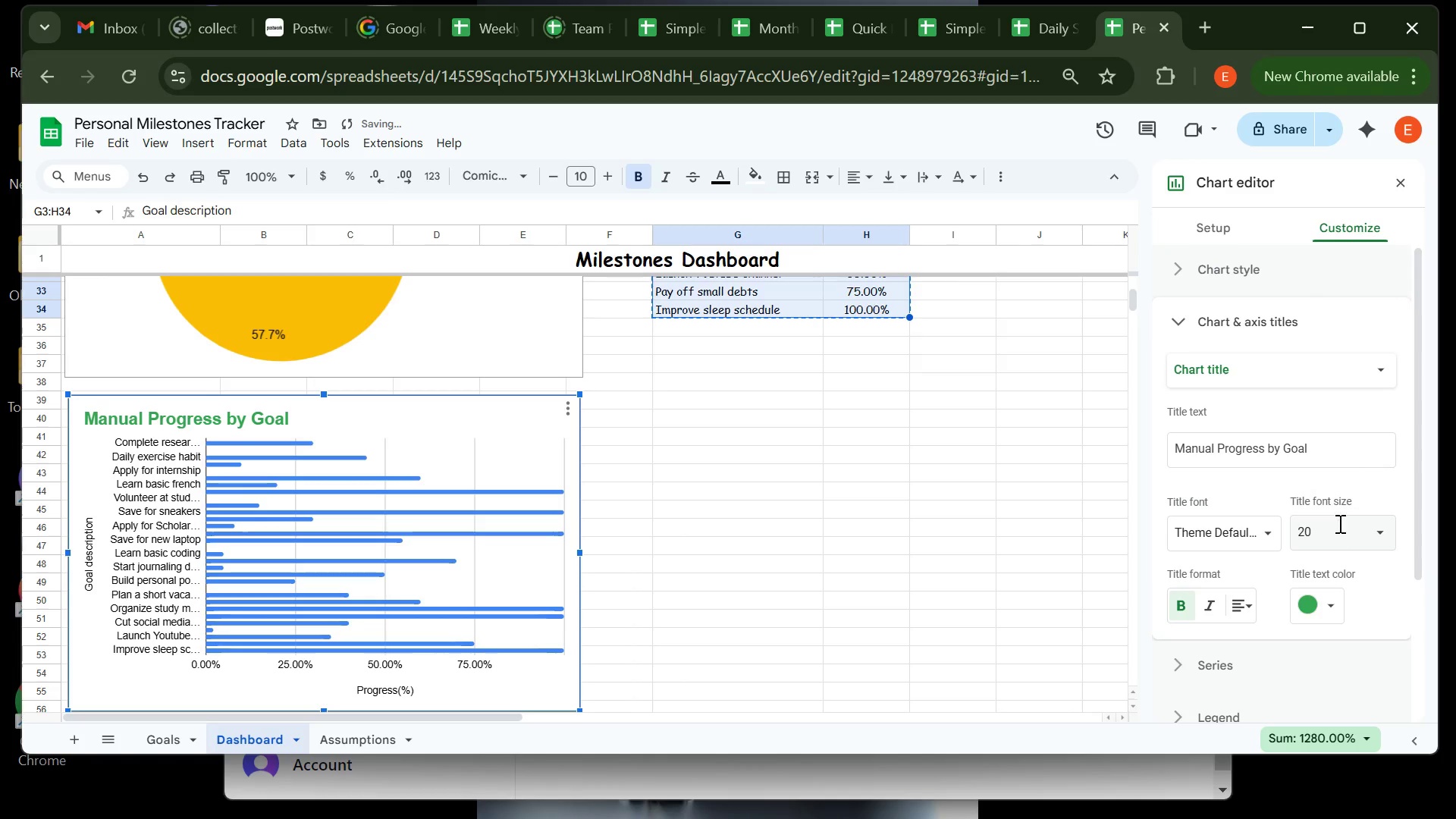 
left_click([1338, 528])
 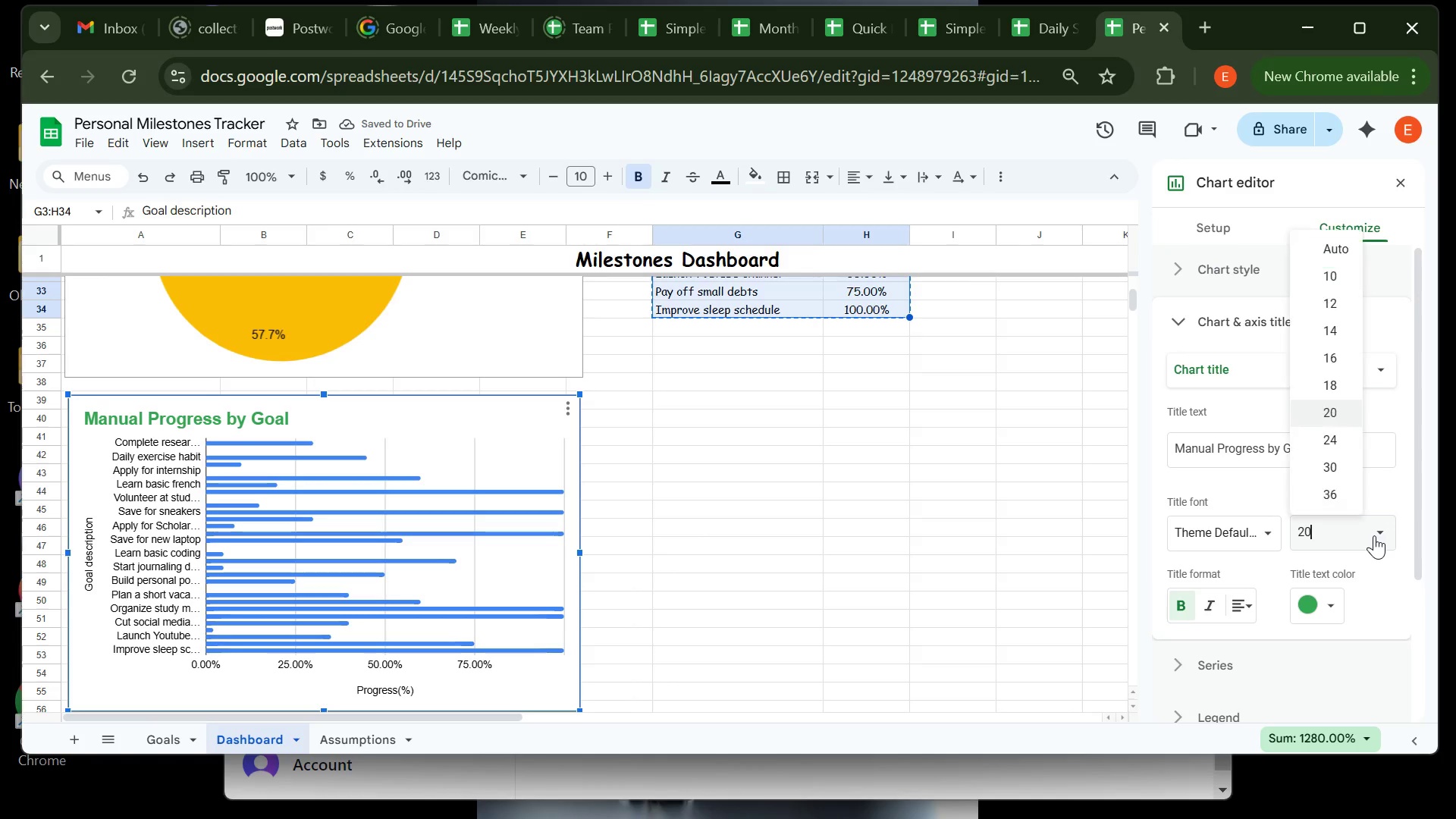 
left_click([1374, 535])
 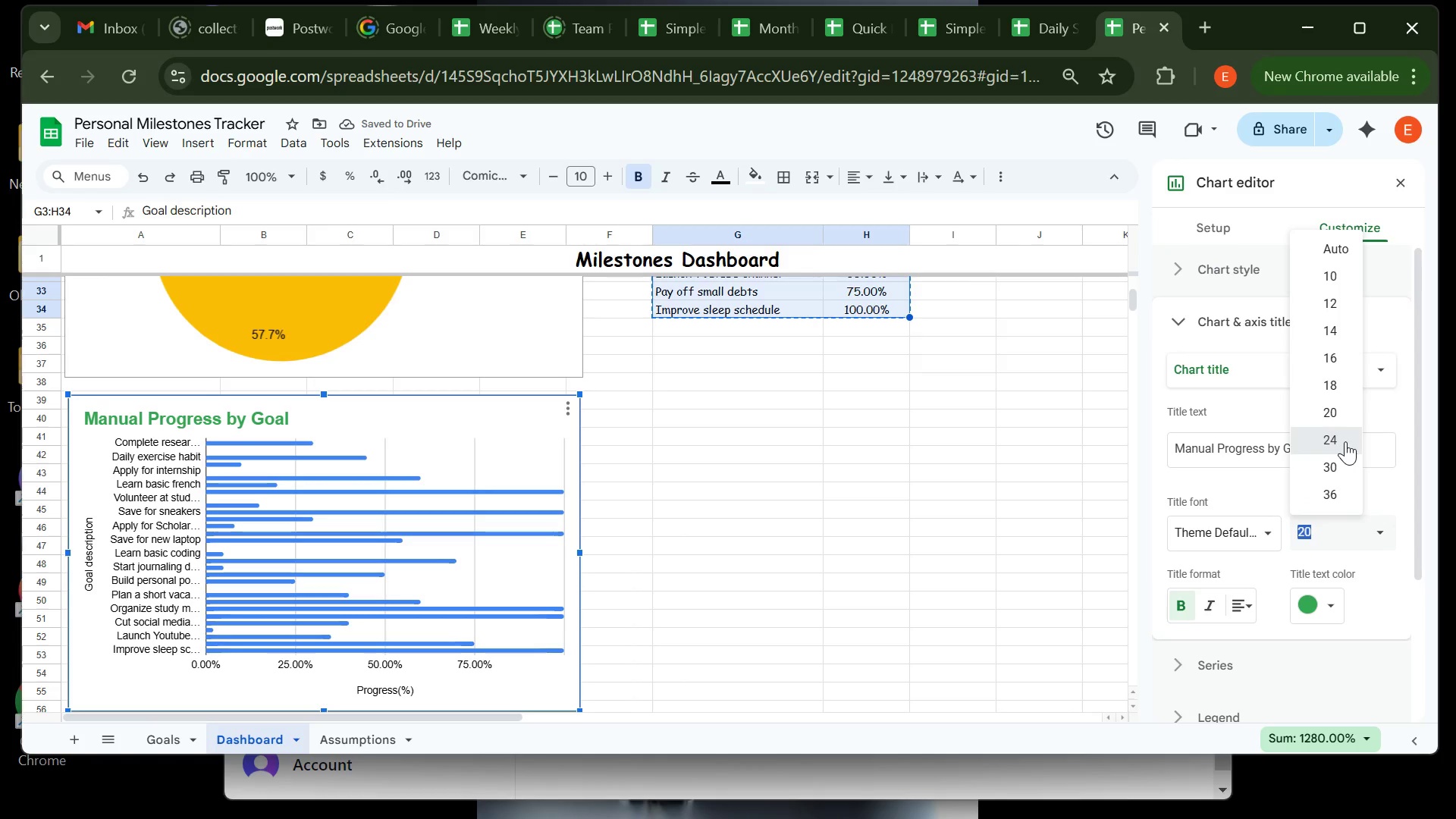 
left_click([1345, 441])
 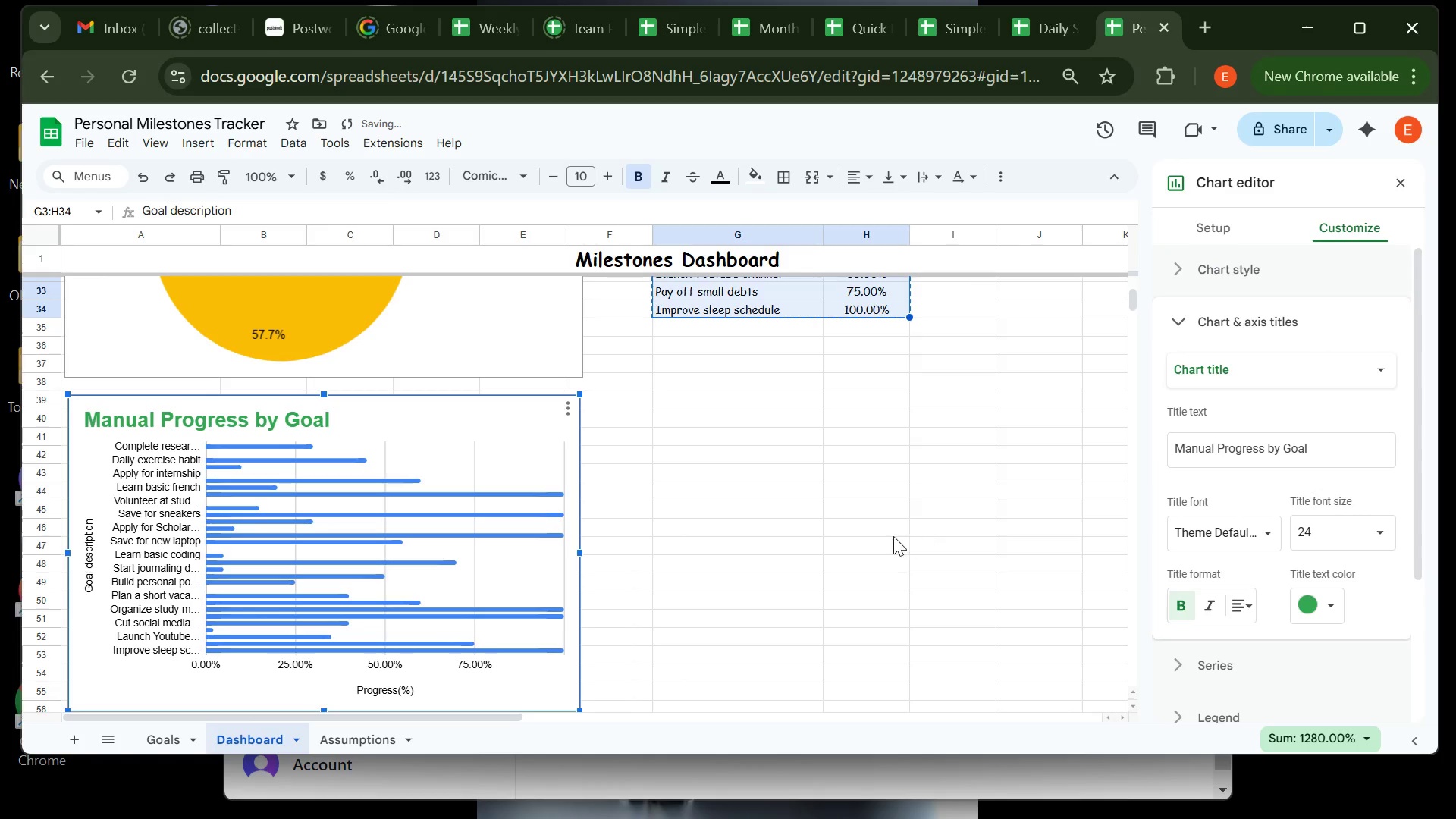 
left_click([890, 538])
 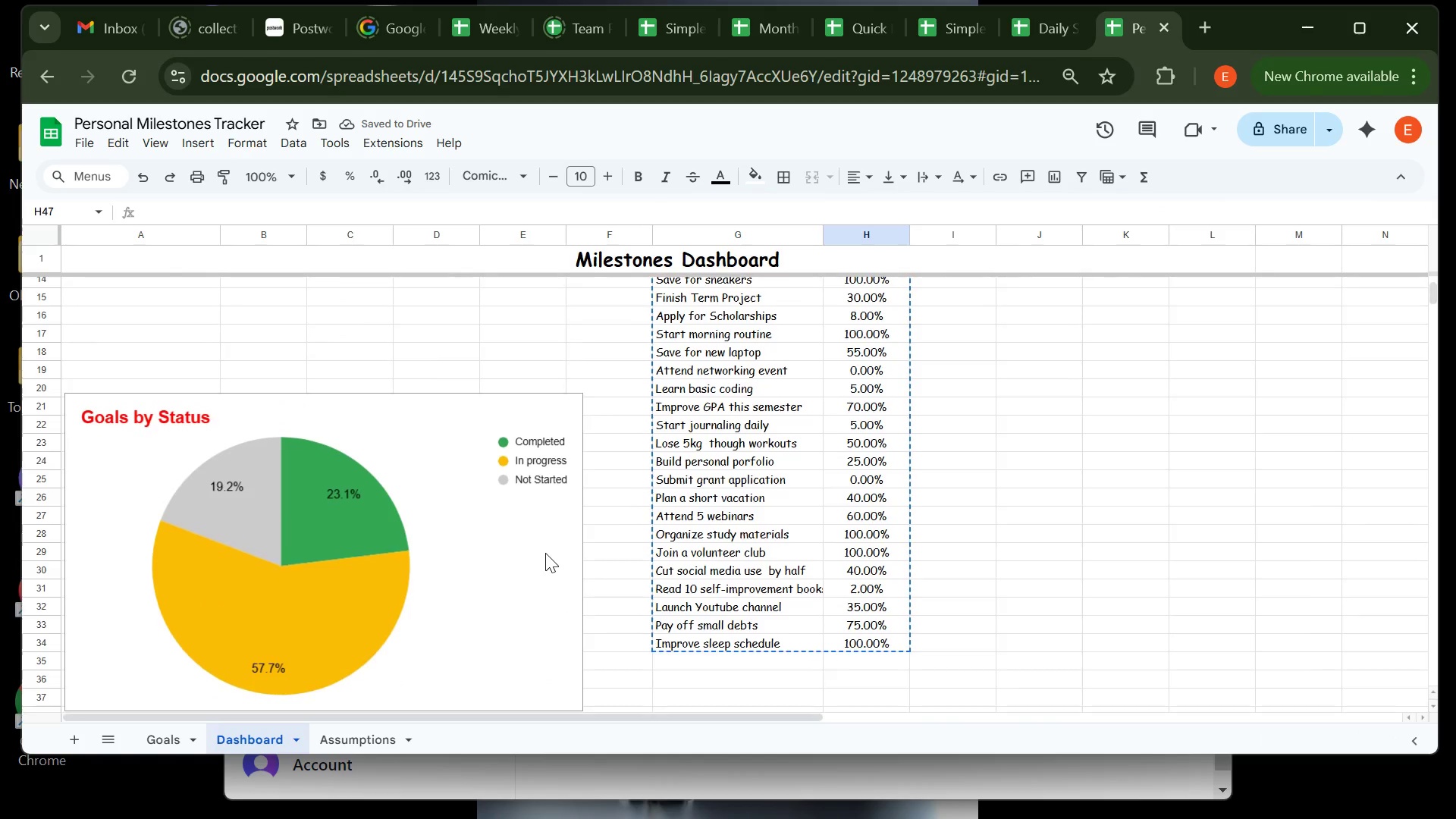 
left_click([890, 532])
 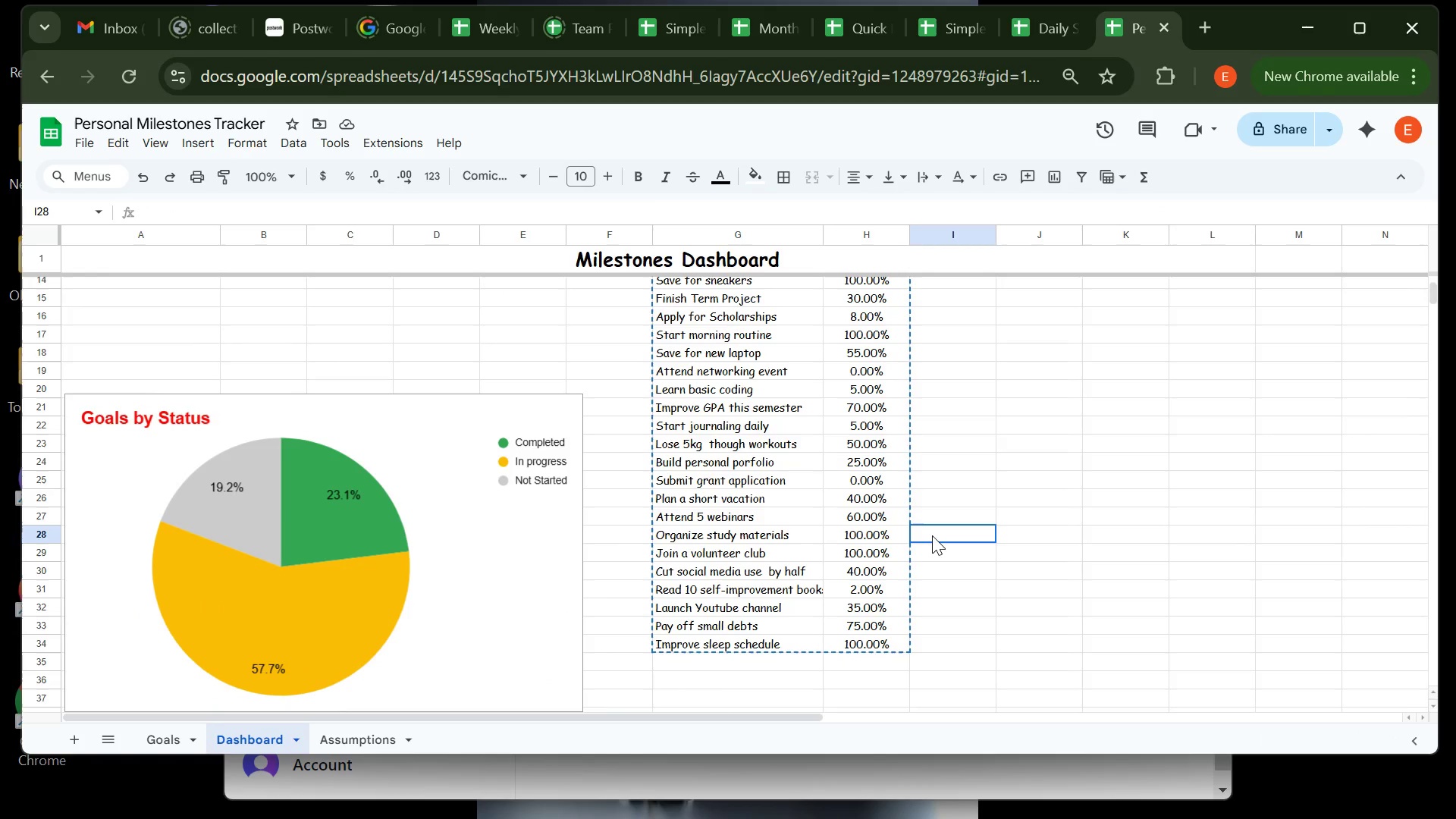 
left_click([932, 535])
 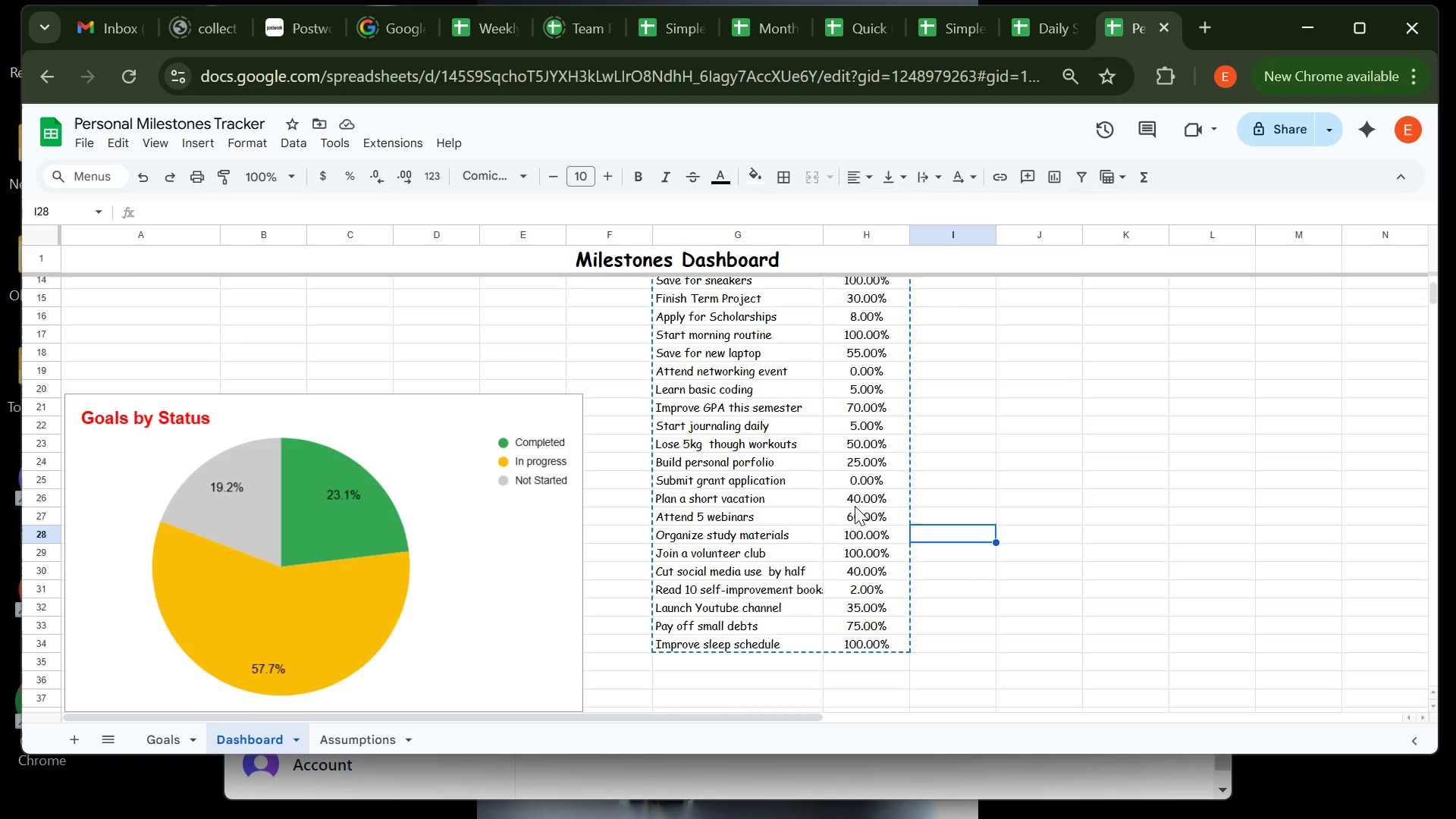 
wait(11.75)
 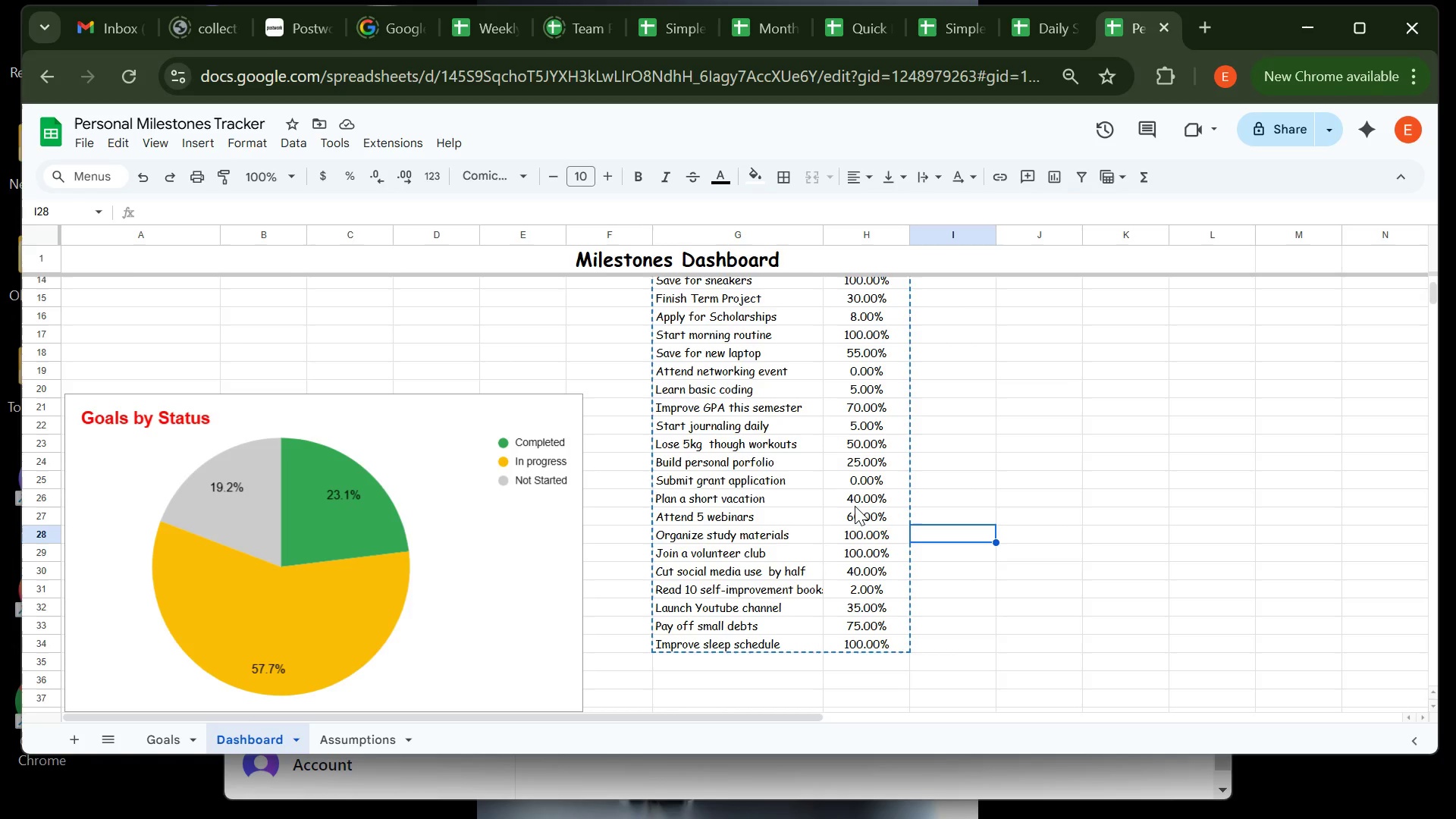 
left_click([971, 357])
 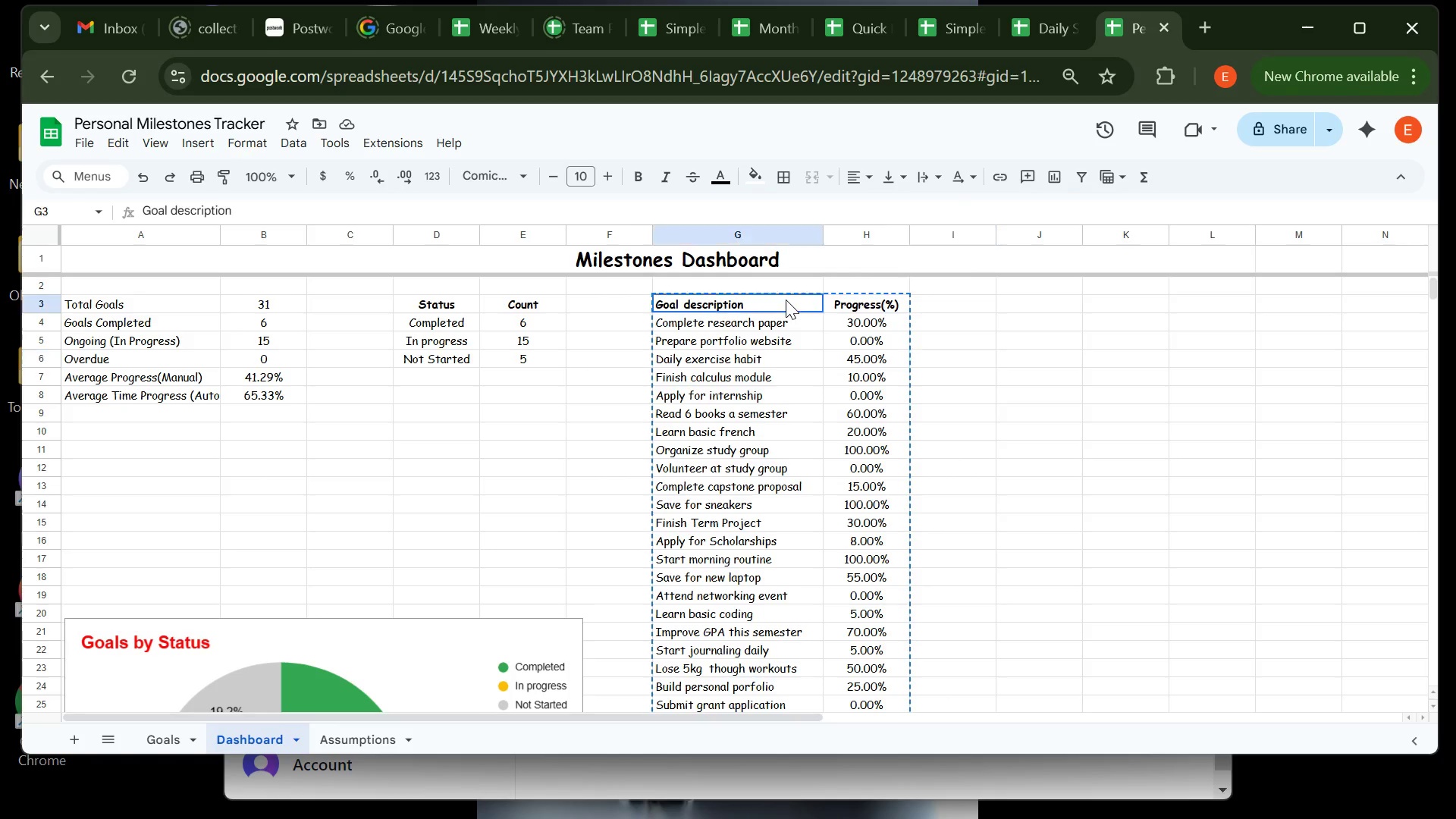 
left_click([786, 300])
 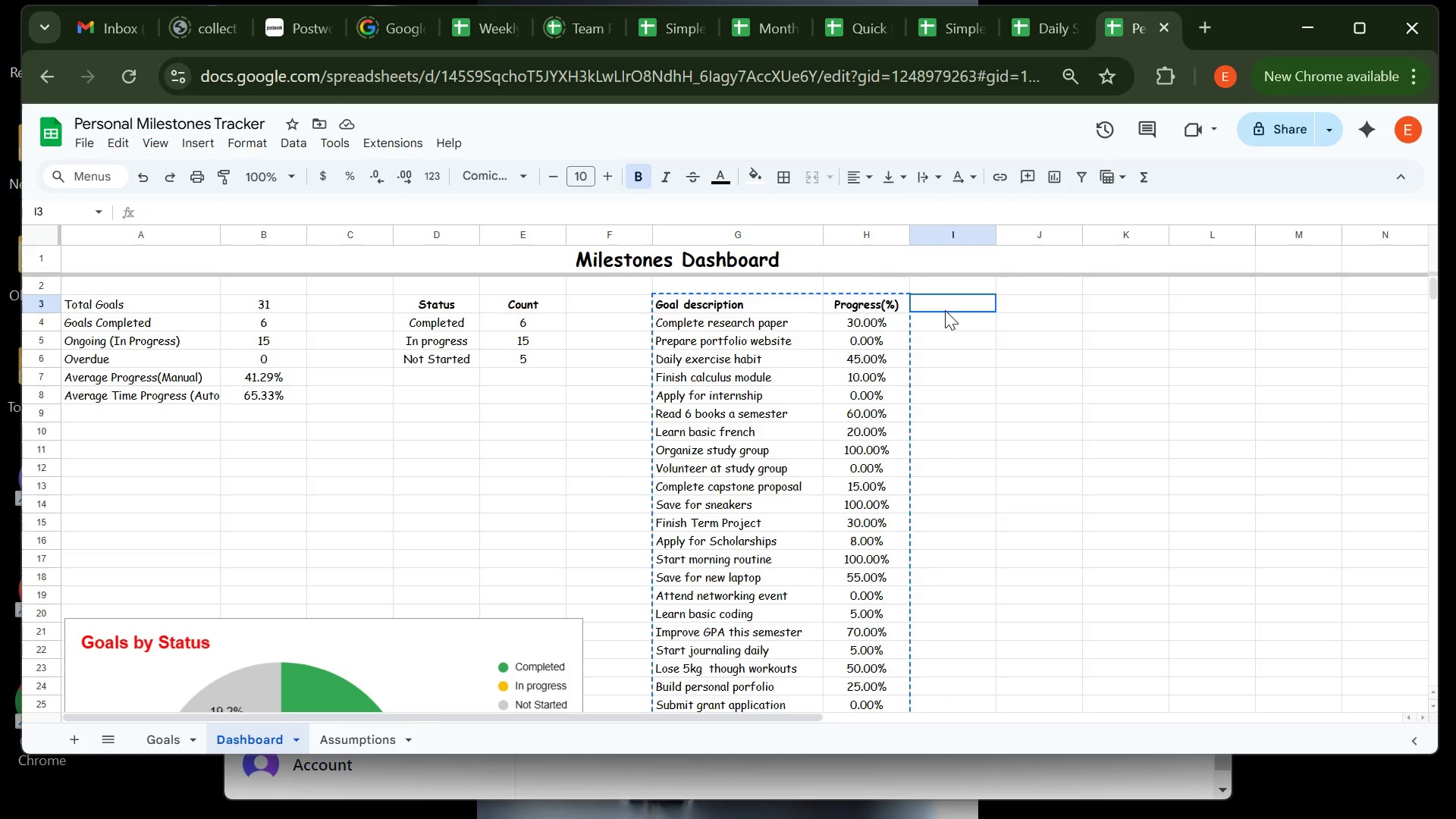 
left_click([945, 310])
 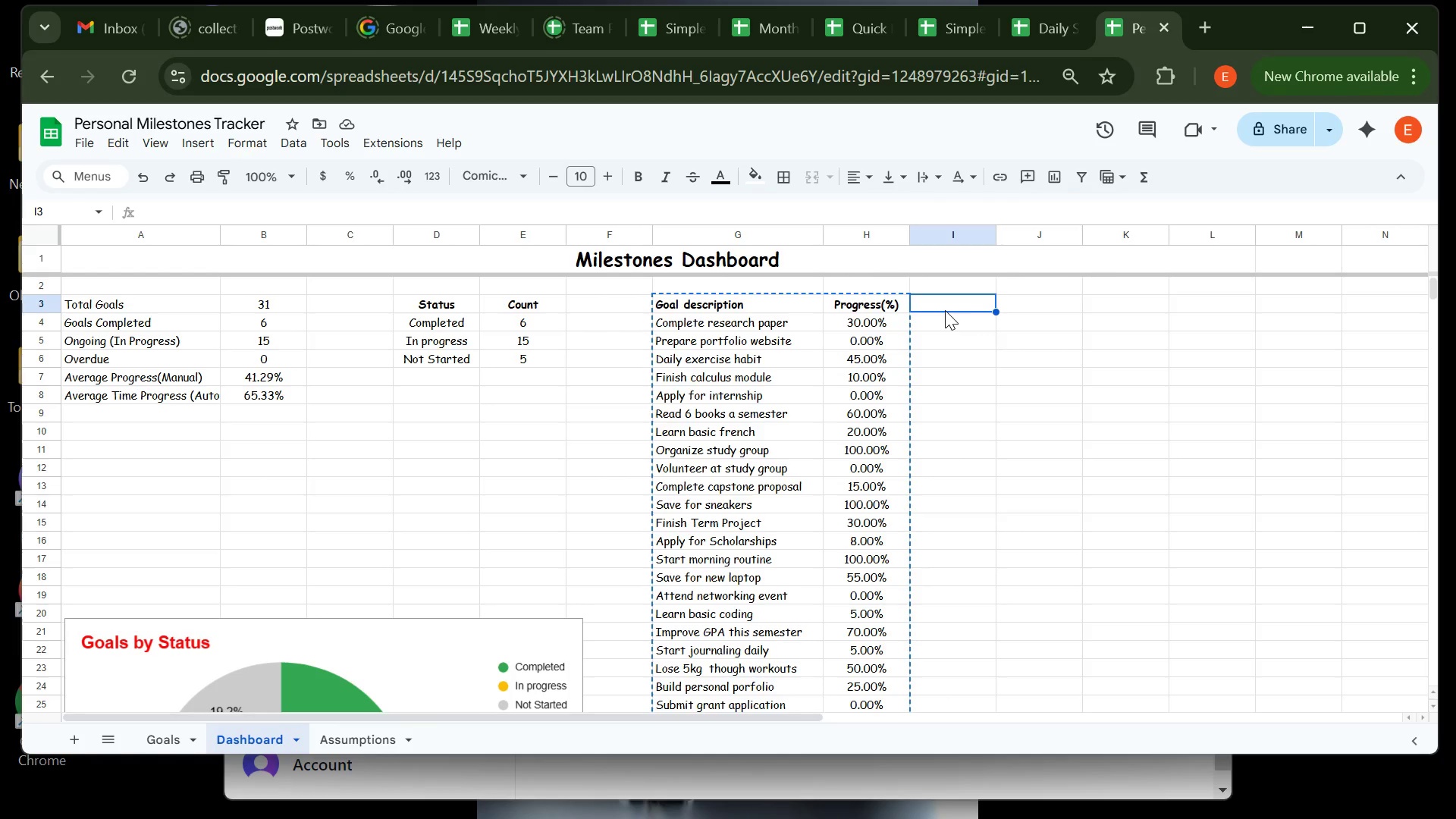 
key(Control+V)
 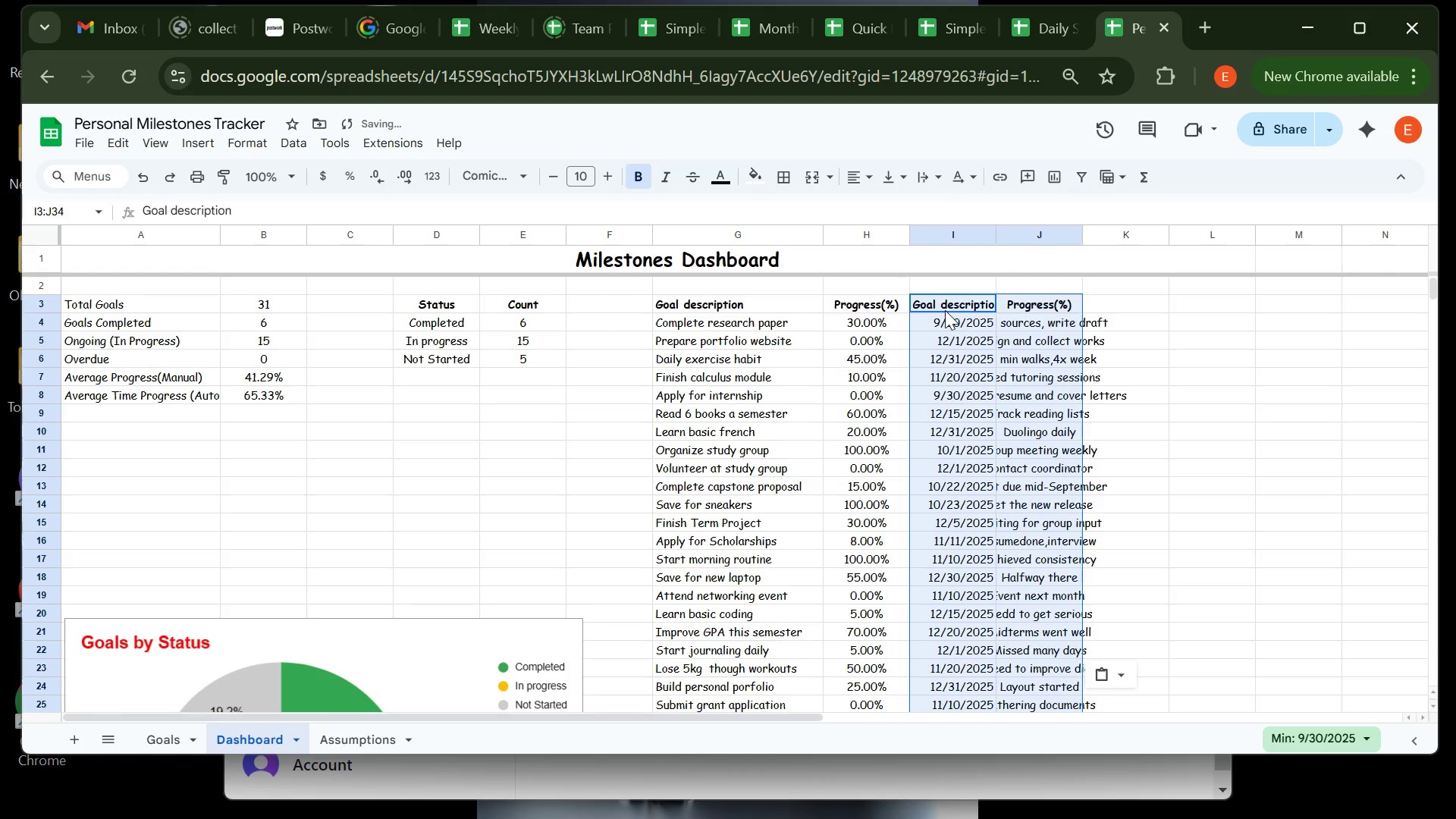 
key(Backspace)
 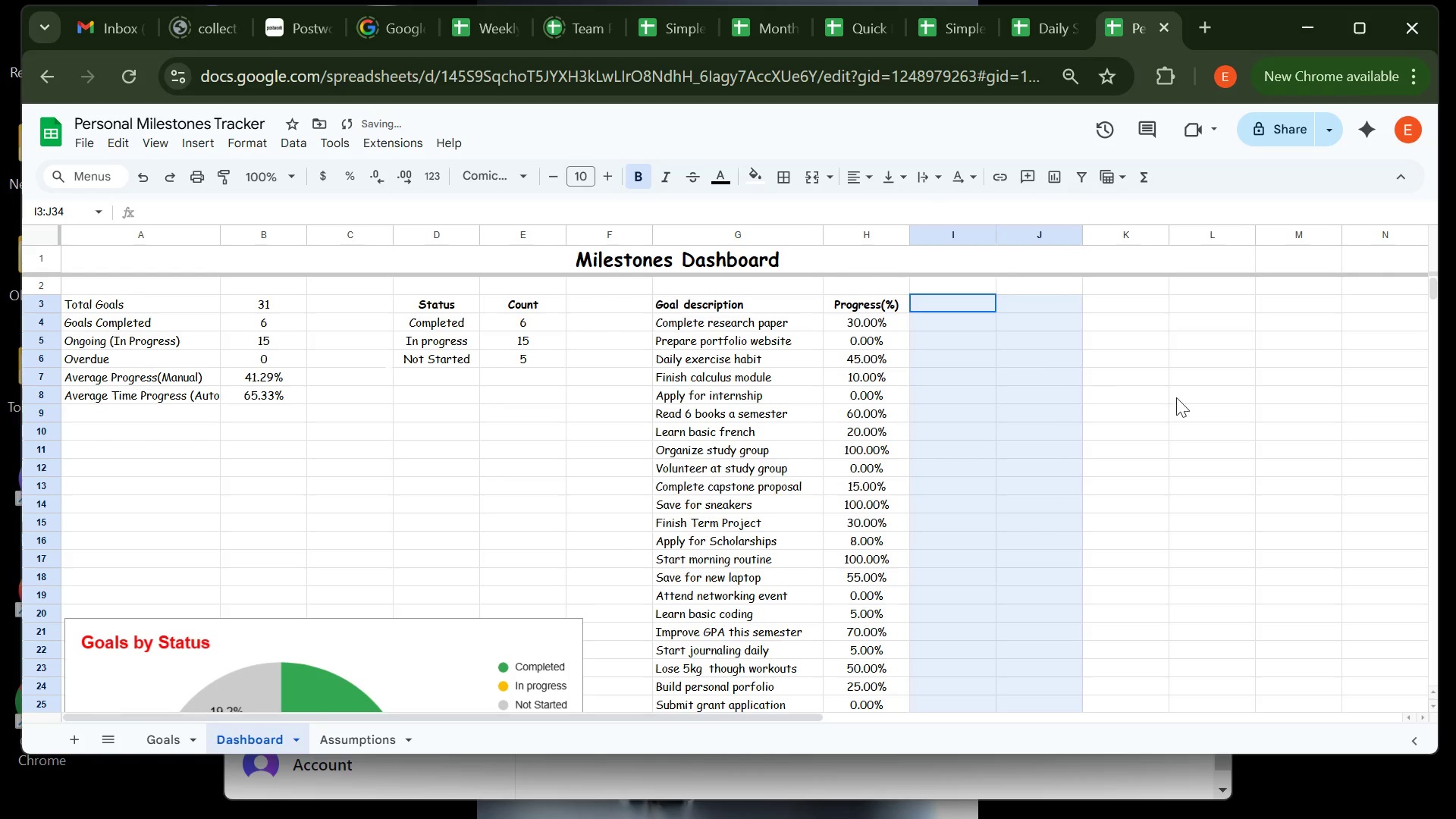 
left_click([1193, 402])
 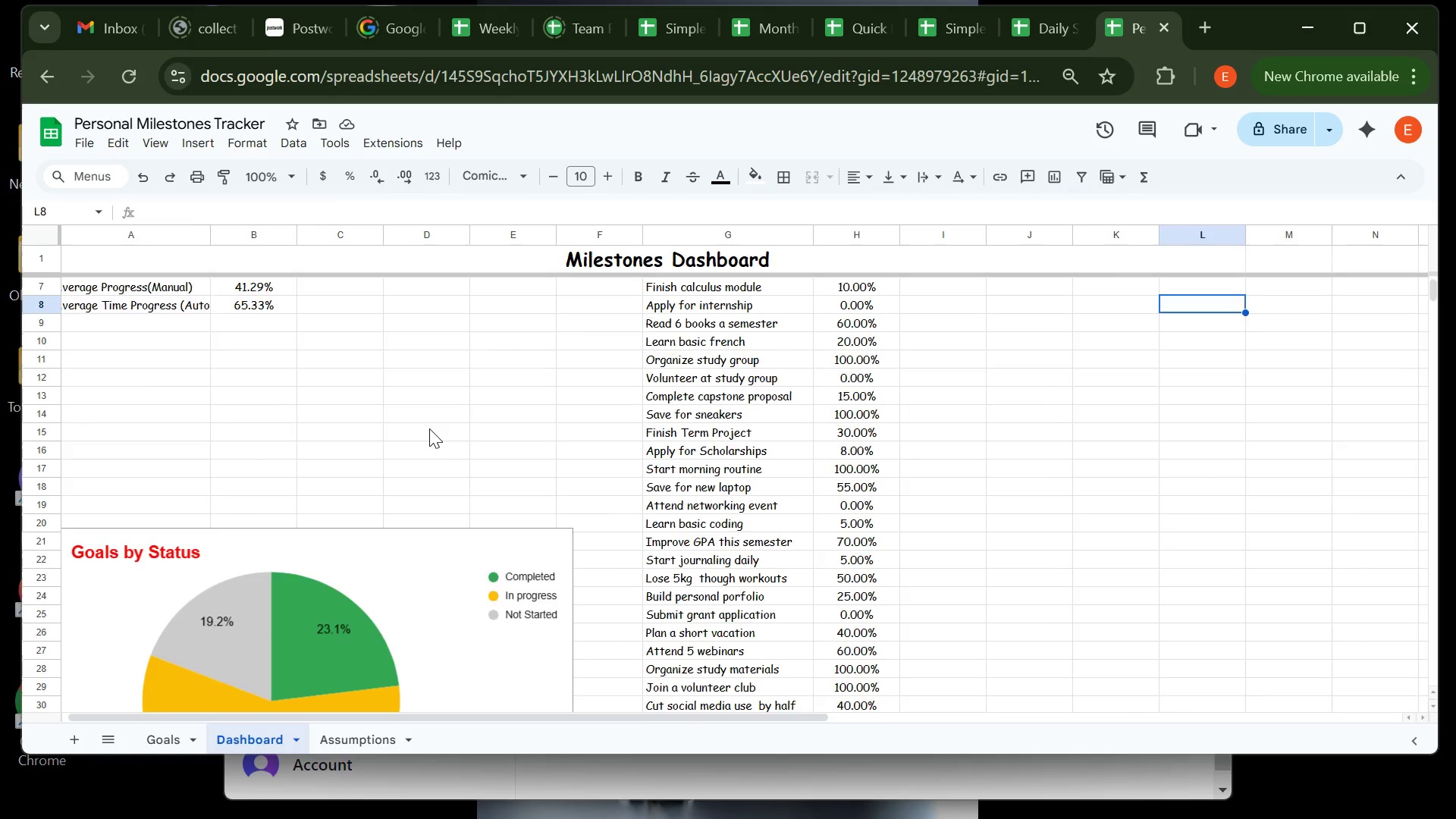 
wait(11.59)
 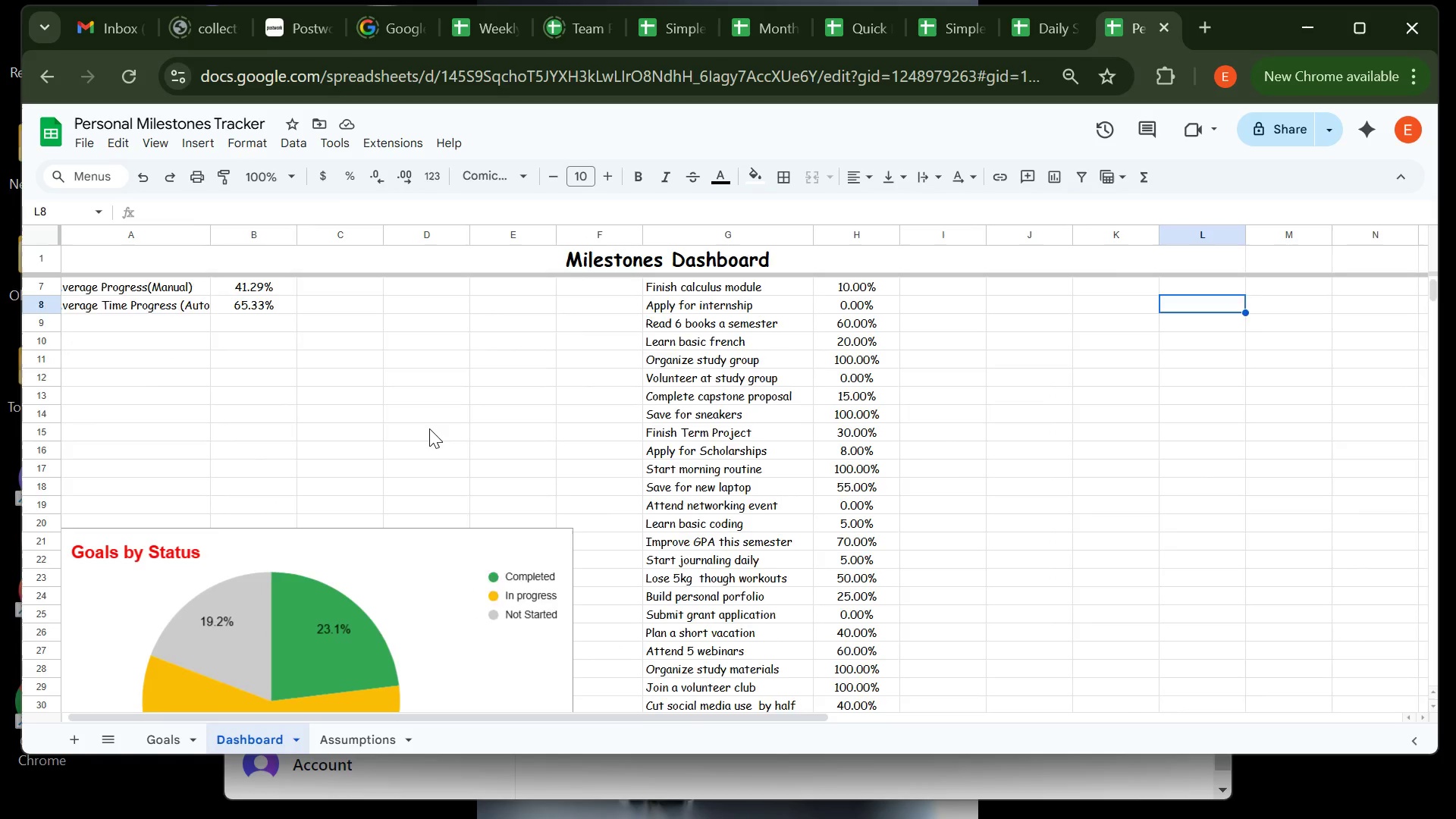 
left_click([174, 743])
 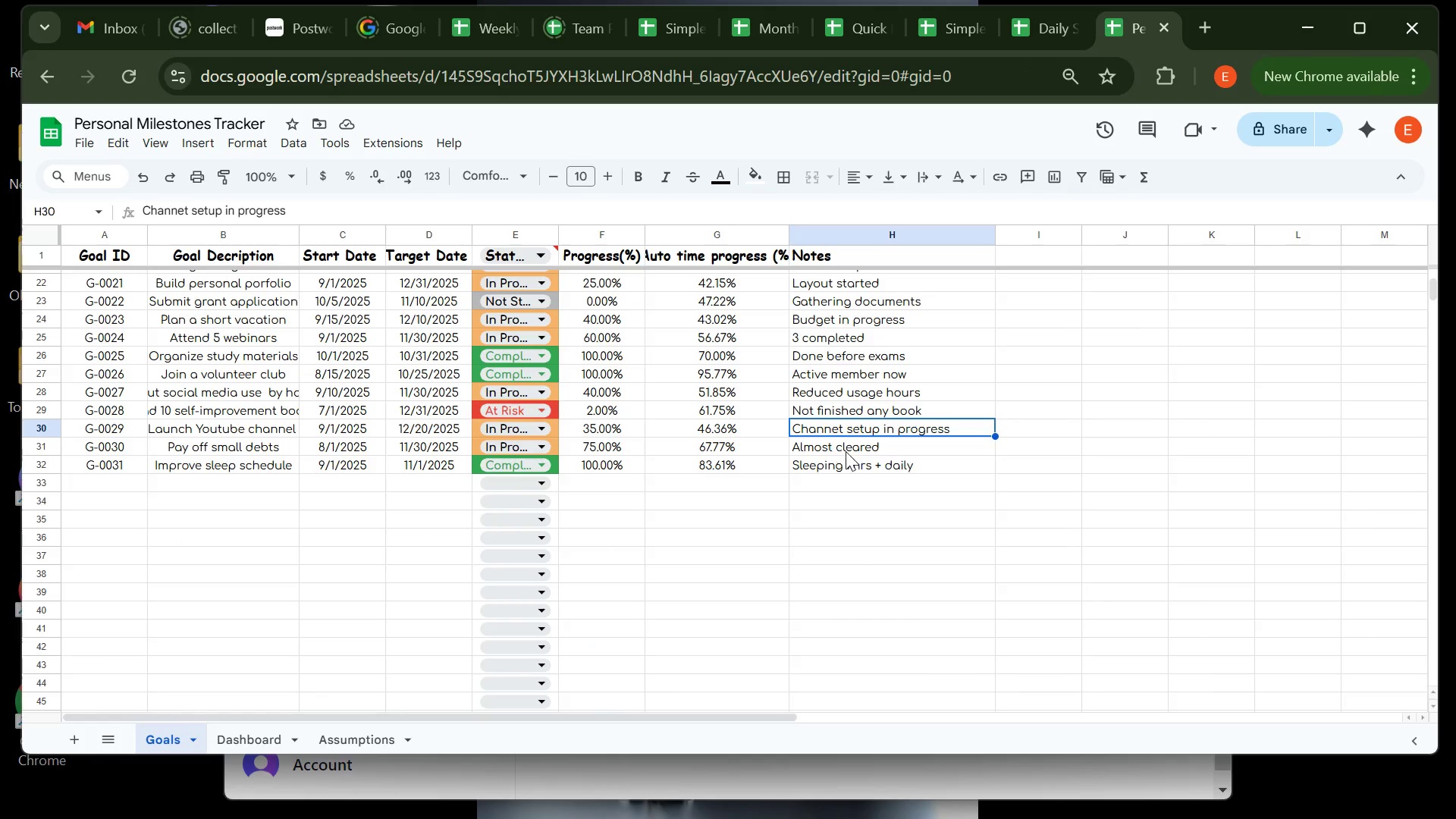 
wait(5.46)
 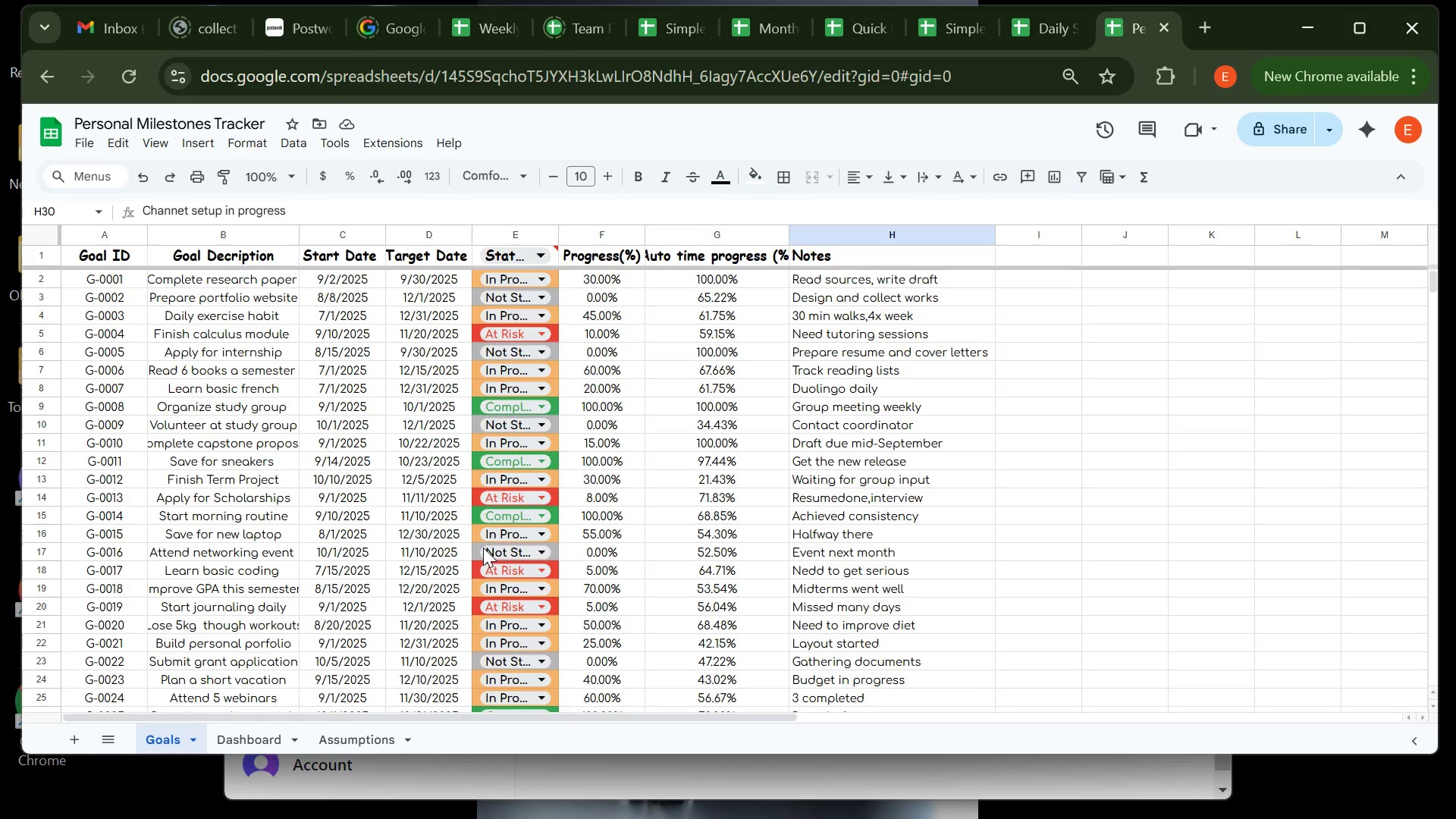 
left_click([859, 461])
 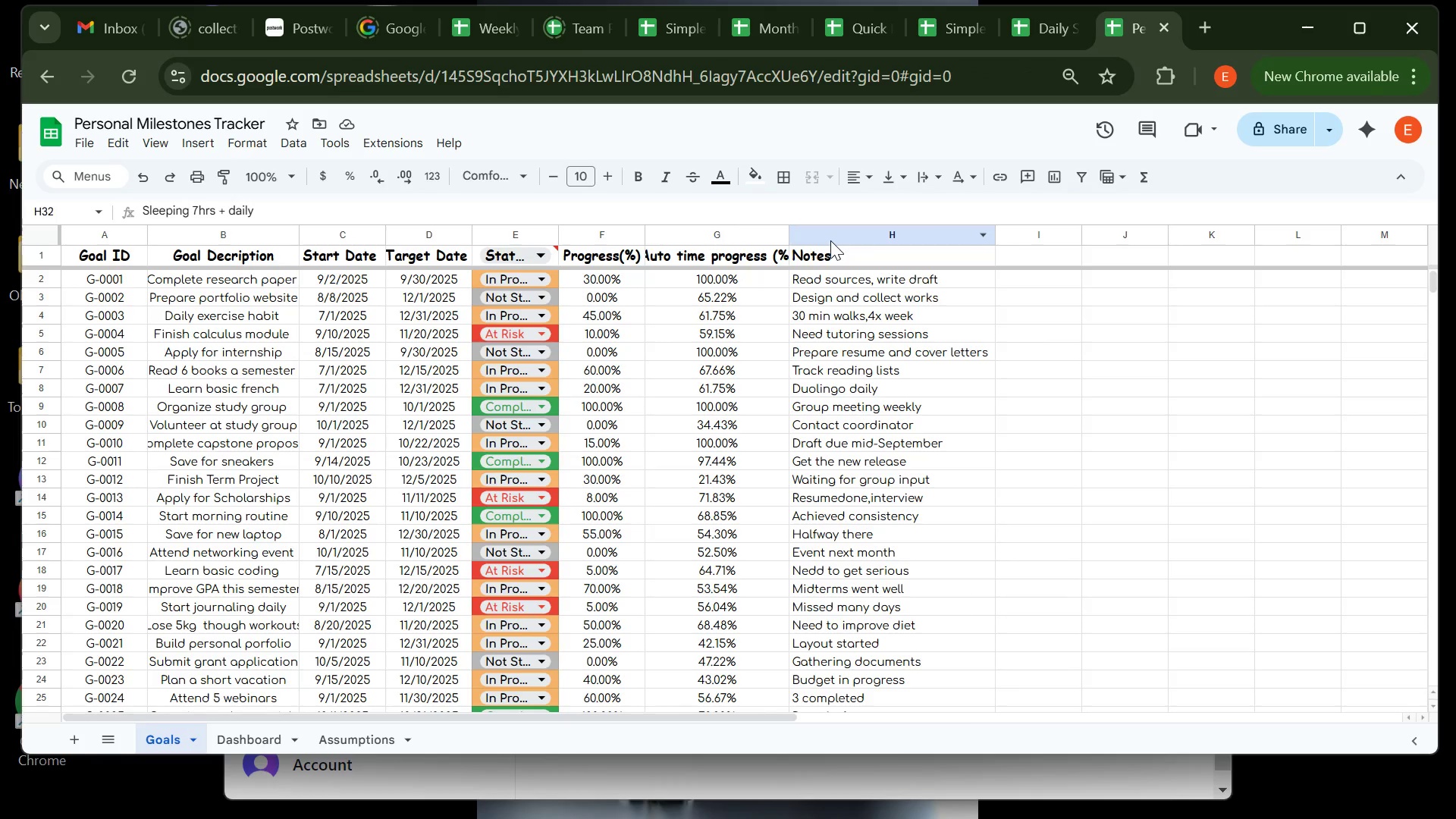 
left_click([830, 240])
 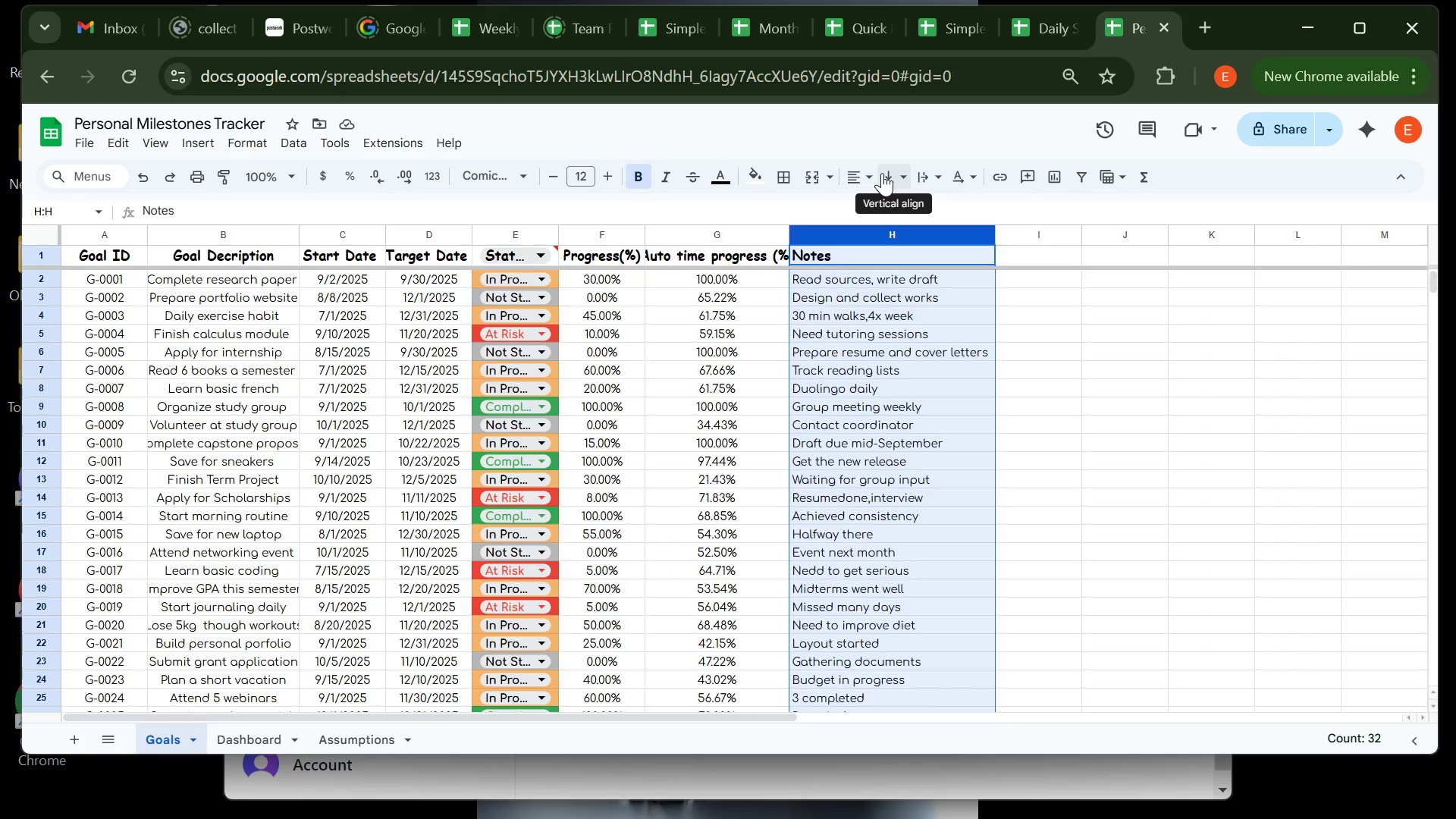 
left_click([882, 173])
 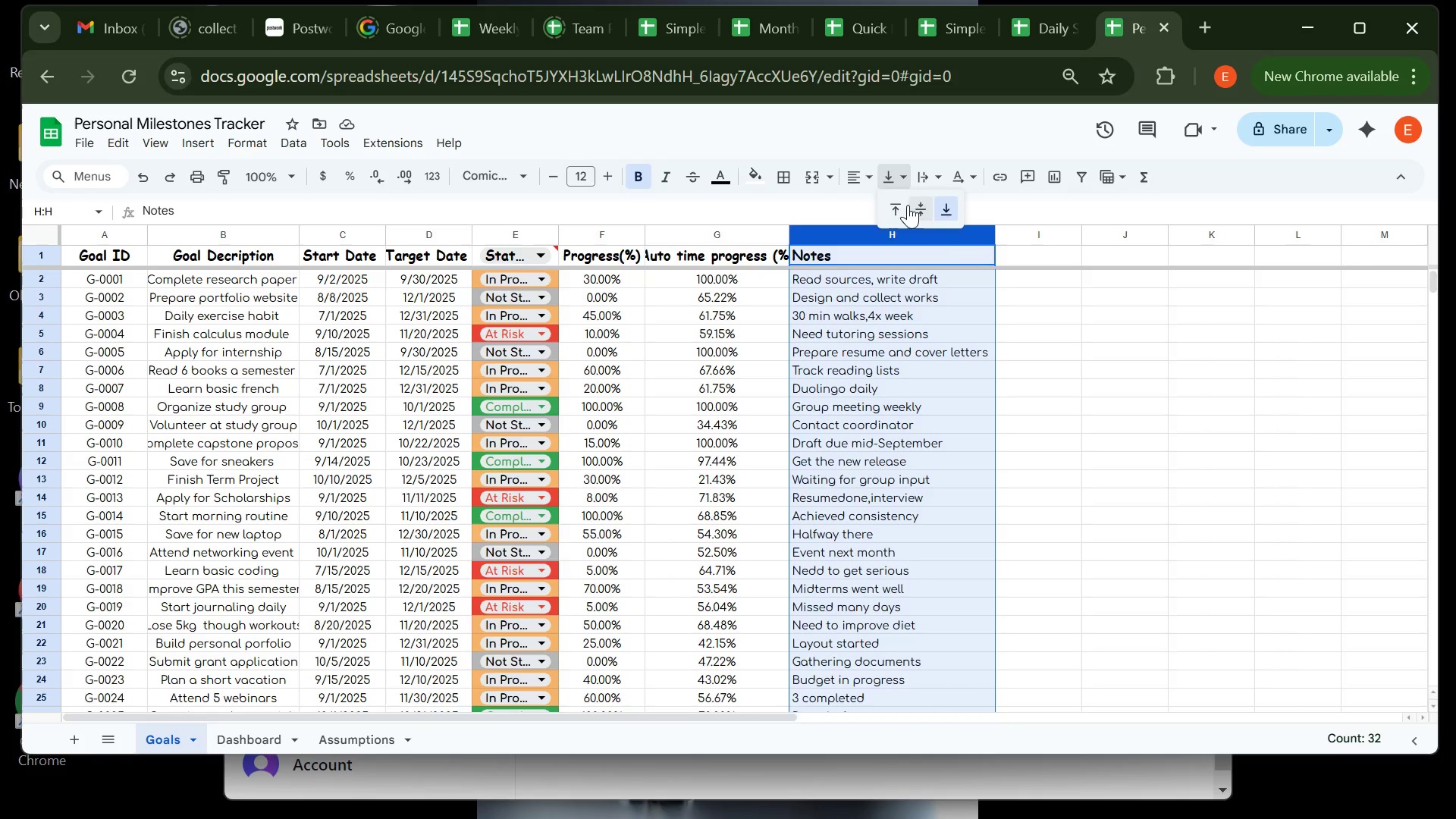 
mouse_move([868, 200])
 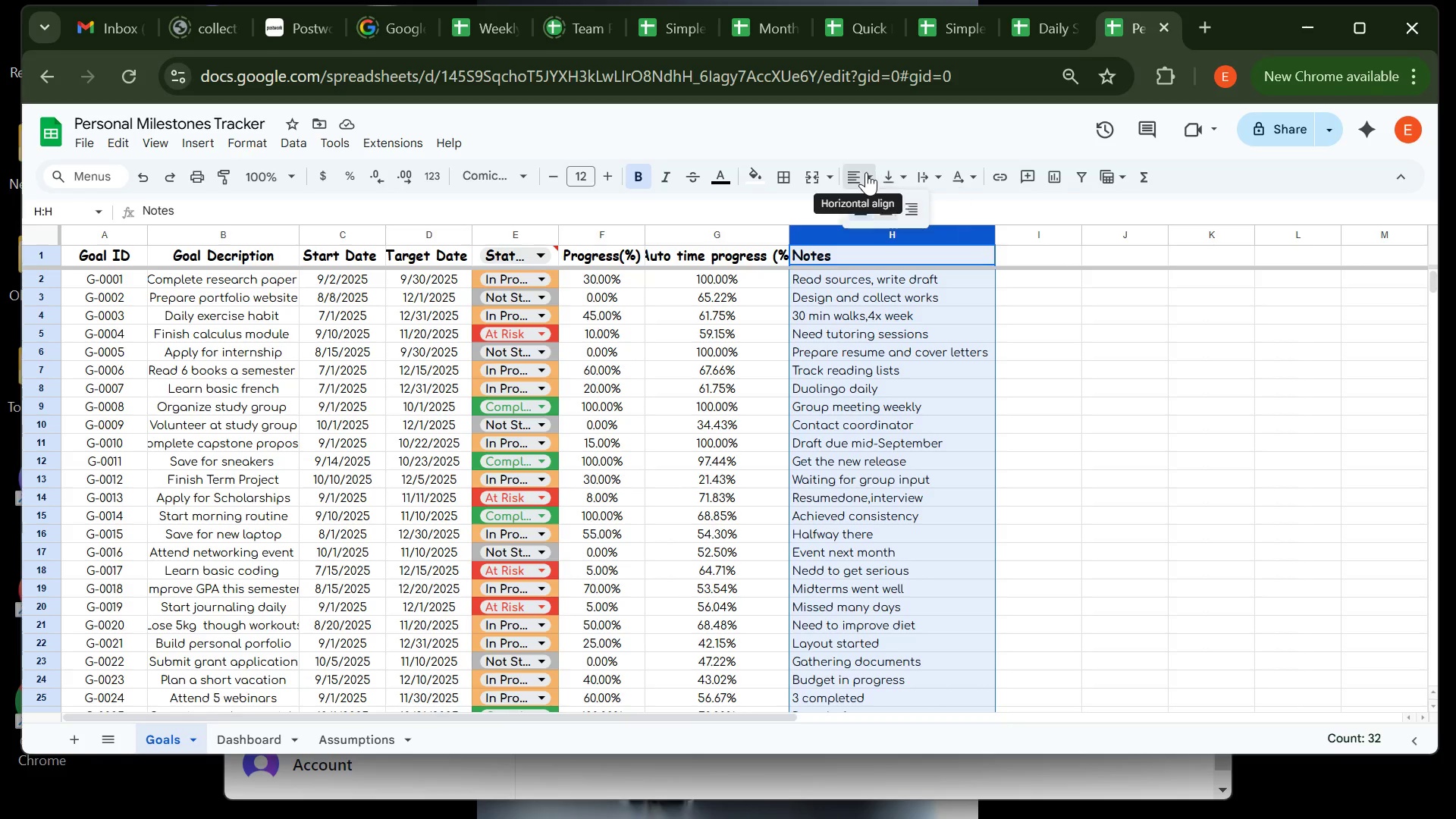 
left_click([866, 172])
 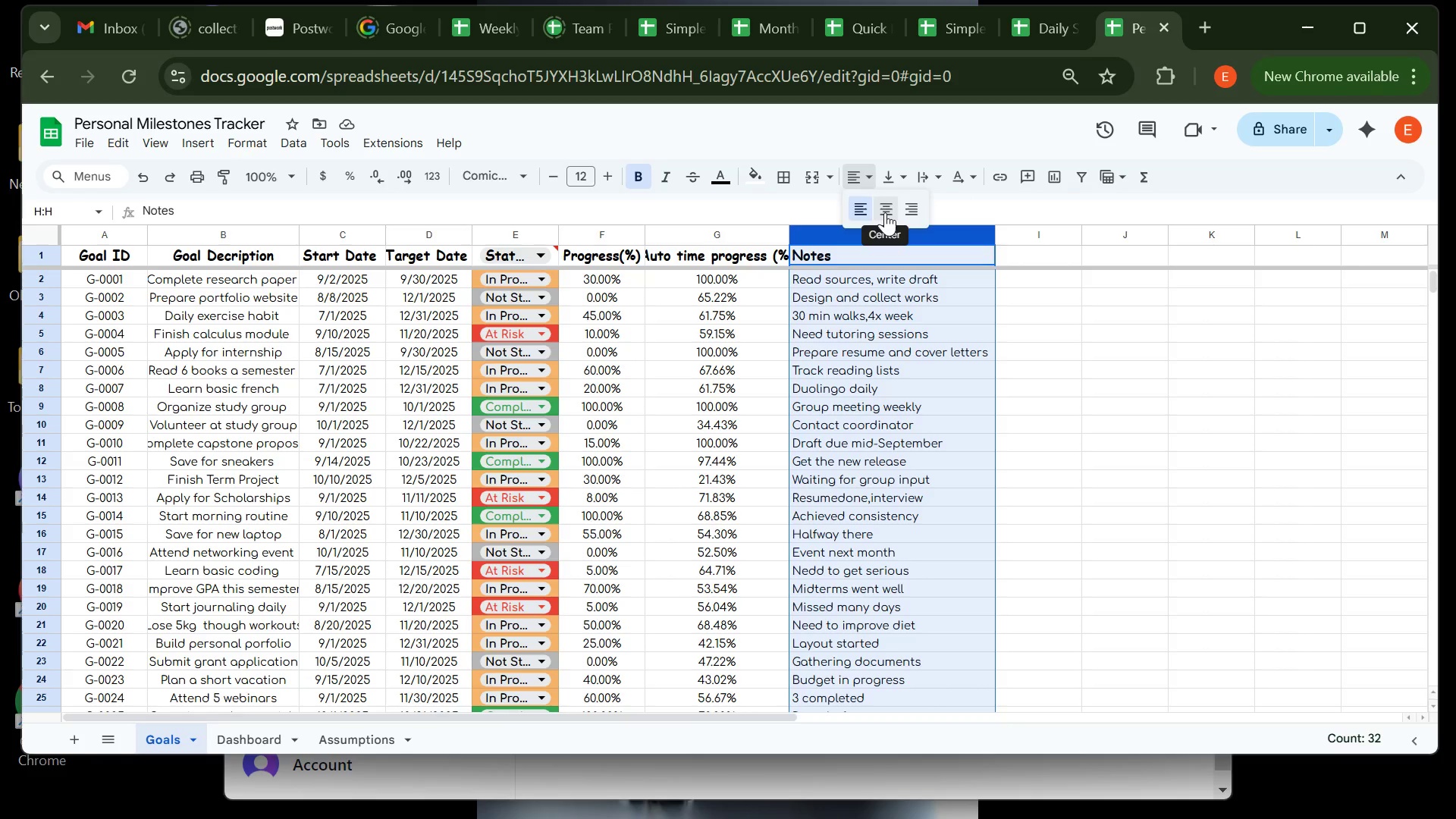 
left_click([885, 212])
 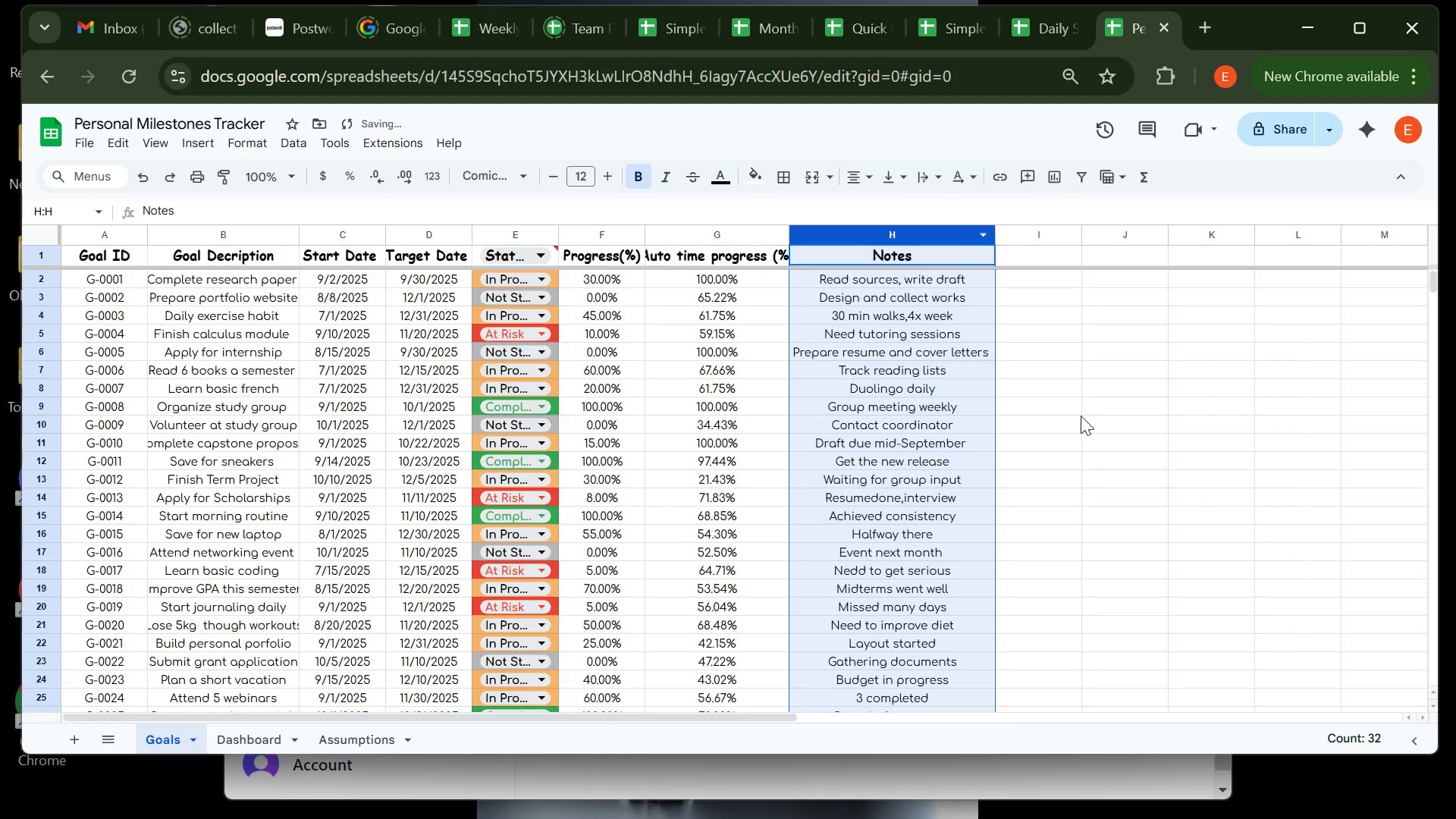 
left_click([1081, 416])
 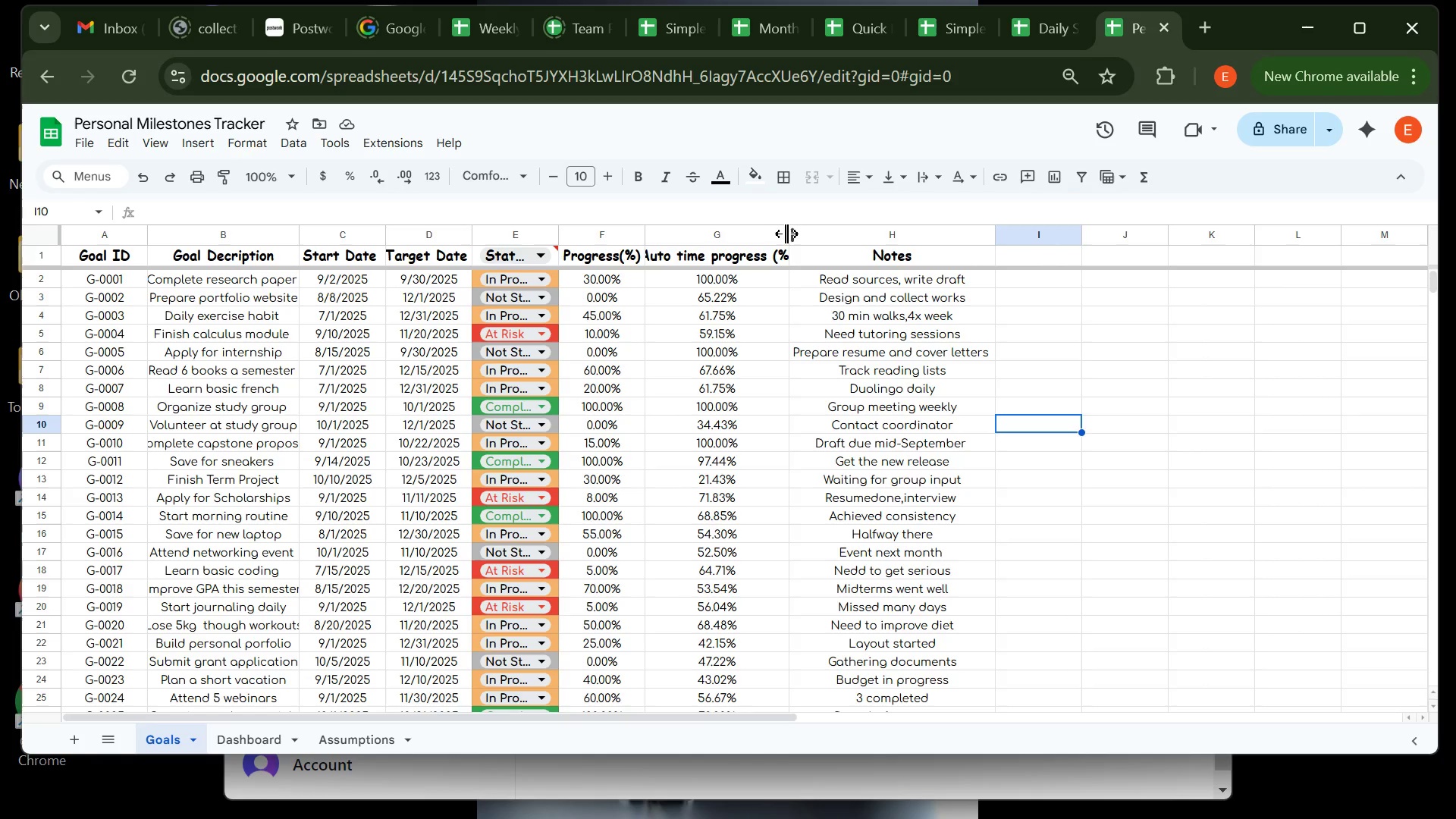 
double_click([789, 234])
 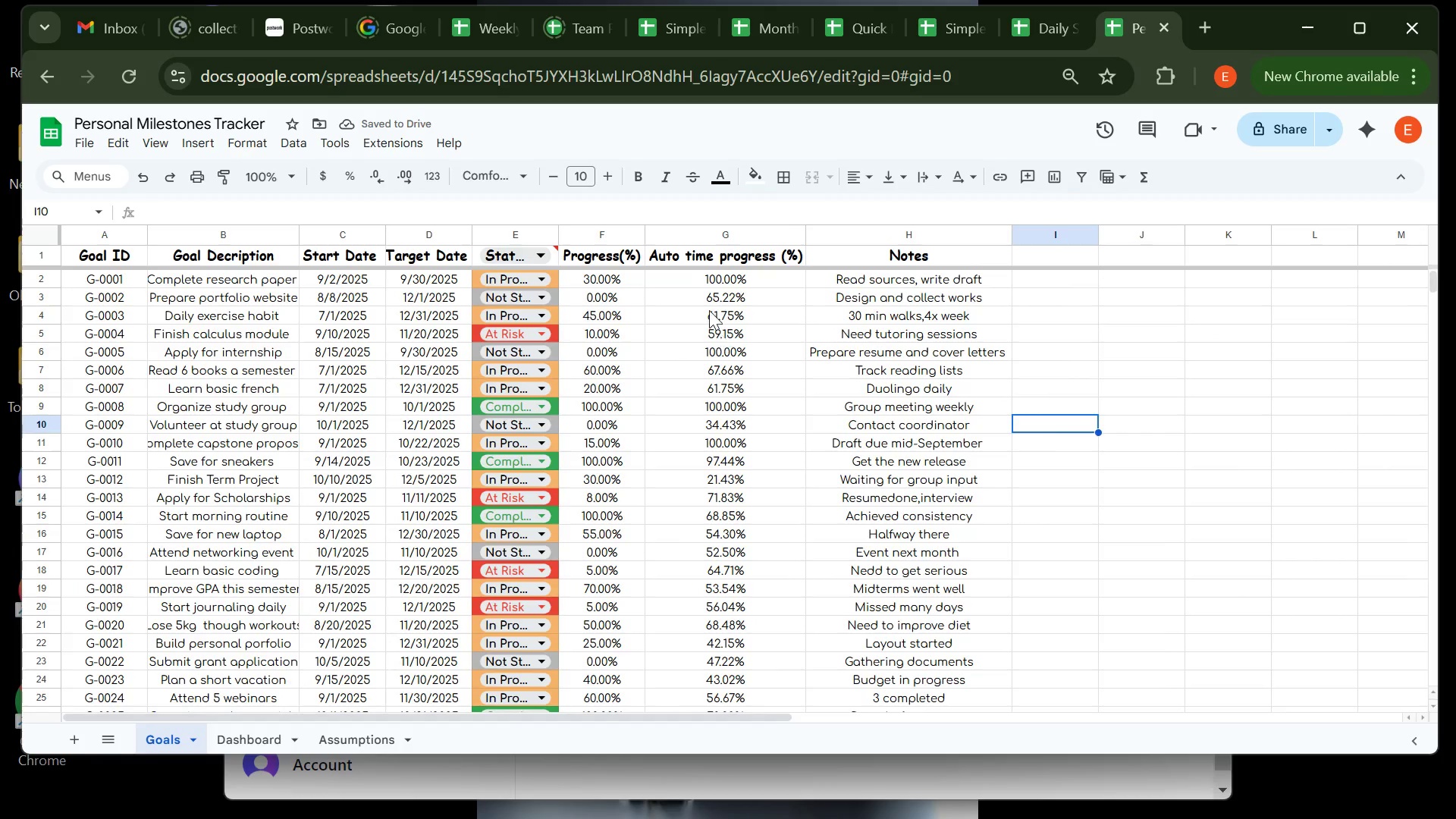 
wait(9.66)
 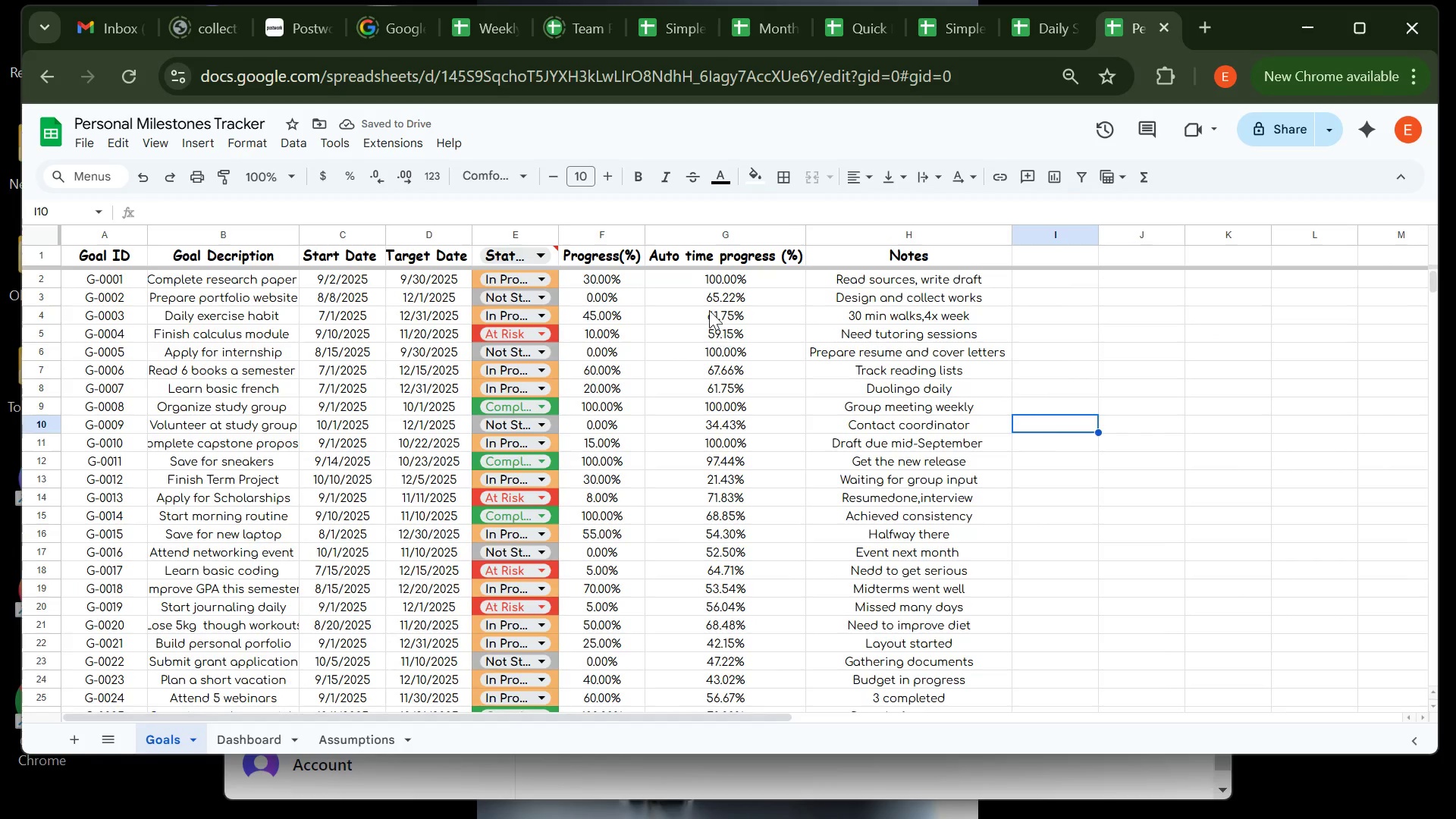 
mouse_move([582, 450])
 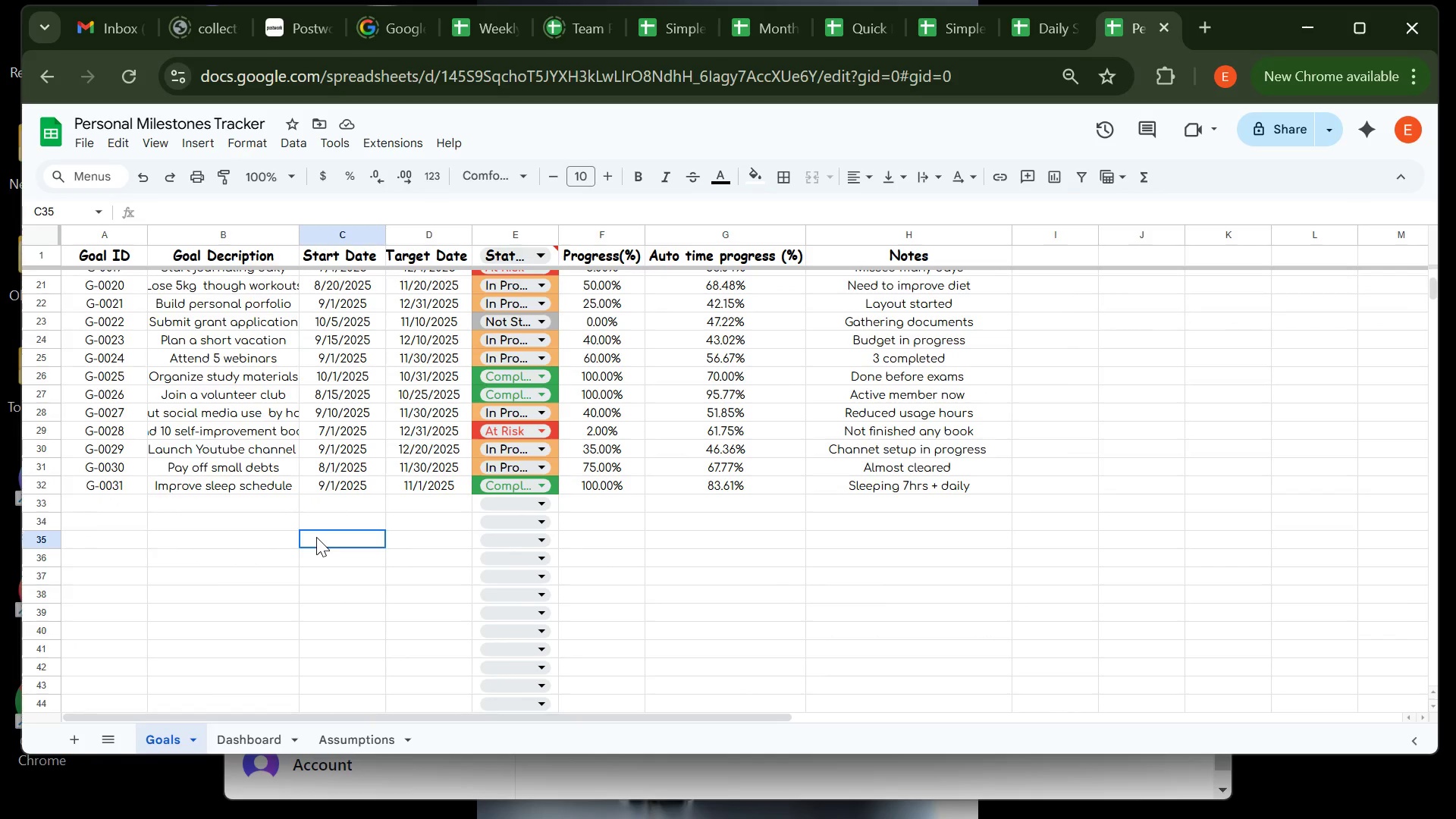 
left_click([316, 537])
 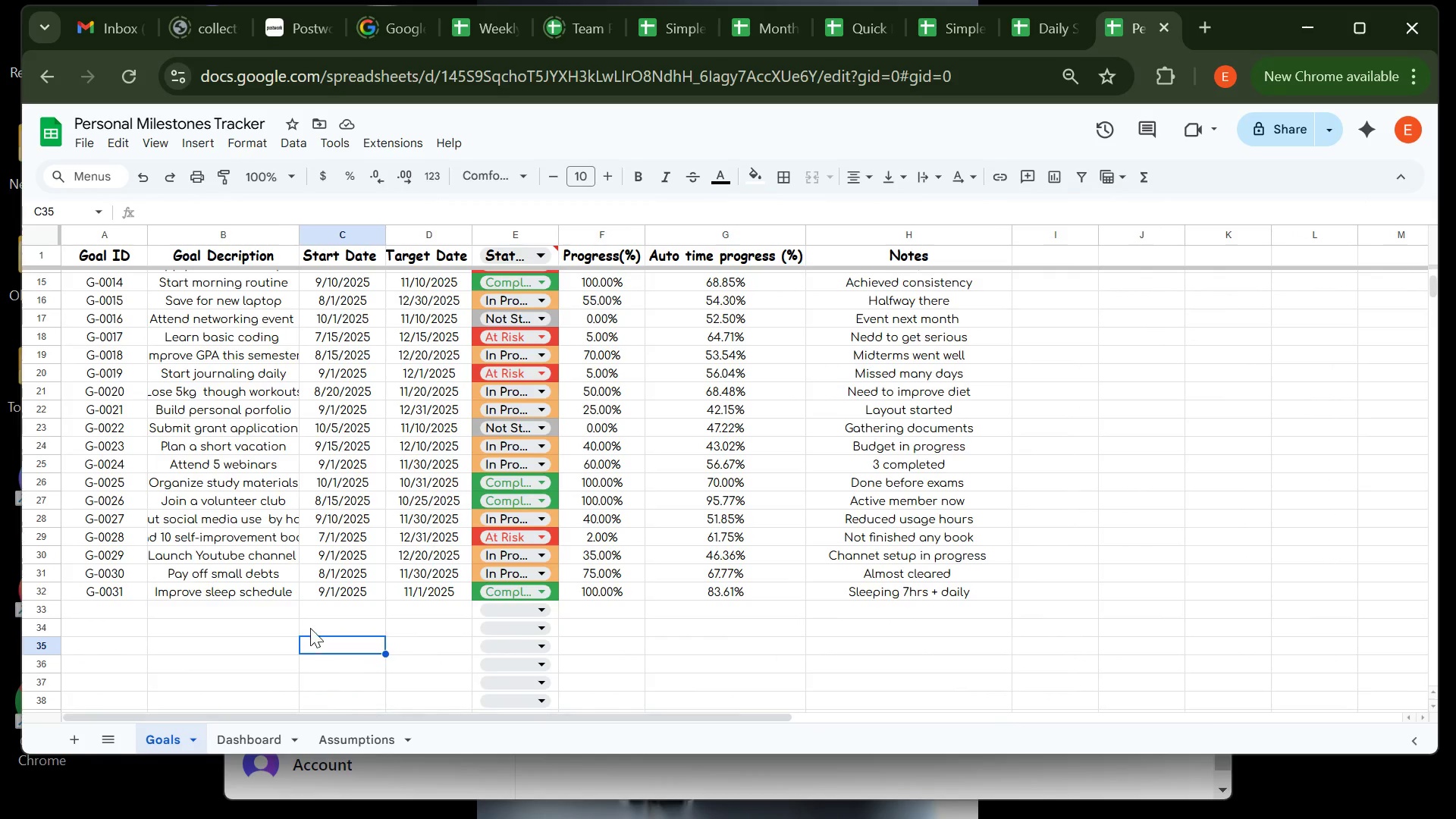 
left_click([336, 737])
 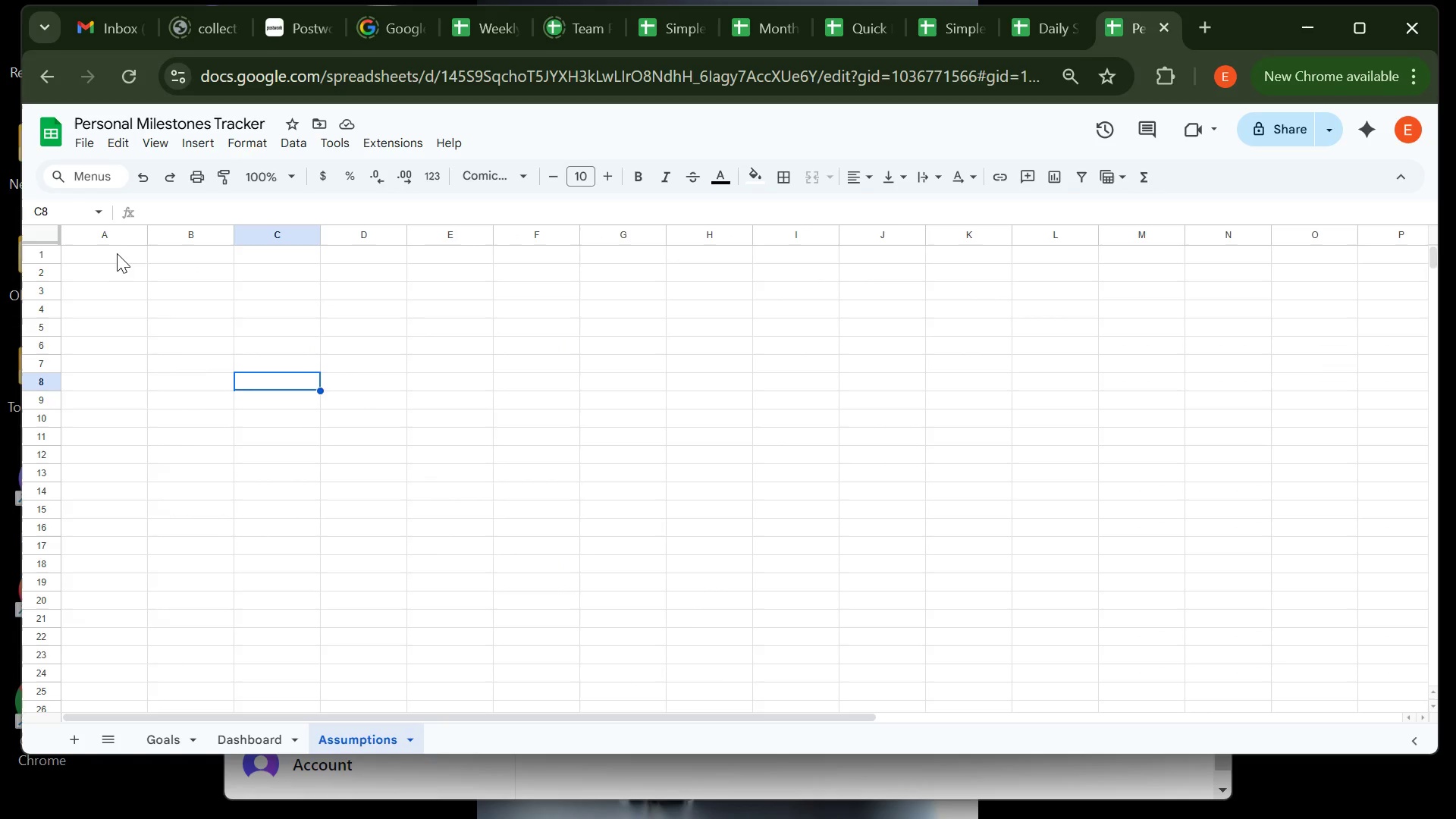 
left_click([116, 256])
 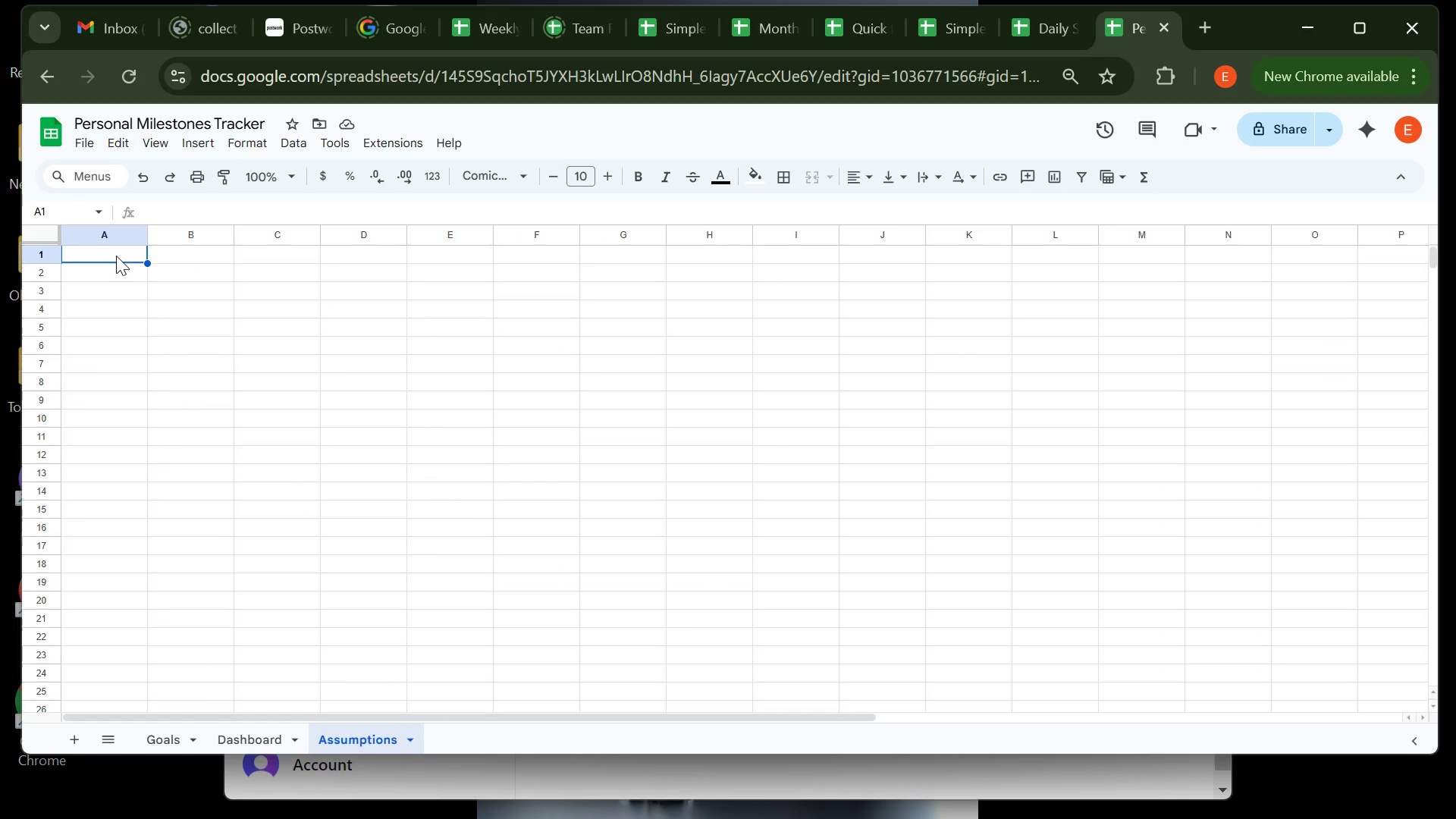 
wait(19.88)
 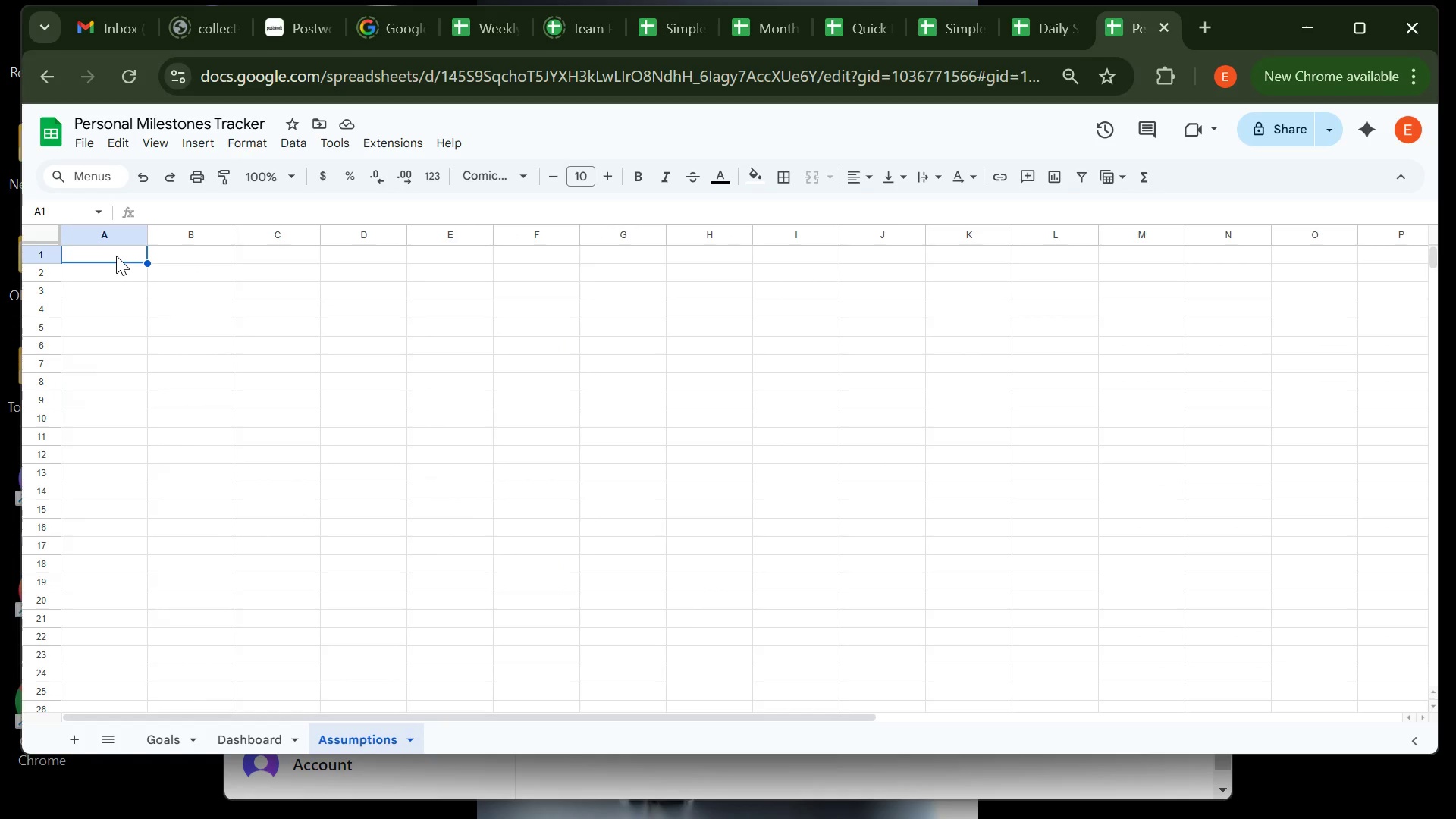 
type(Assumption)
key(Tab)
 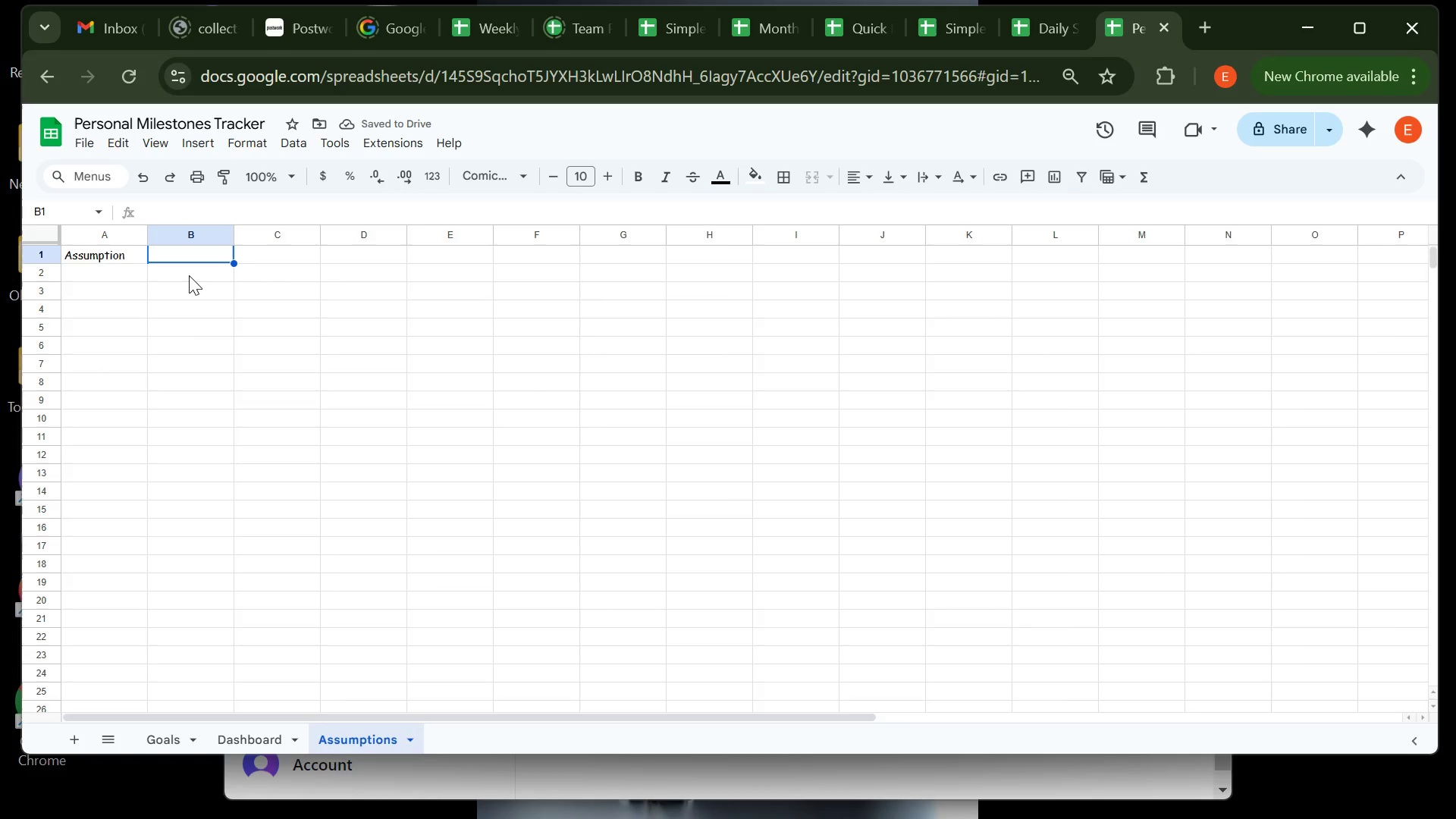 
type(Details)
 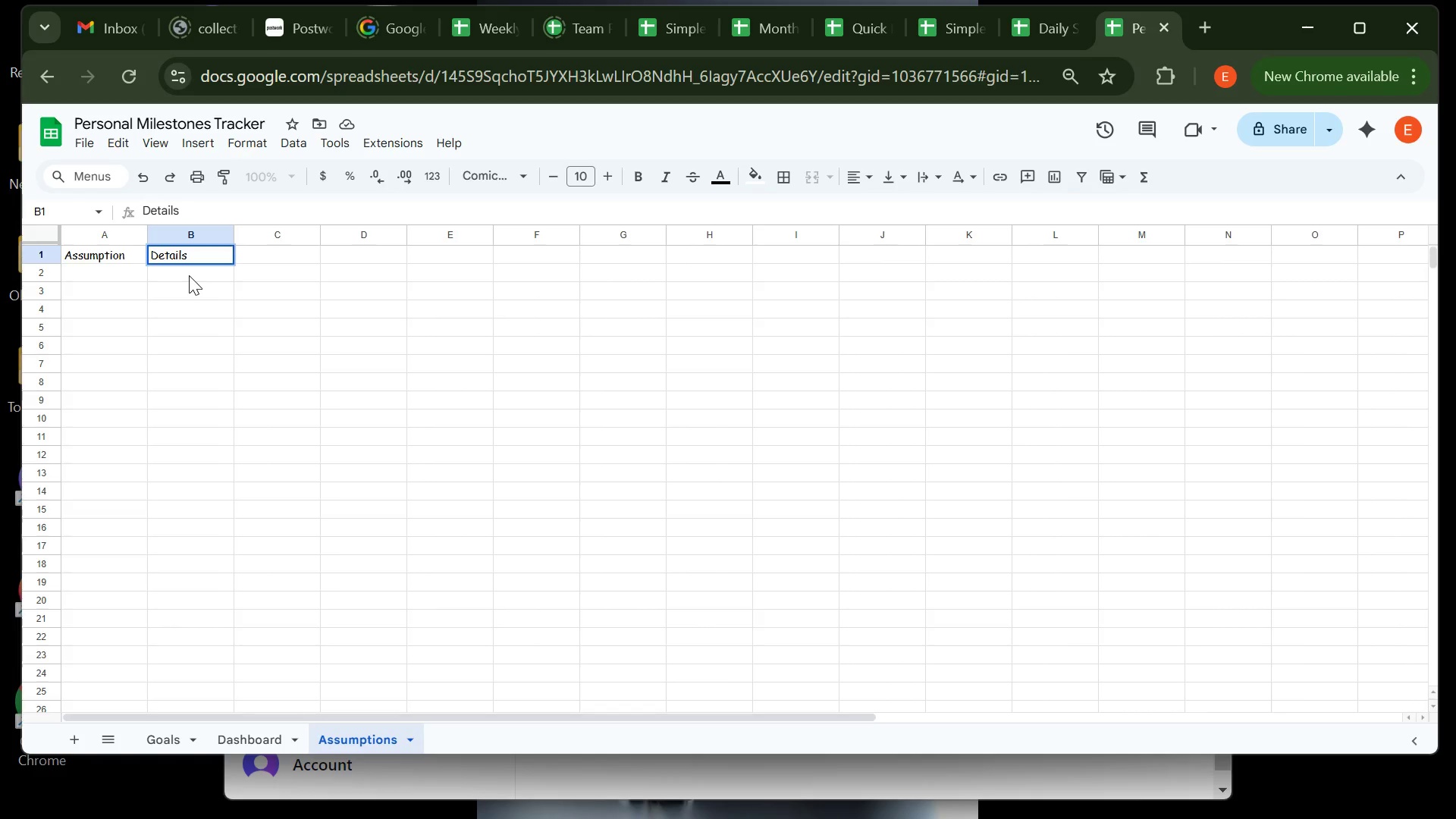 
key(Enter)
 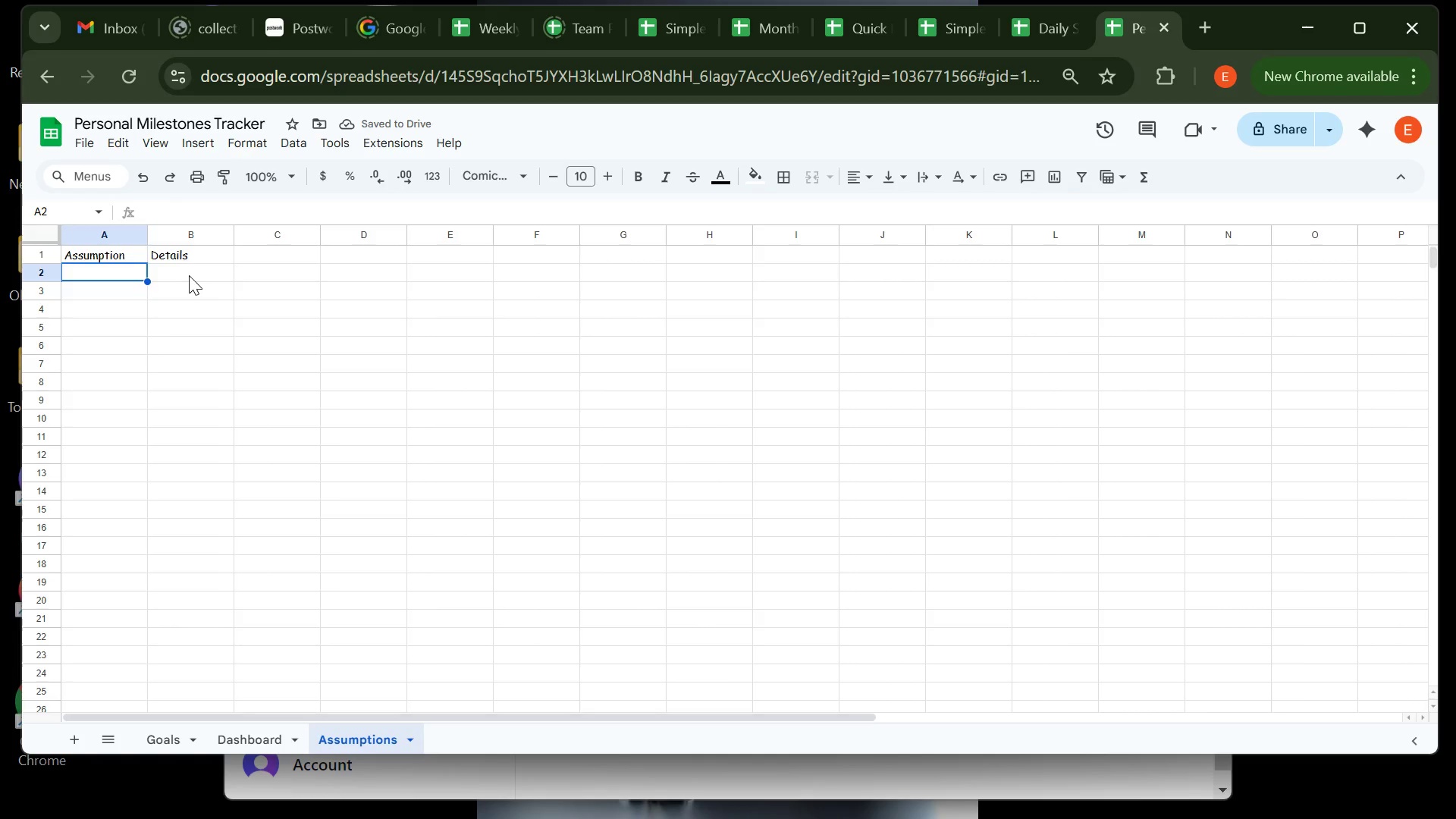 
type(Status Definition)
key(Tab)
 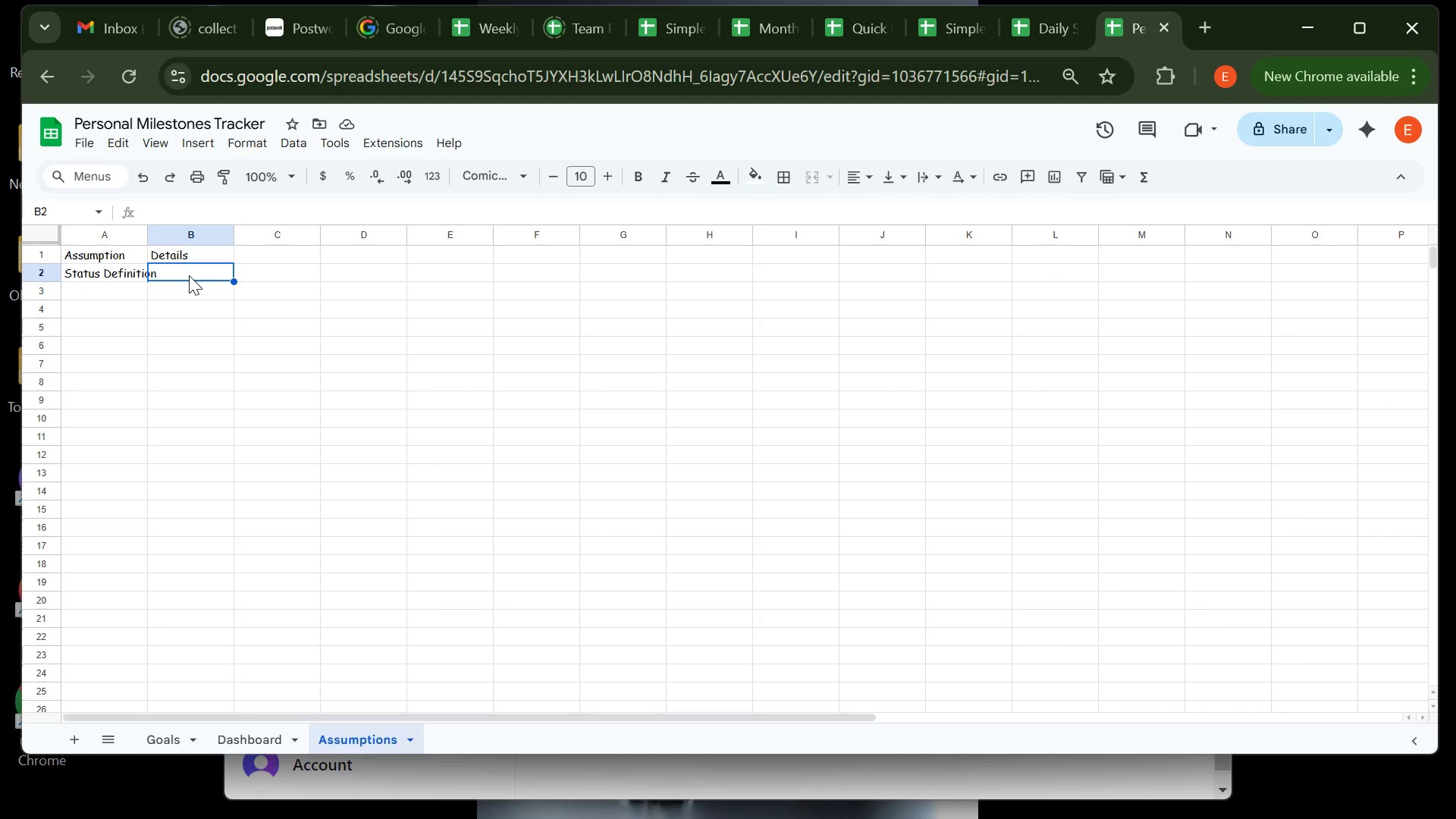 
wait(7.94)
 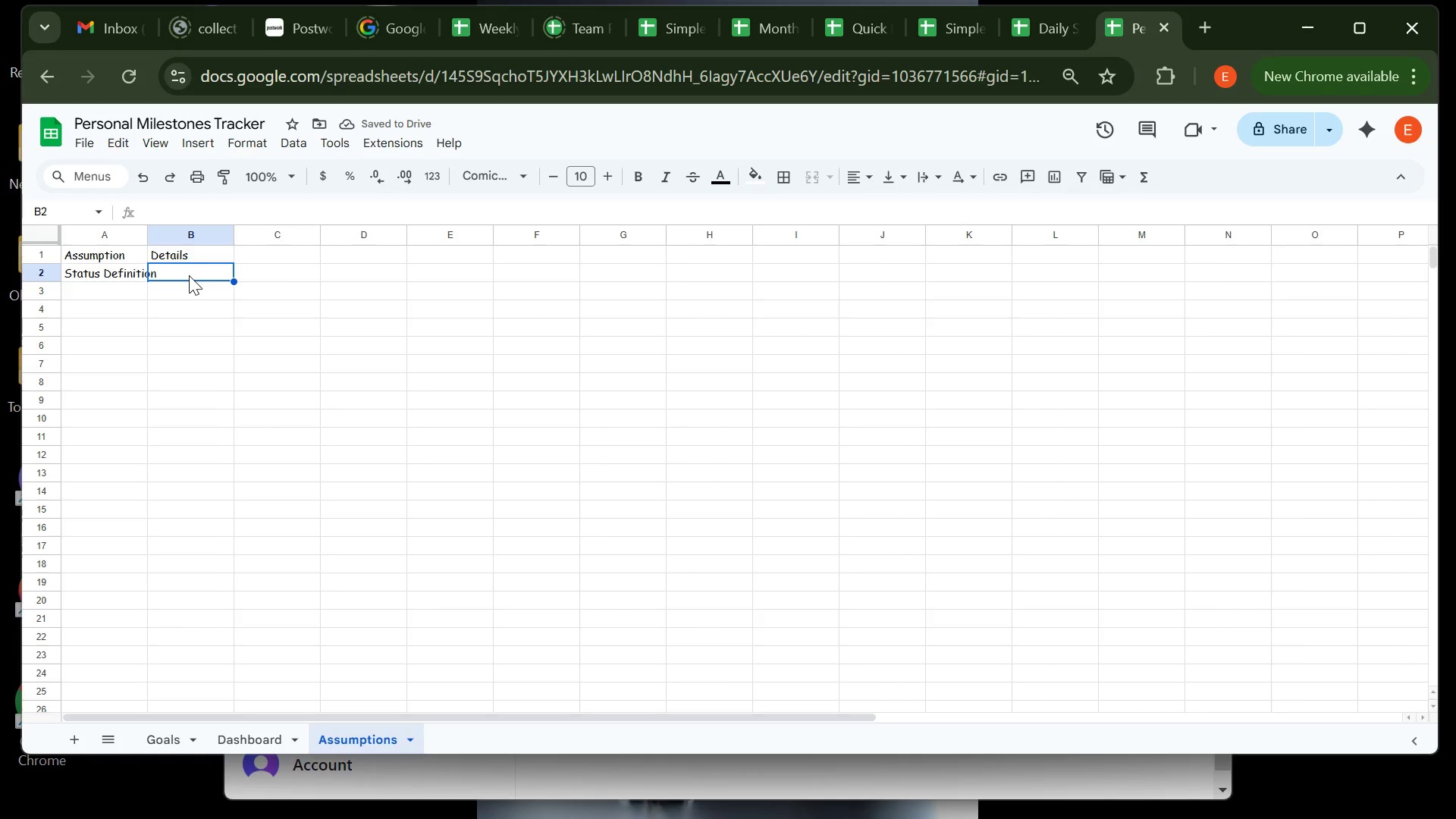 
type(Not started=)
 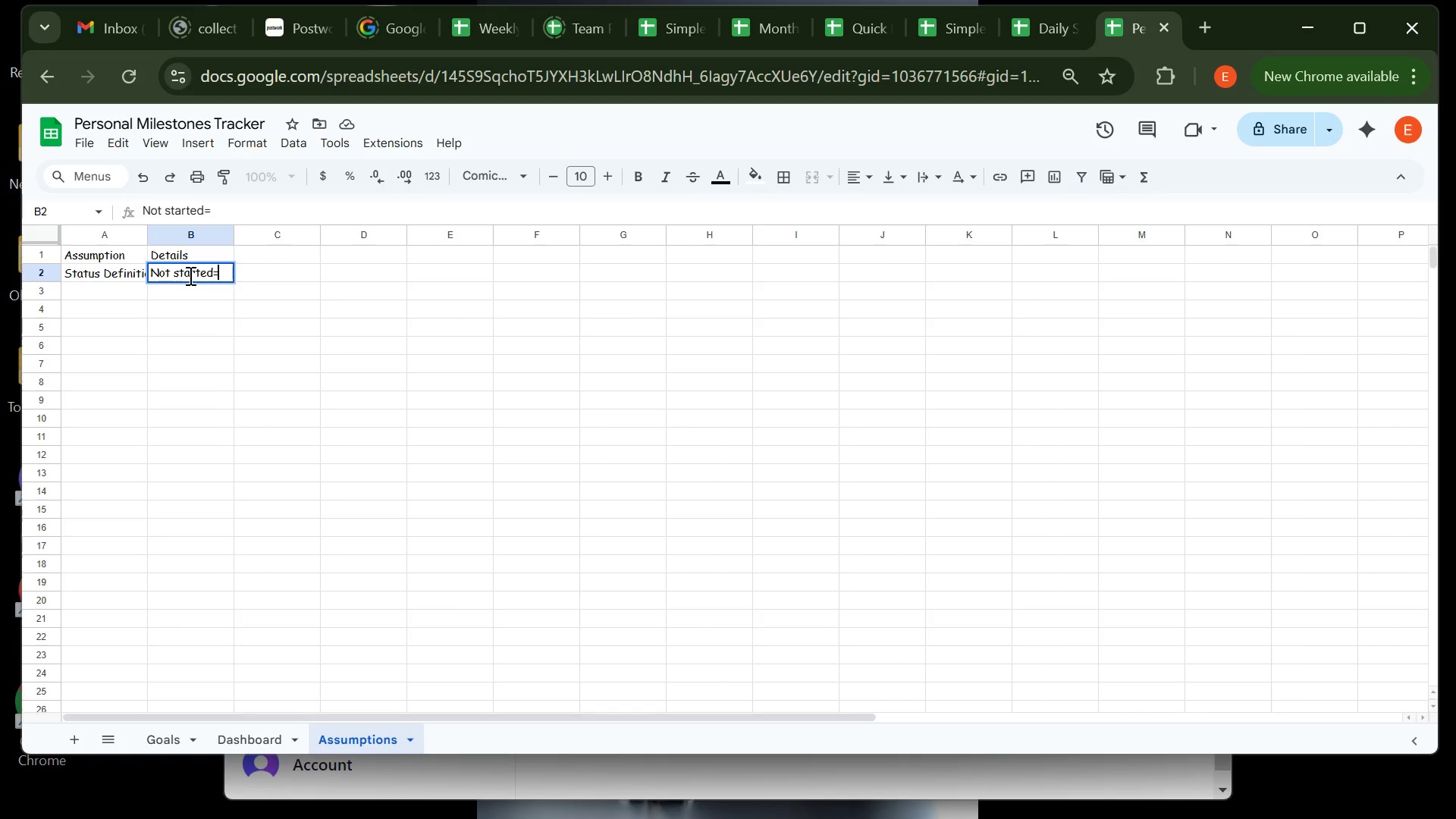 
type( no e)
key(Backspace)
type(work;)
 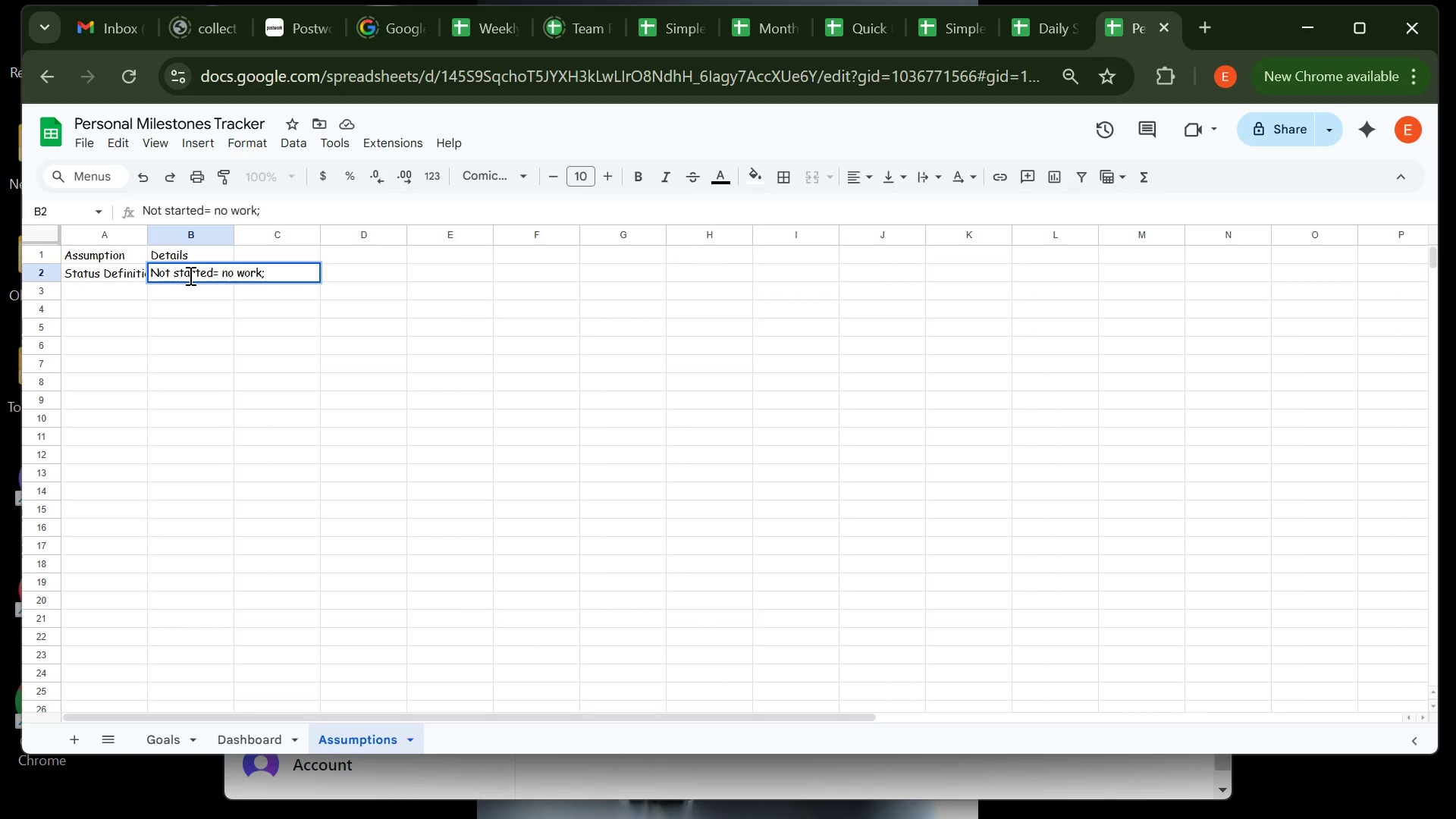 
wait(7.96)
 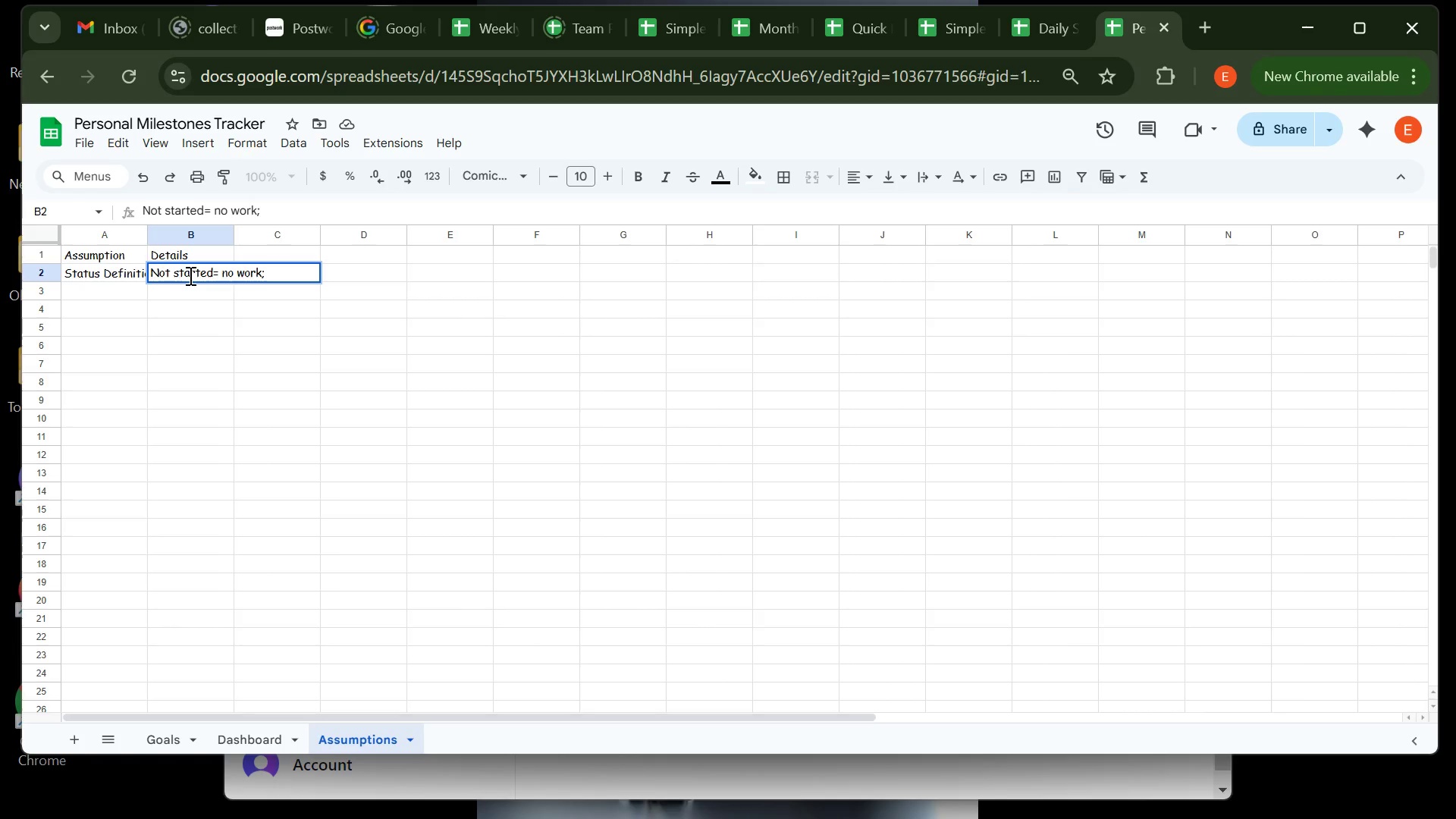 
type( In progress=)
 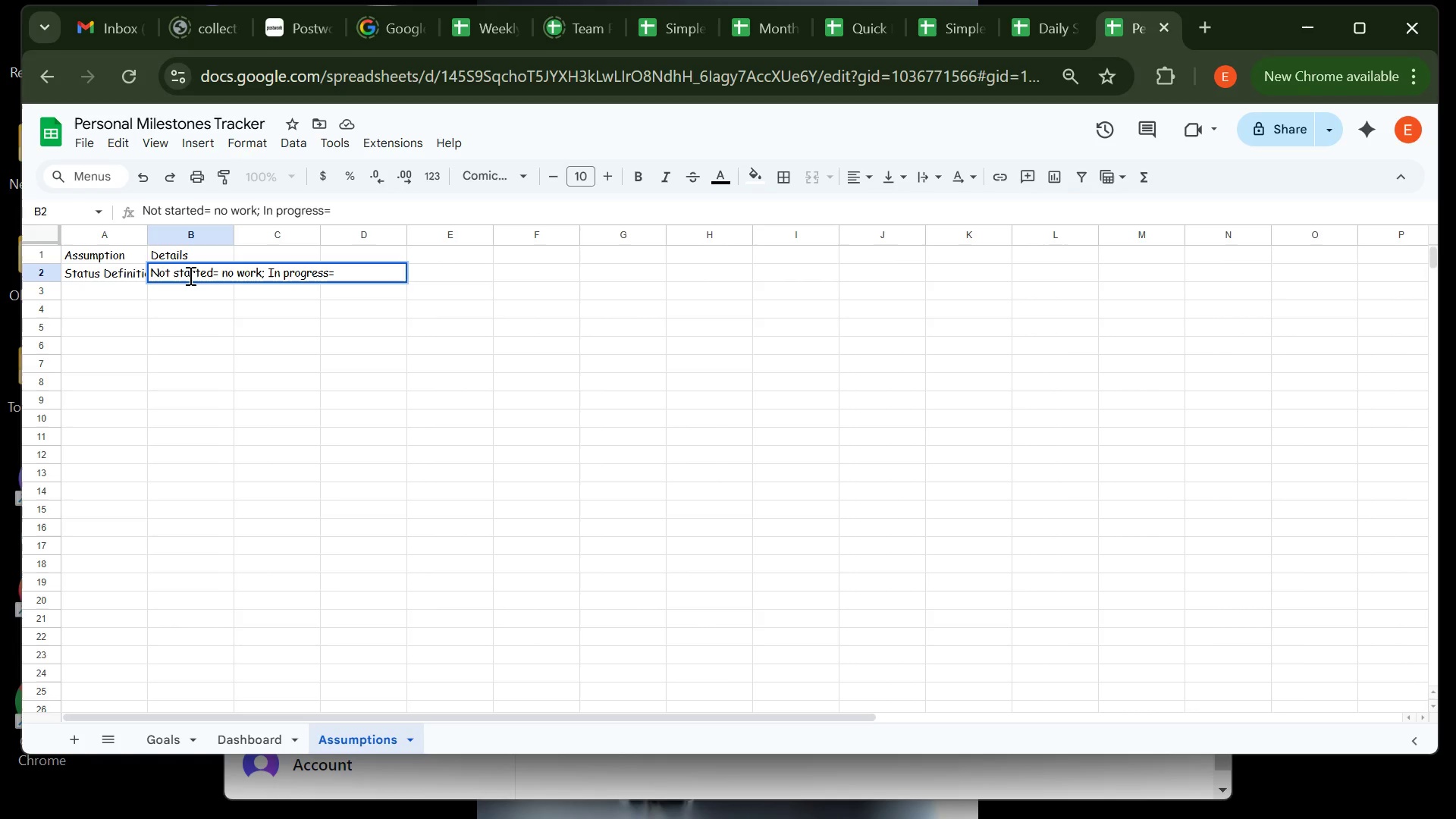 
type(working; Completed=finished; At Risk= likely to misss target)
 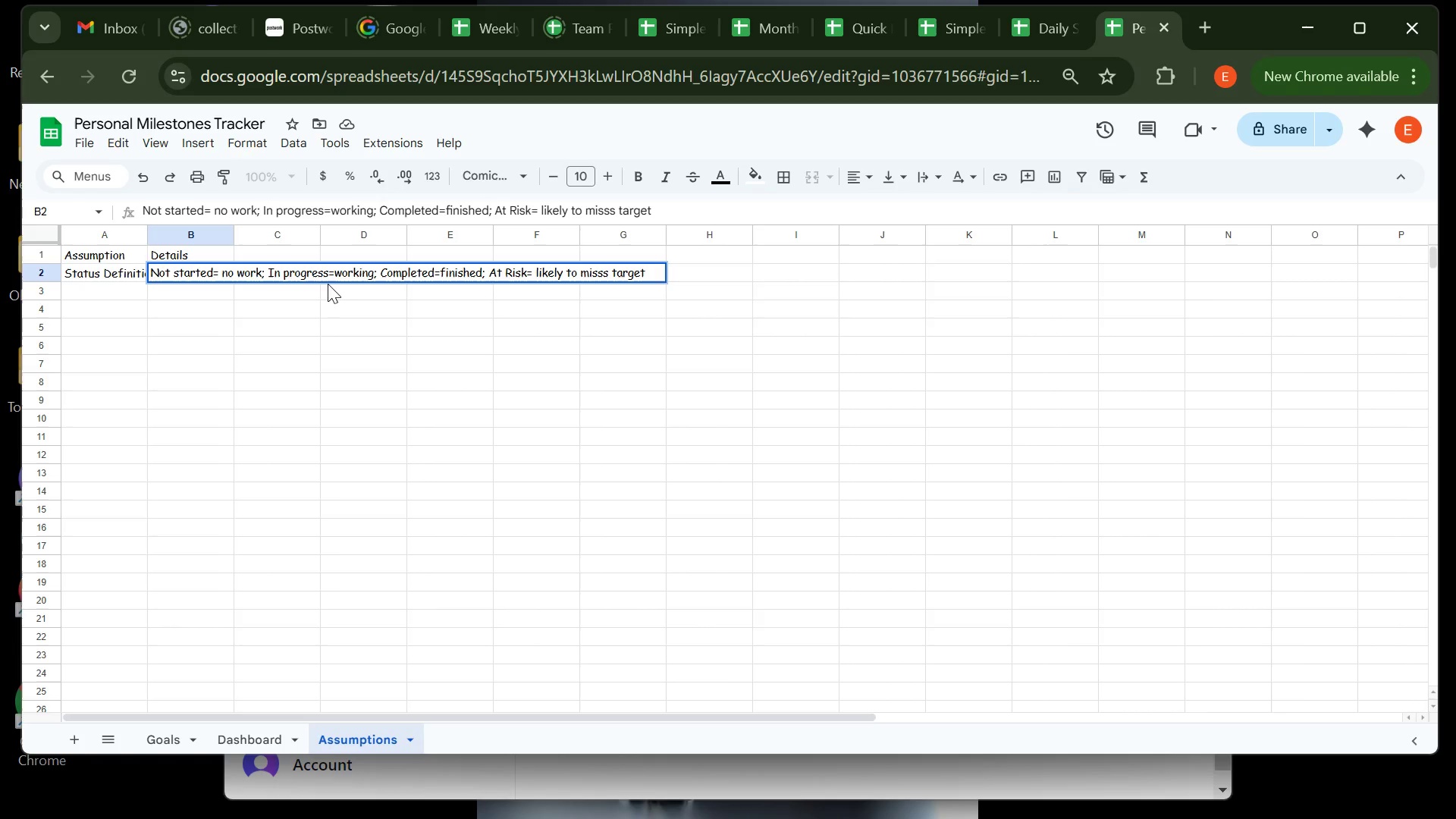 
wait(7.9)
 